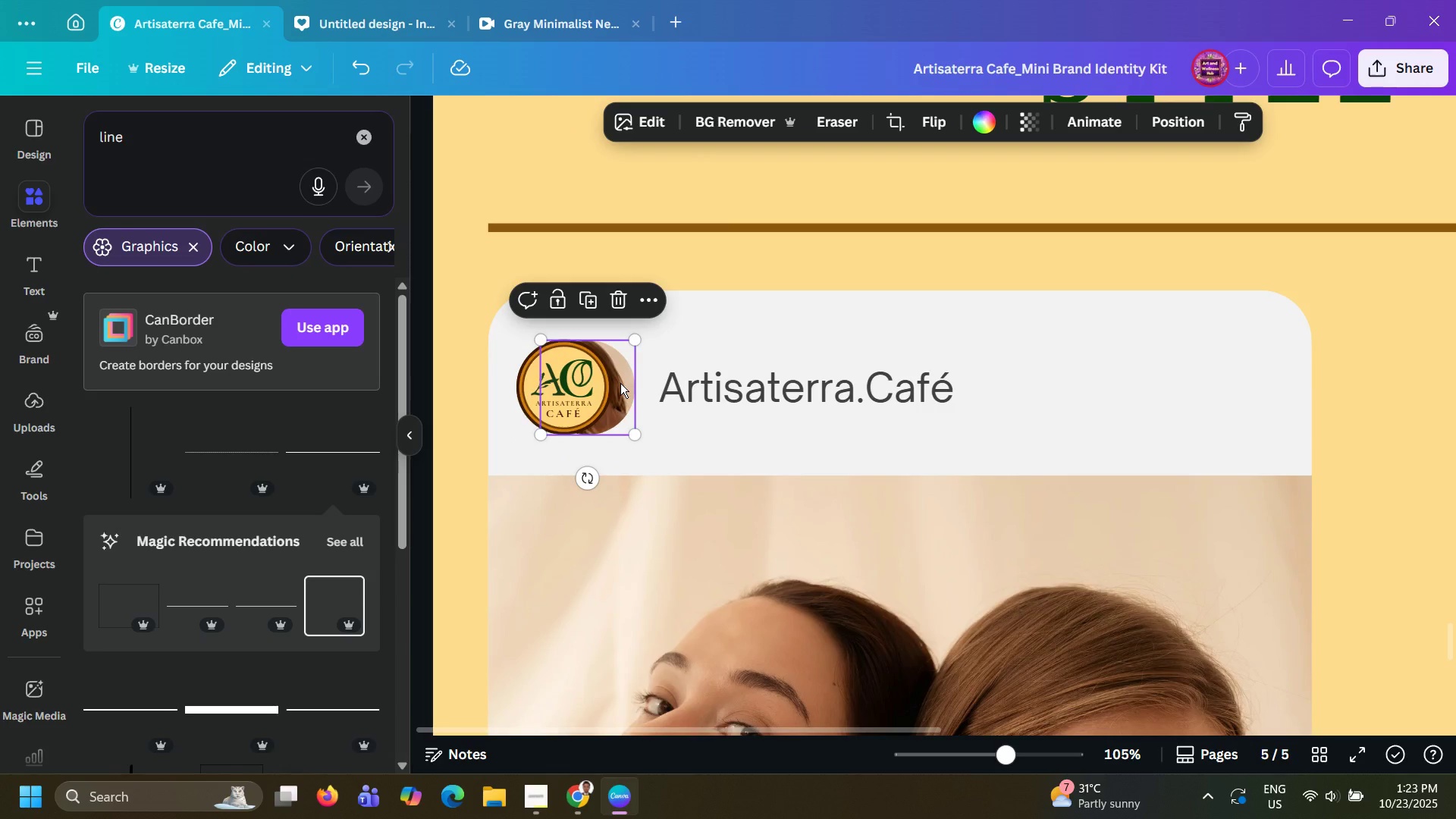 
key(ArrowUp)
 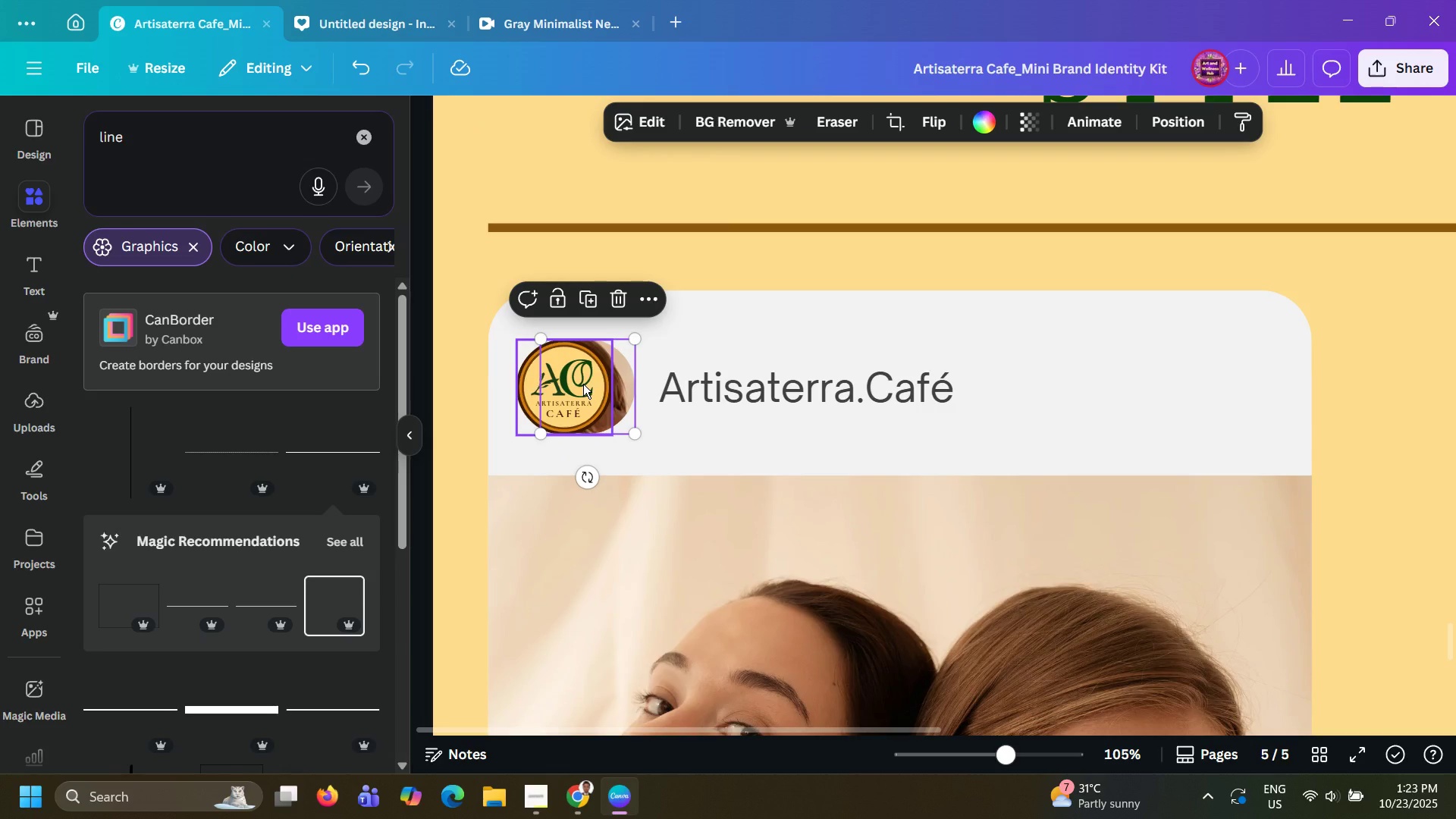 
key(ArrowDown)
 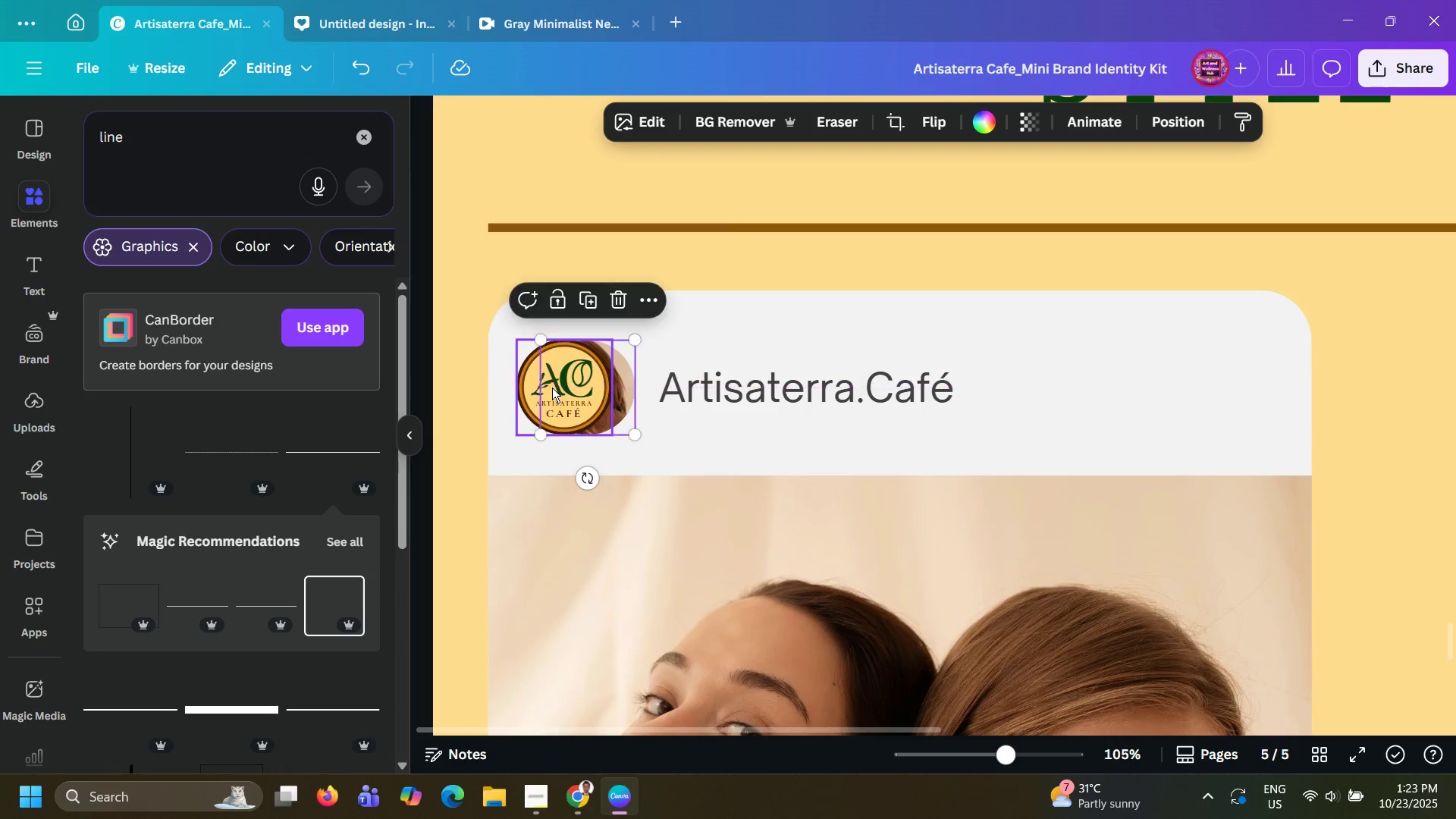 
left_click_drag(start_coordinate=[552, 388], to_coordinate=[572, 388])
 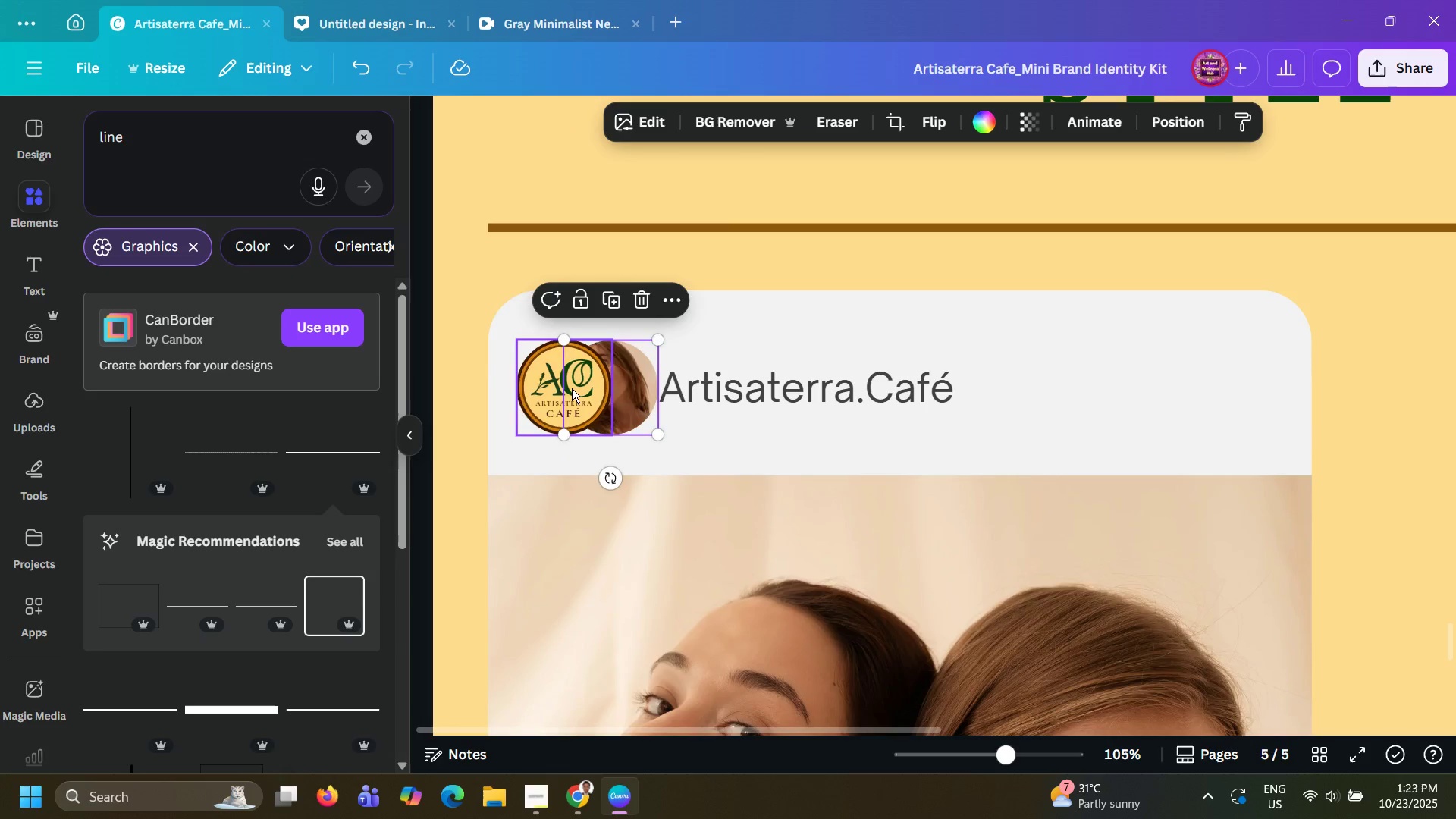 
key(Control+Z)
 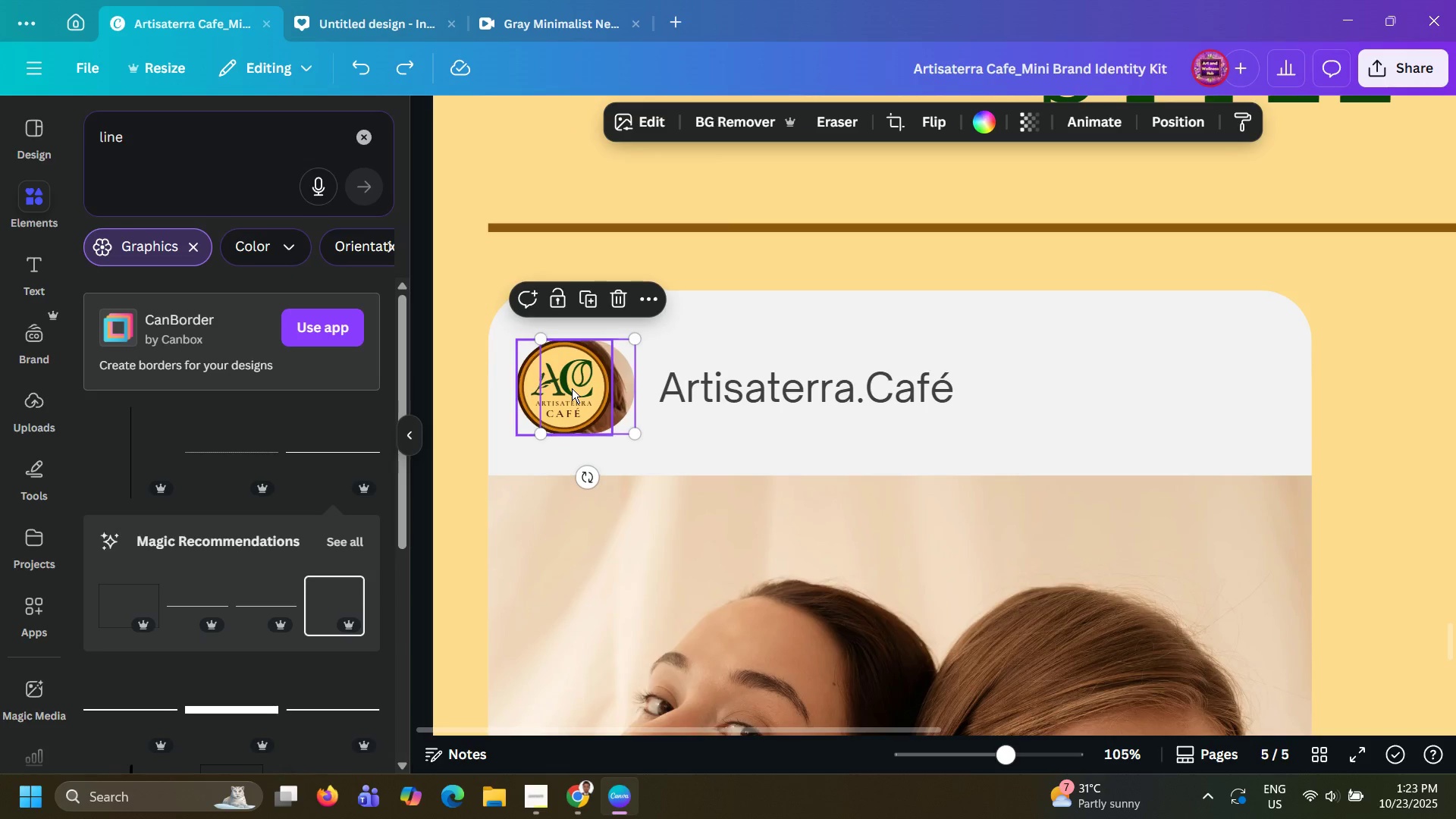 
key(Control+Z)
 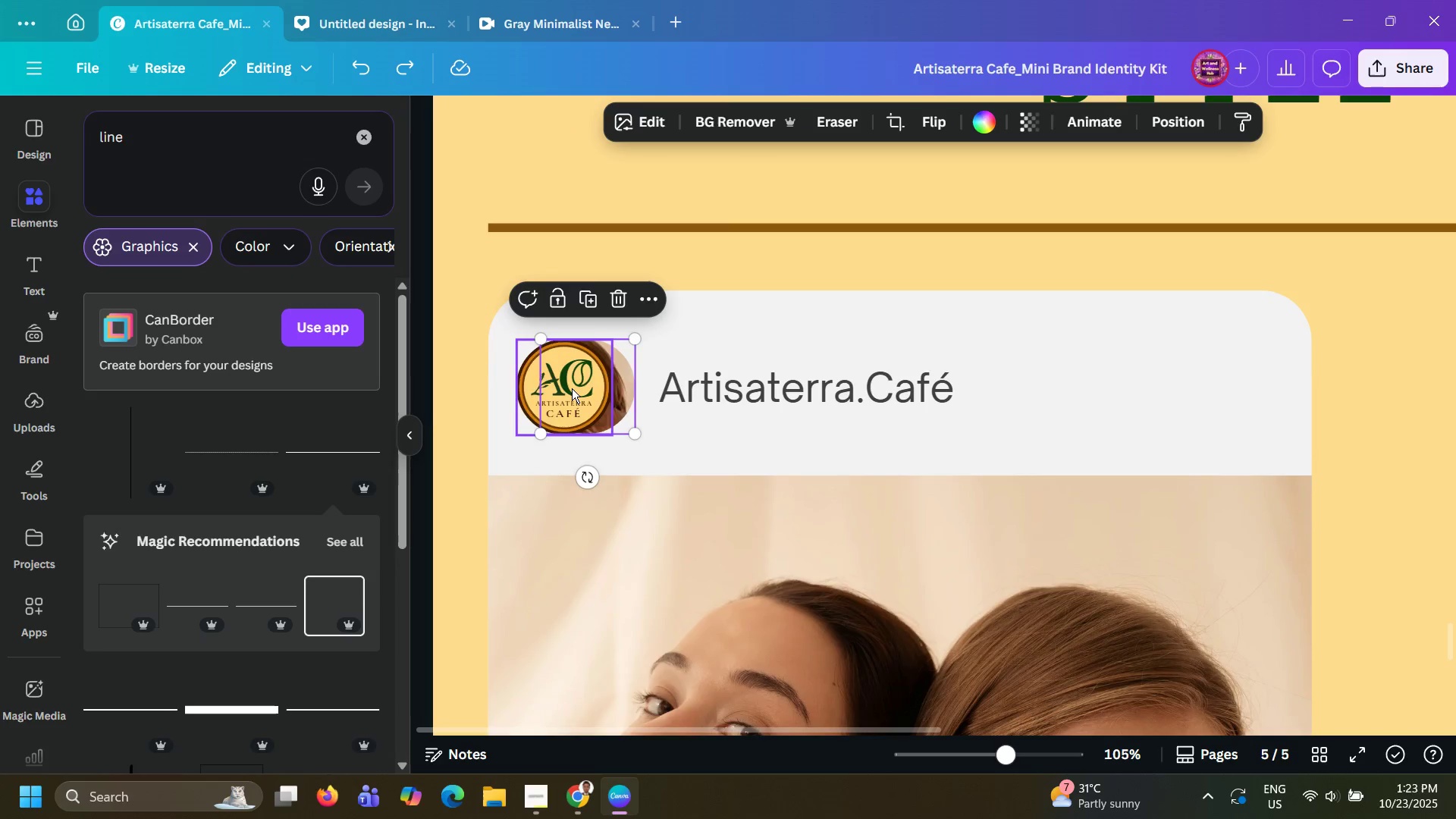 
key(Control+Z)
 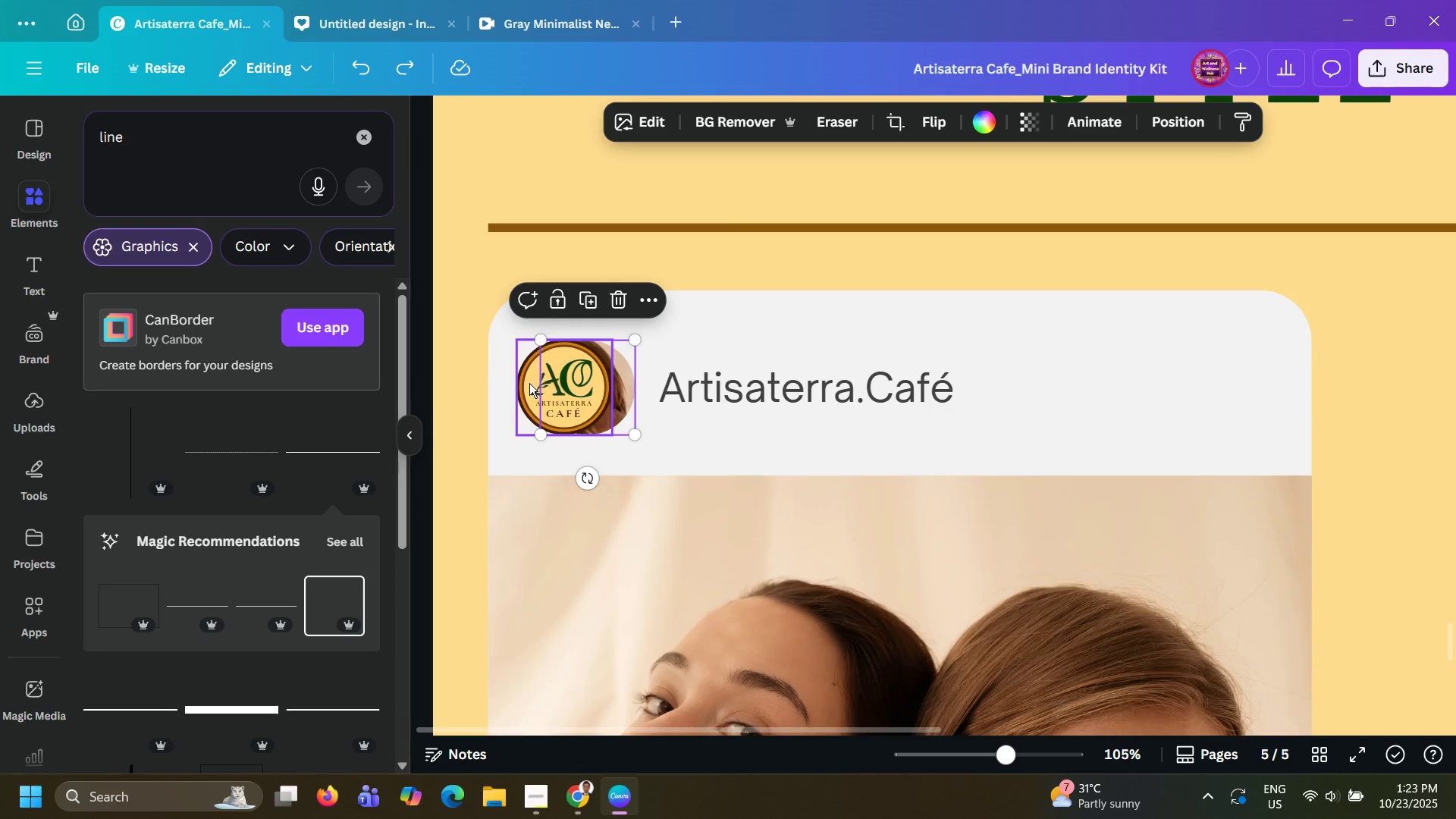 
left_click([523, 382])
 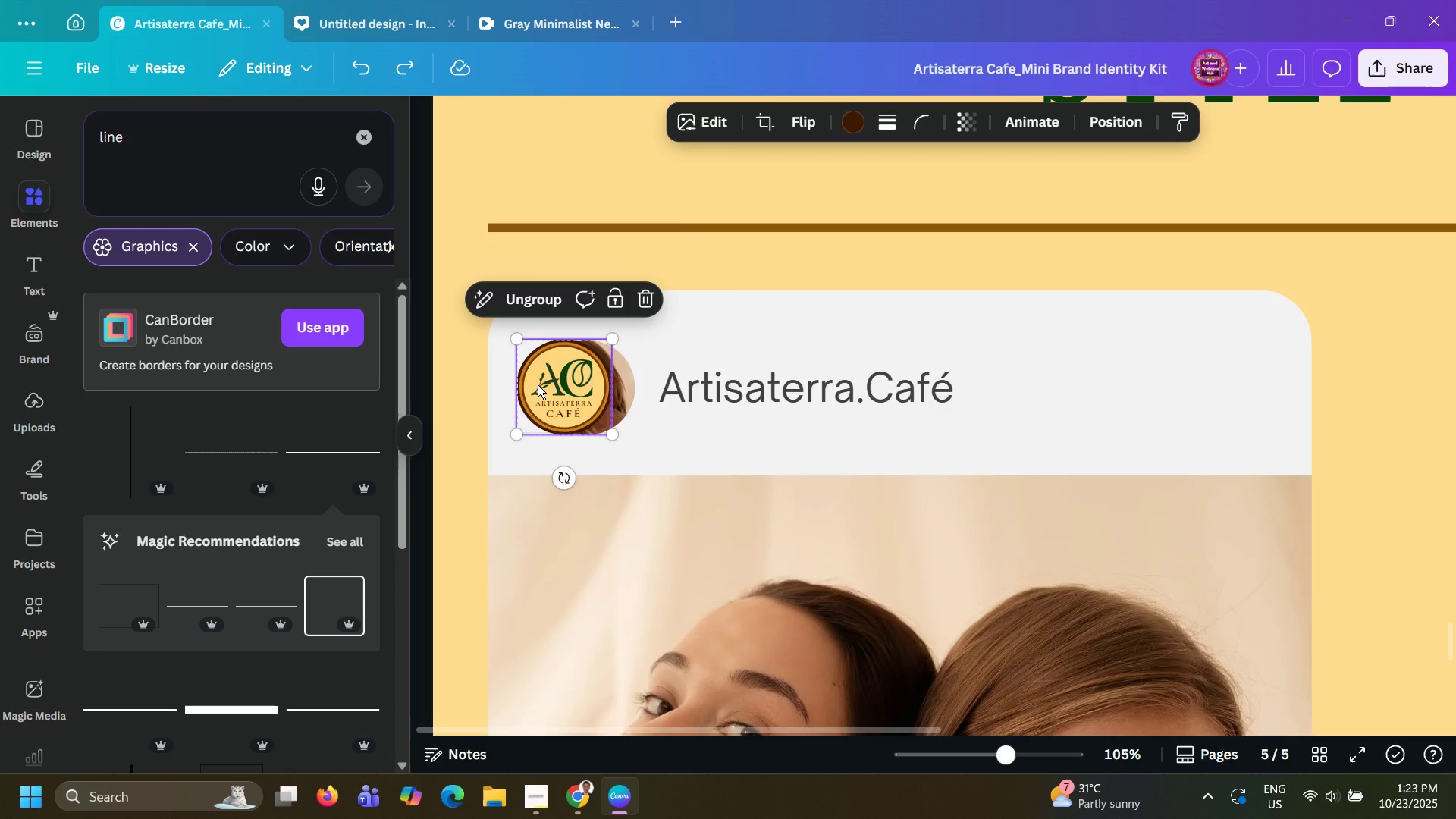 
left_click_drag(start_coordinate=[534, 384], to_coordinate=[556, 385])
 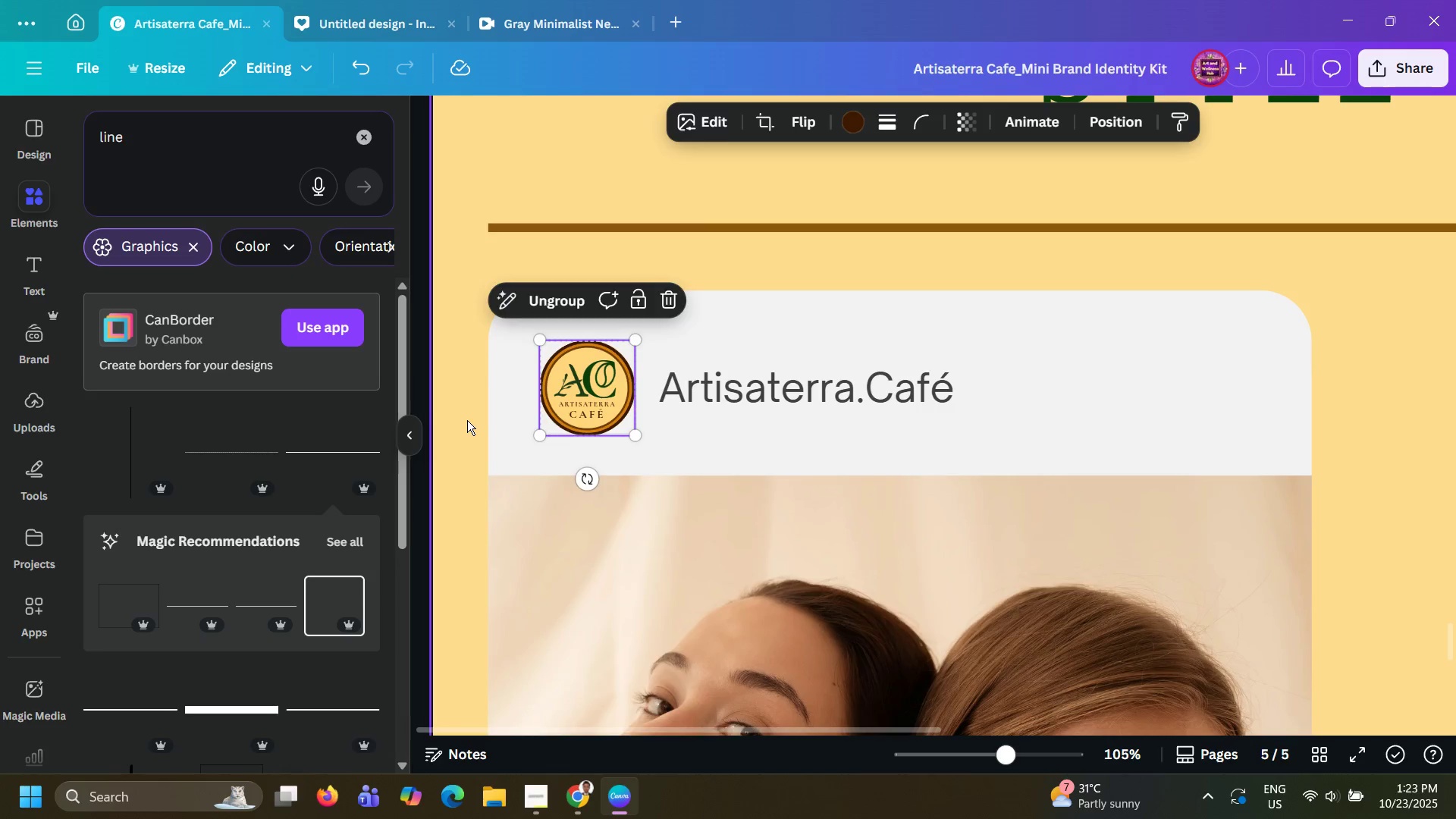 
left_click([467, 420])
 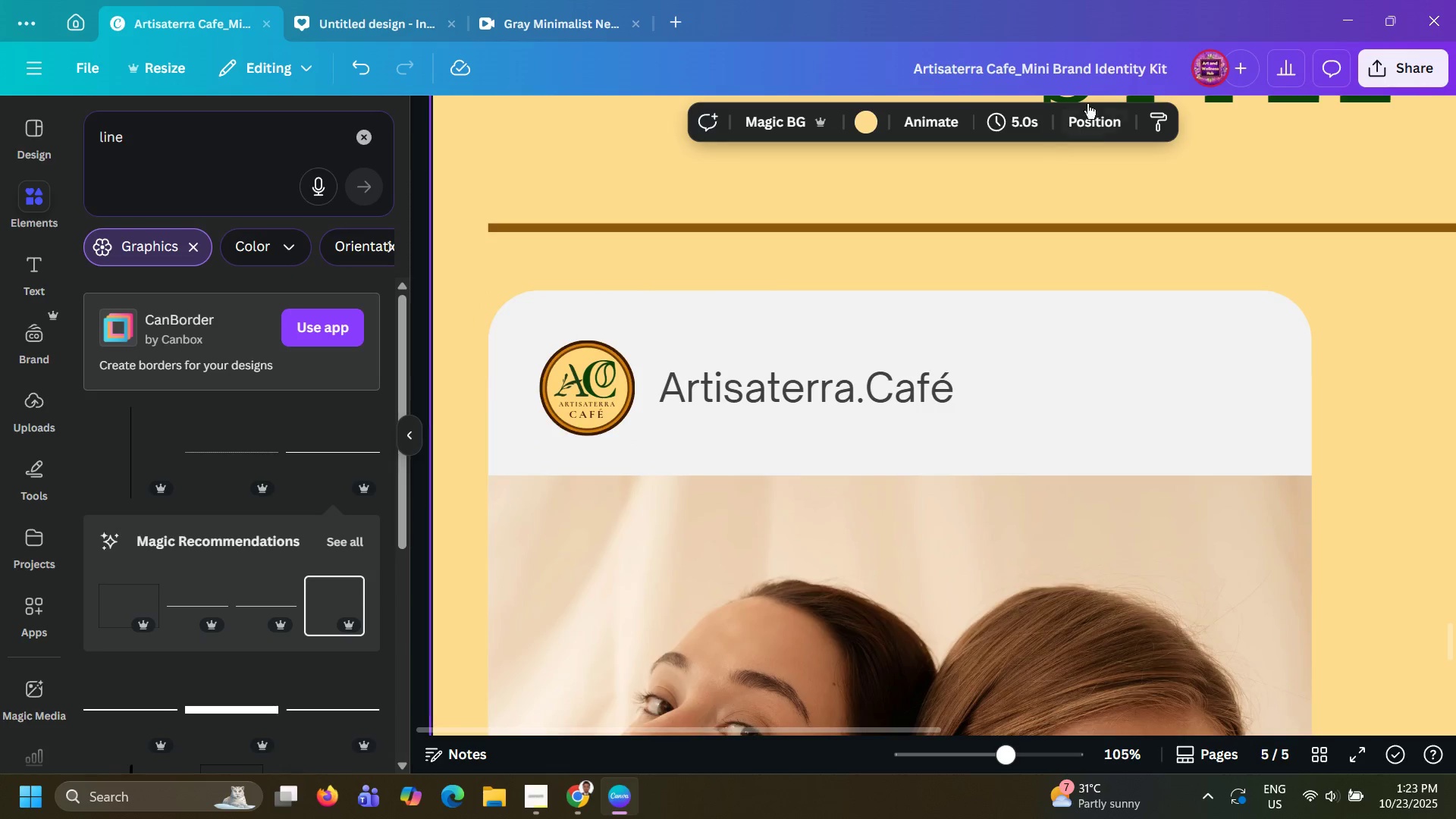 
left_click([1096, 127])
 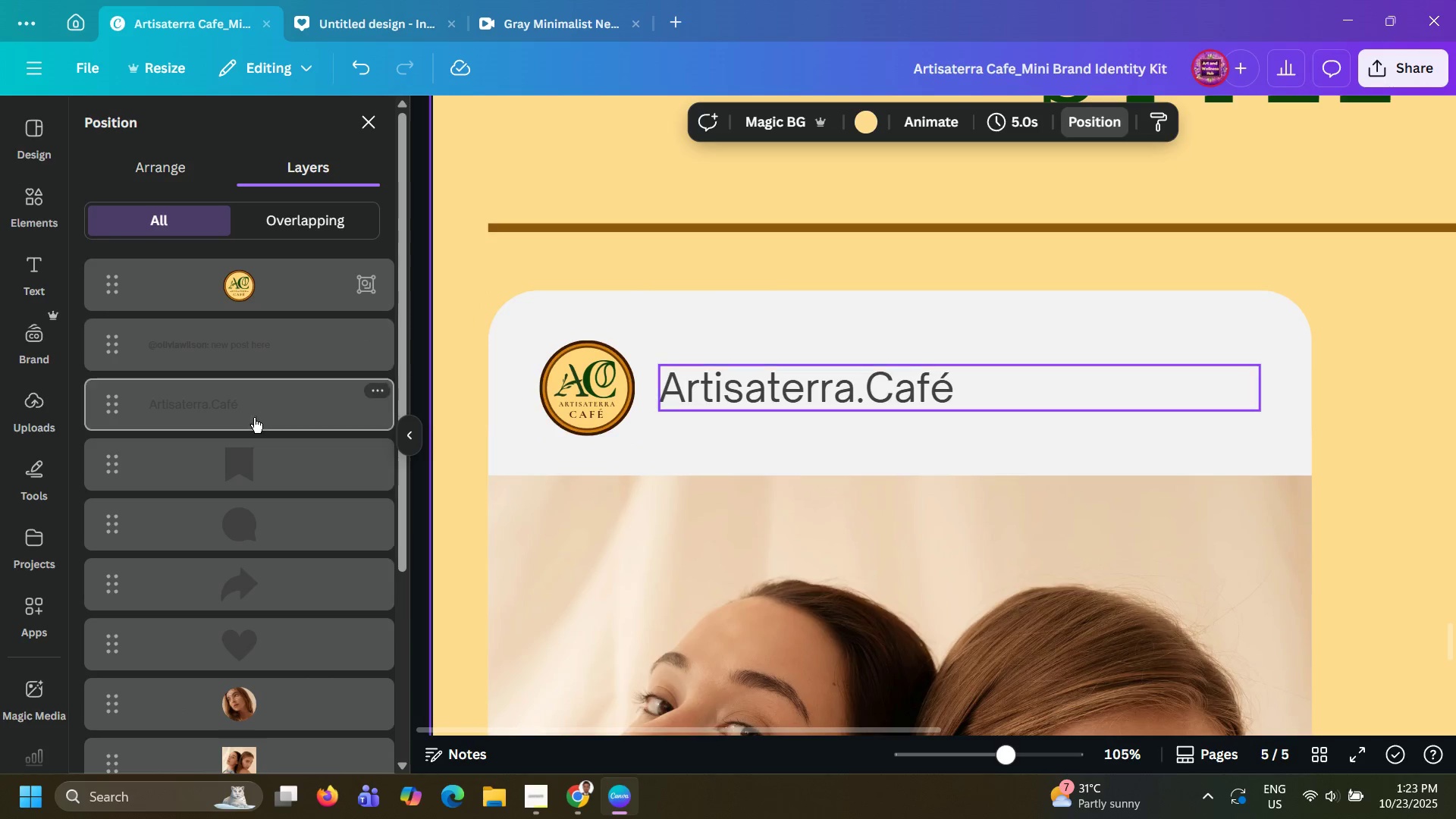 
scroll: coordinate [253, 526], scroll_direction: down, amount: 7.0
 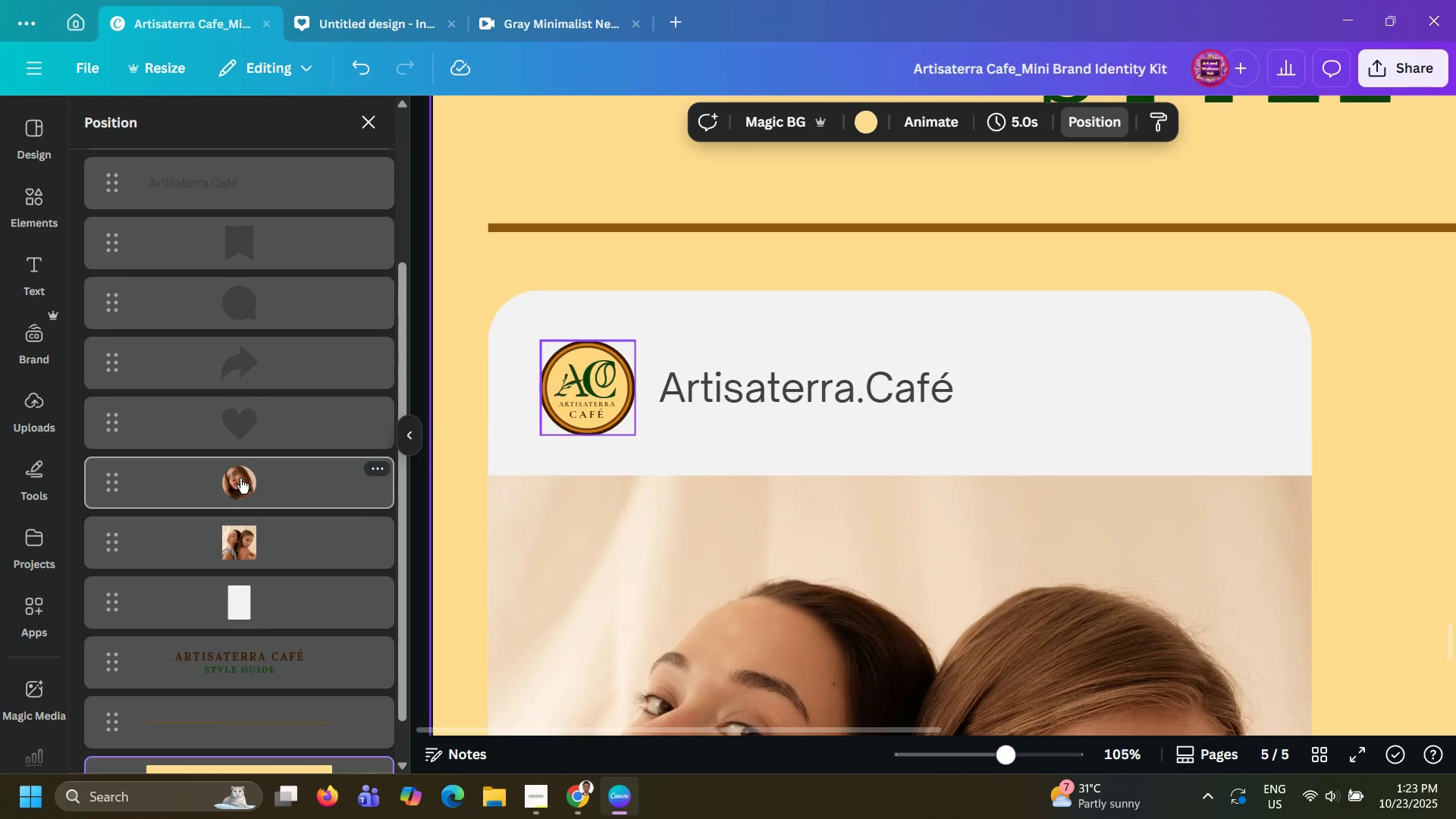 
left_click([240, 479])
 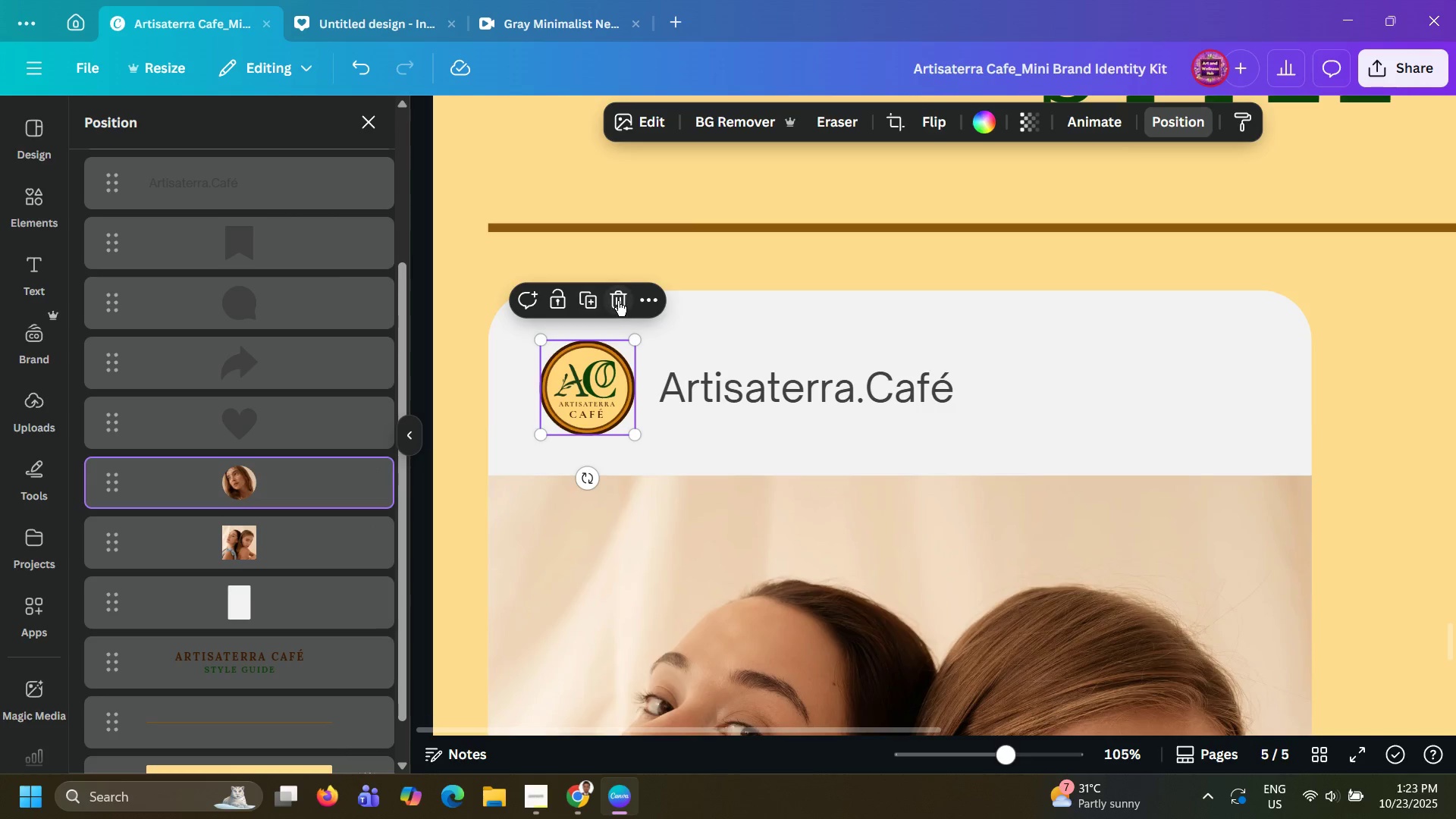 
left_click([621, 300])
 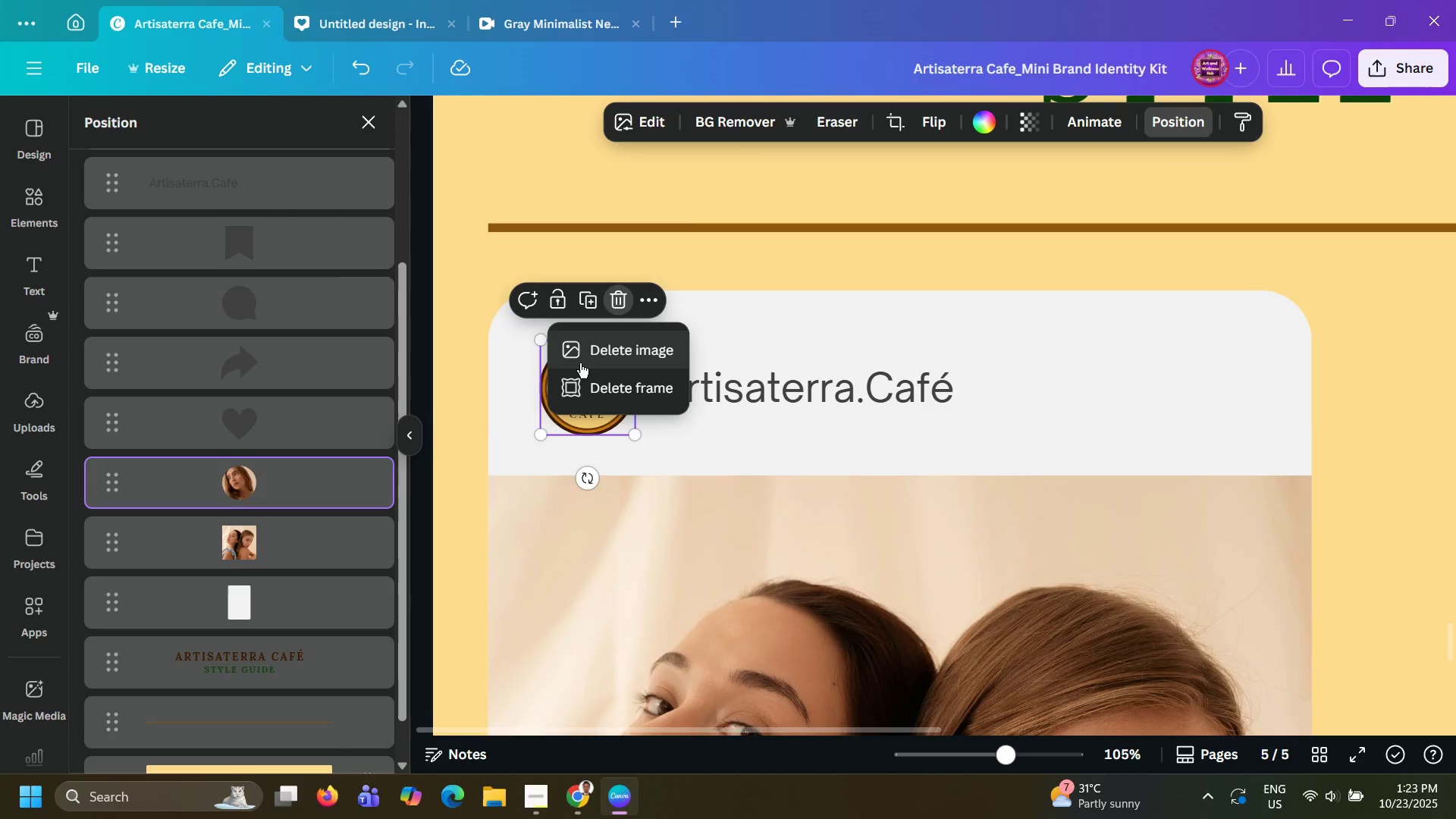 
wait(6.79)
 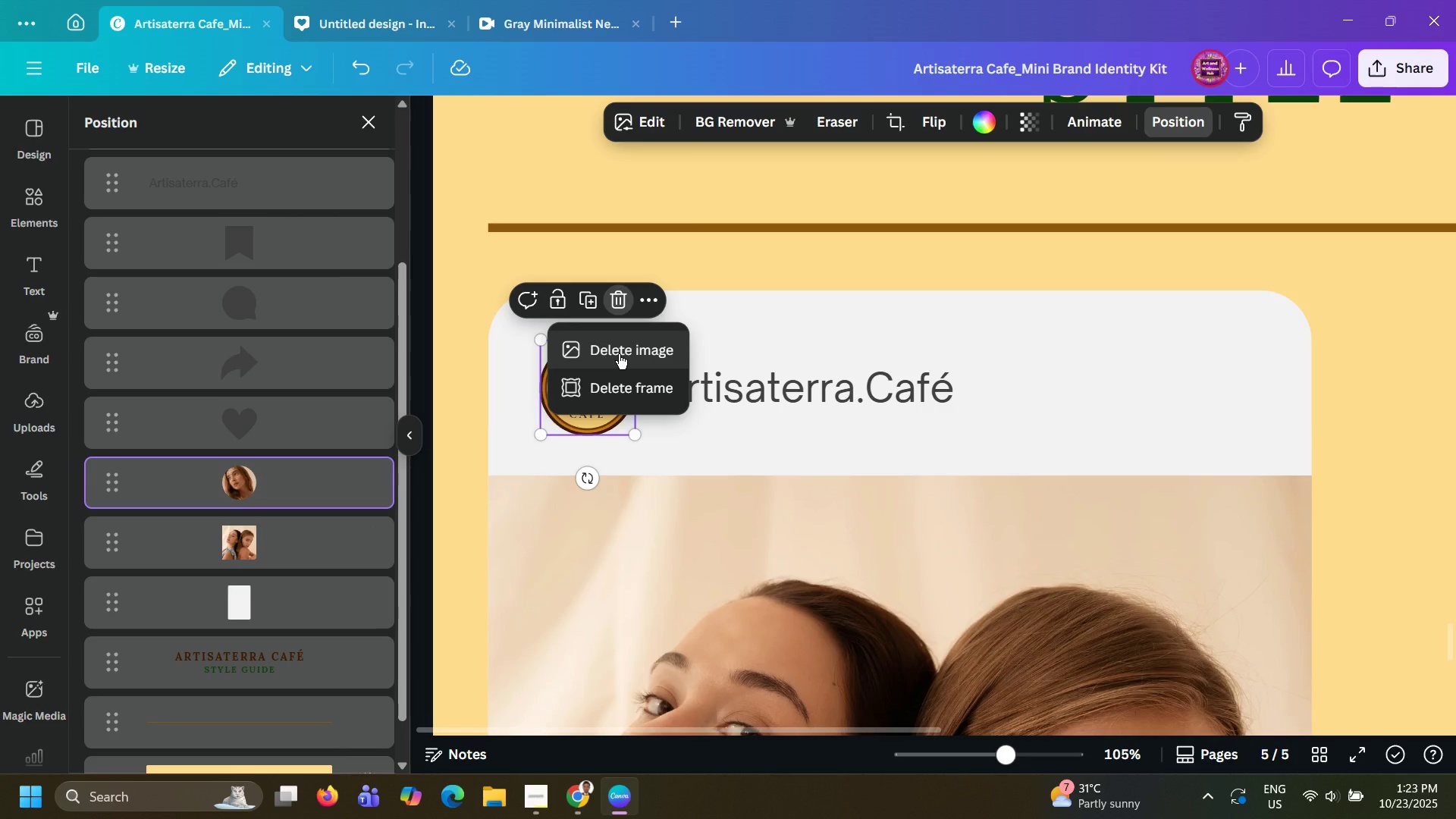 
left_click([579, 393])
 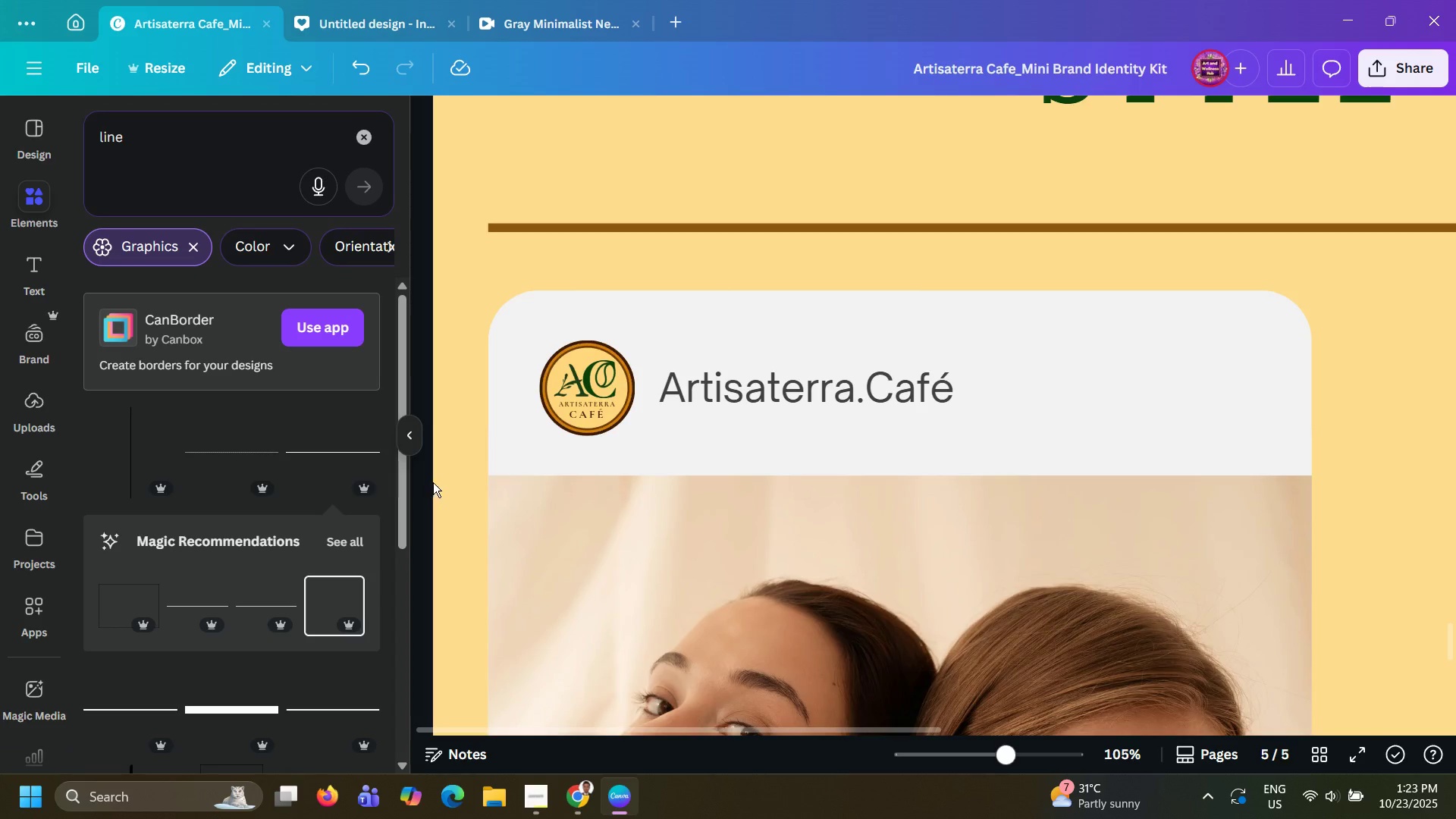 
hold_key(key=ControlLeft, duration=0.67)
scroll: coordinate [441, 480], scroll_direction: down, amount: 5.0
 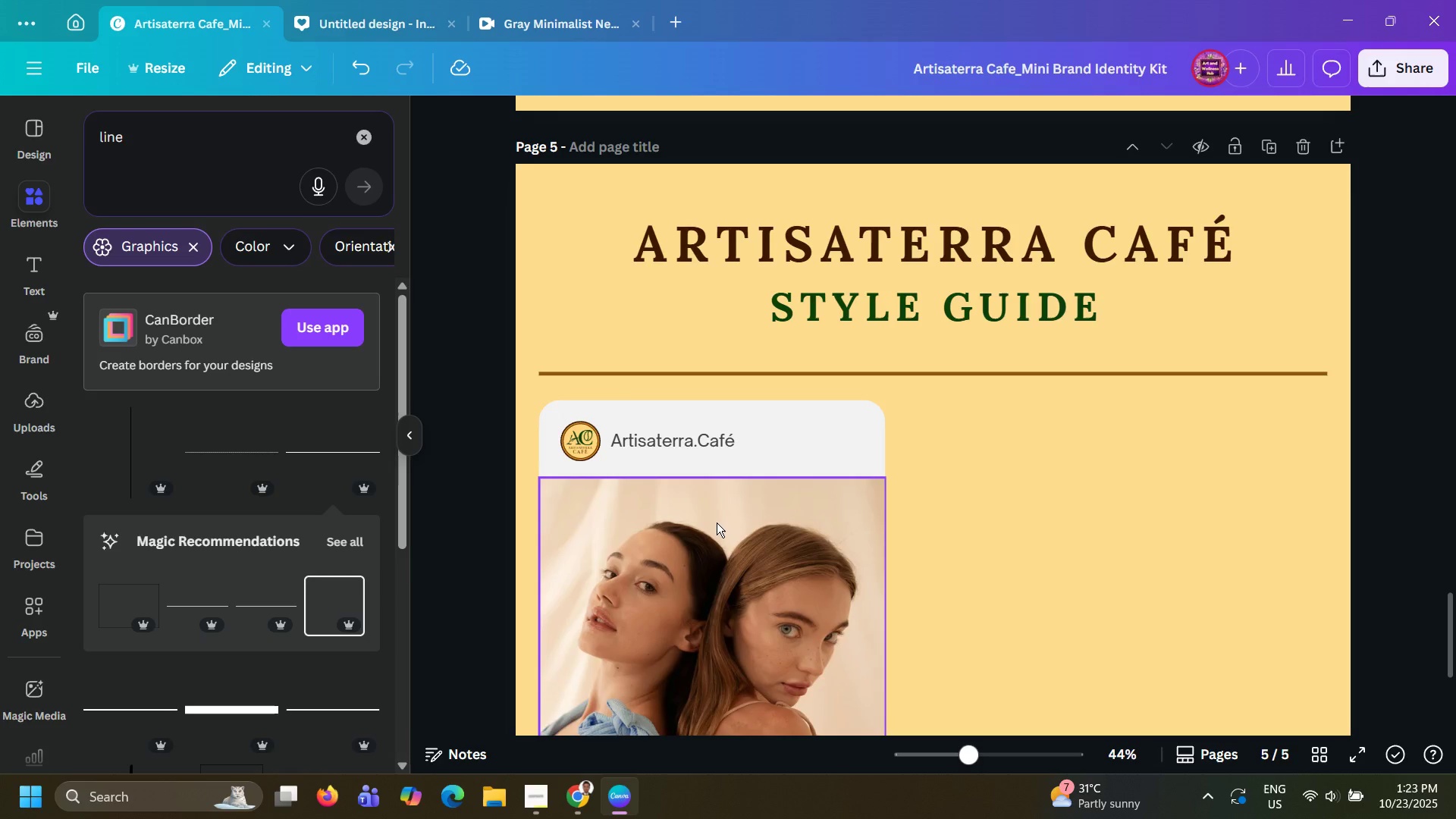 
hold_key(key=ControlLeft, duration=0.45)
 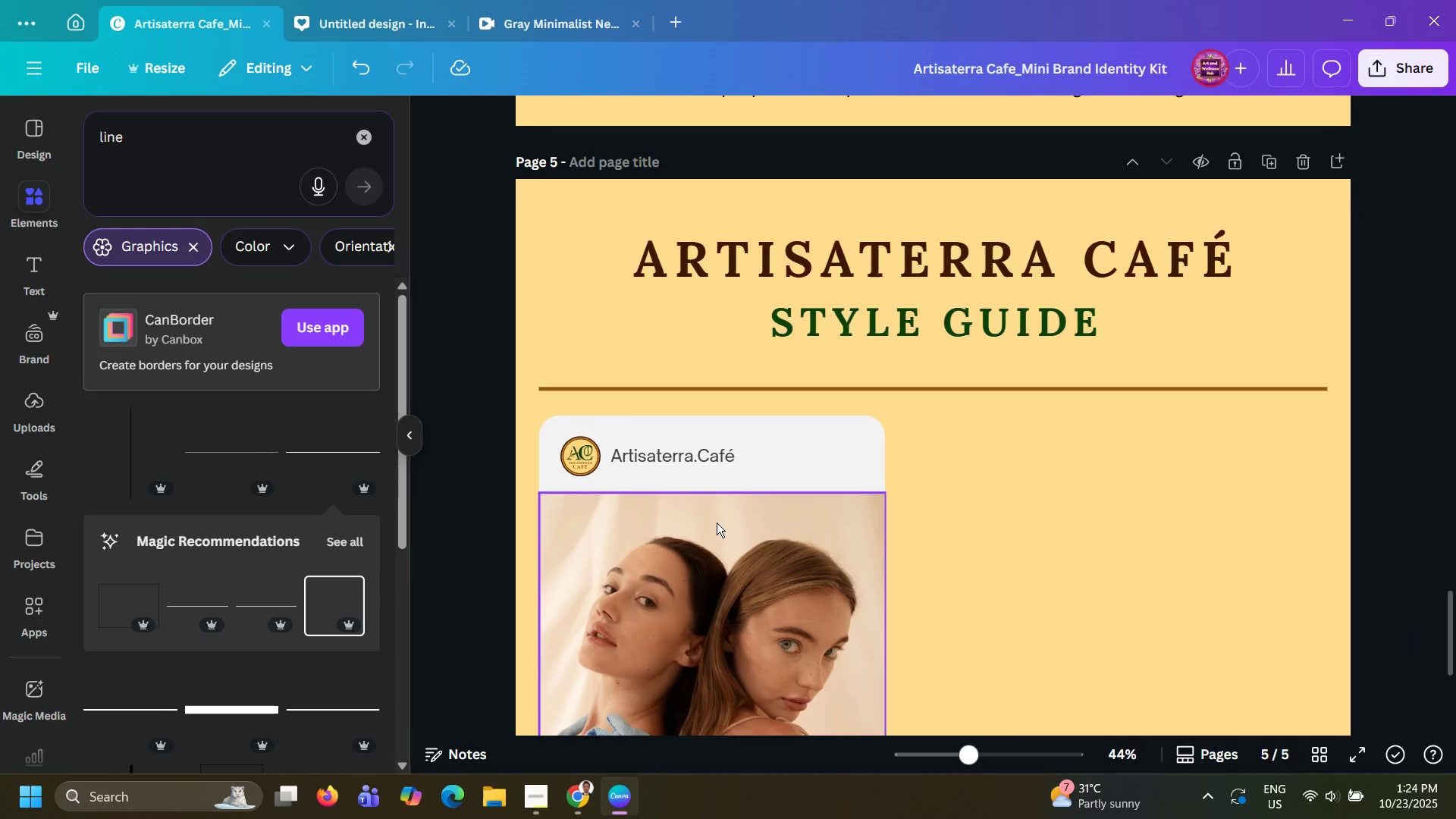 
scroll: coordinate [717, 522], scroll_direction: up, amount: 3.0
 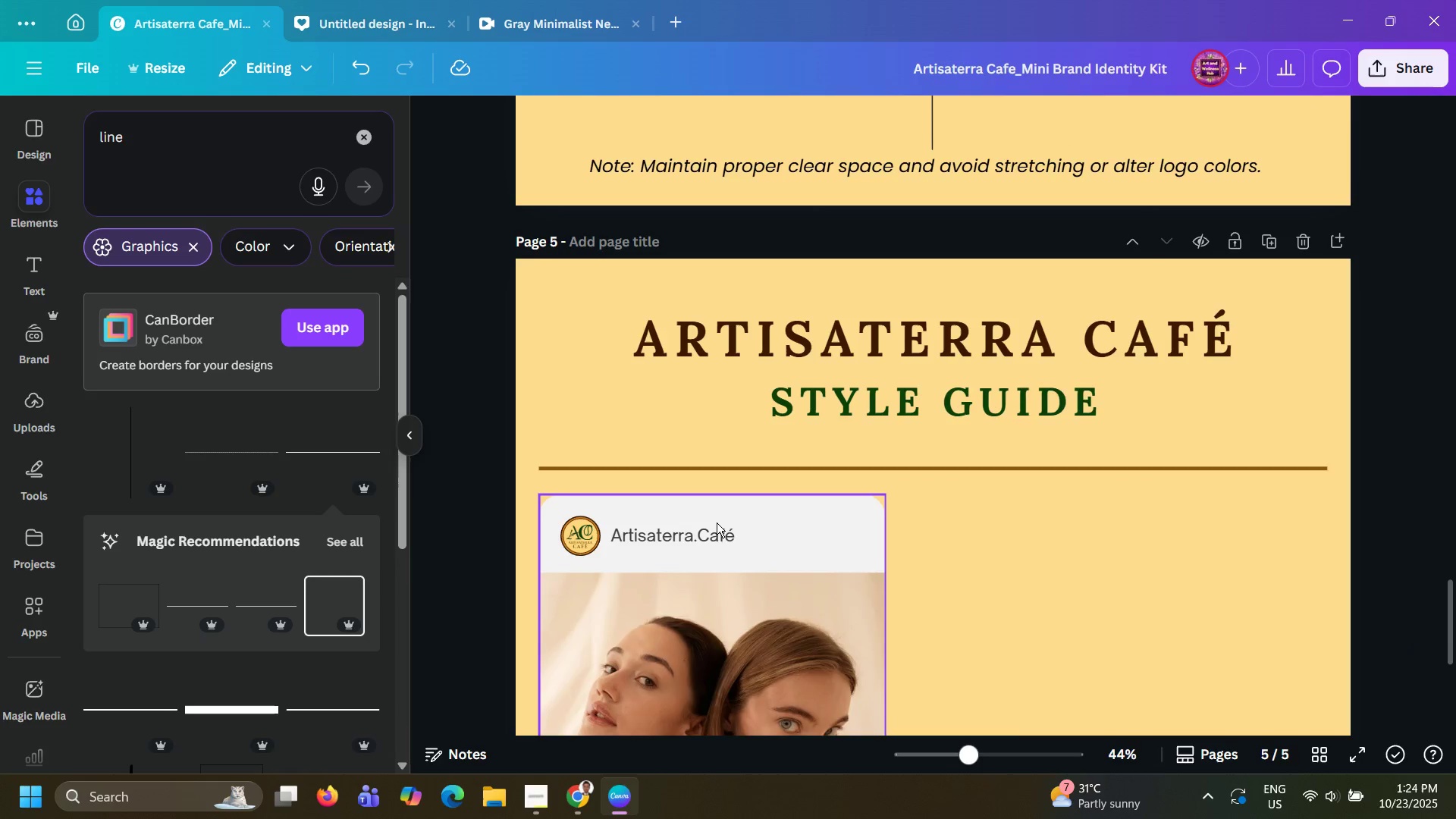 
scroll: coordinate [717, 522], scroll_direction: down, amount: 11.0
 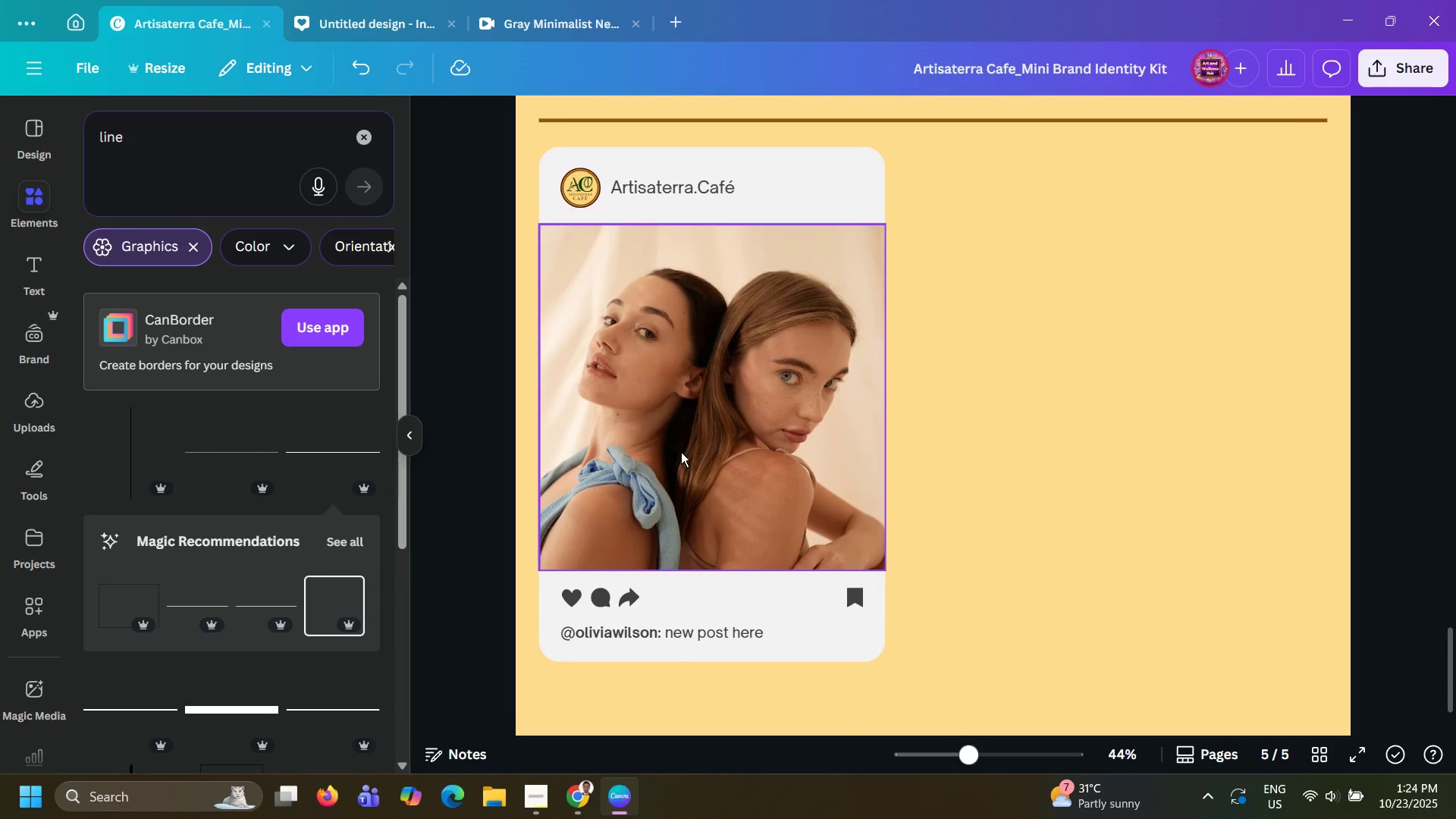 
left_click([681, 452])
 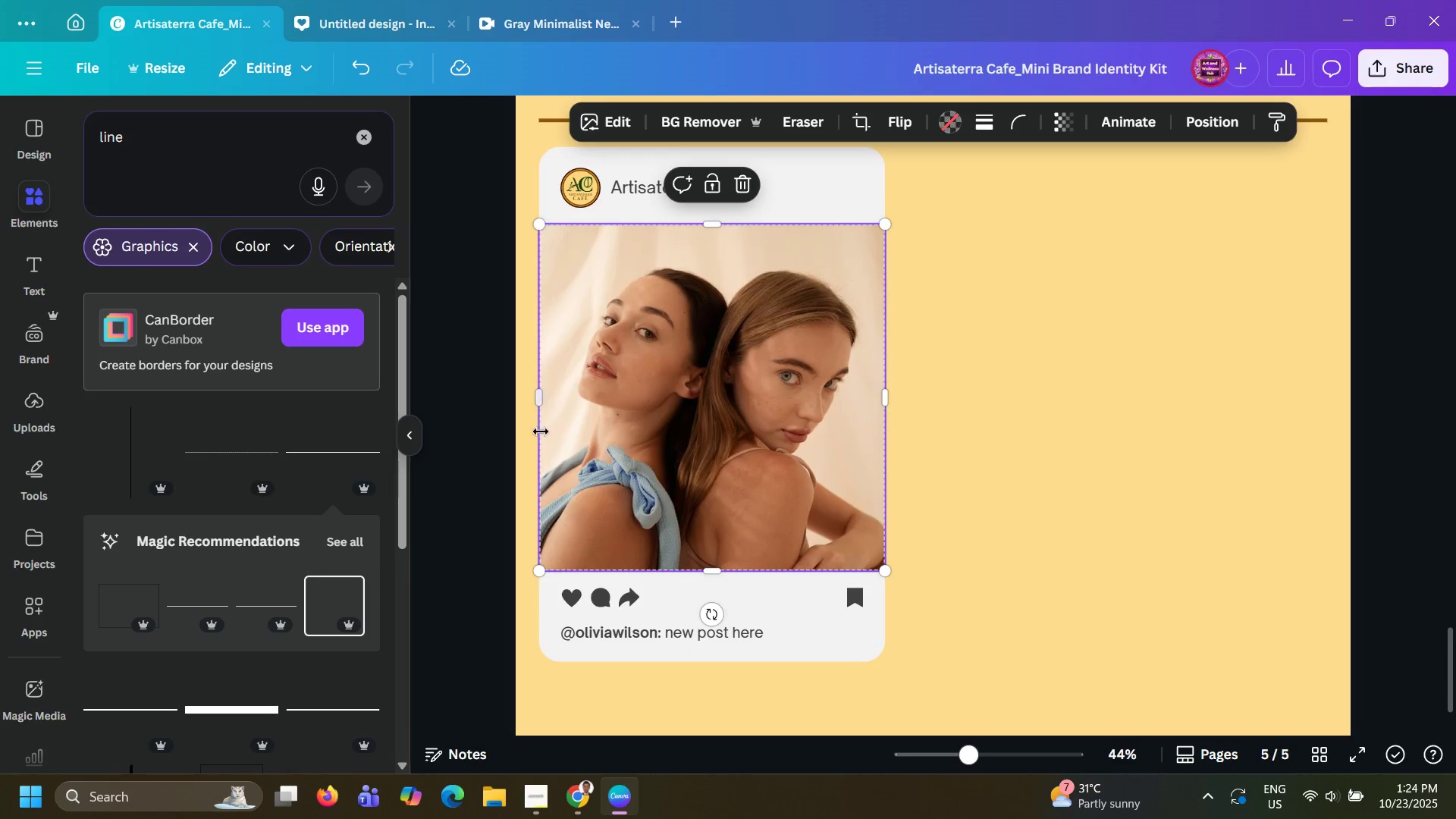 
left_click([497, 452])
 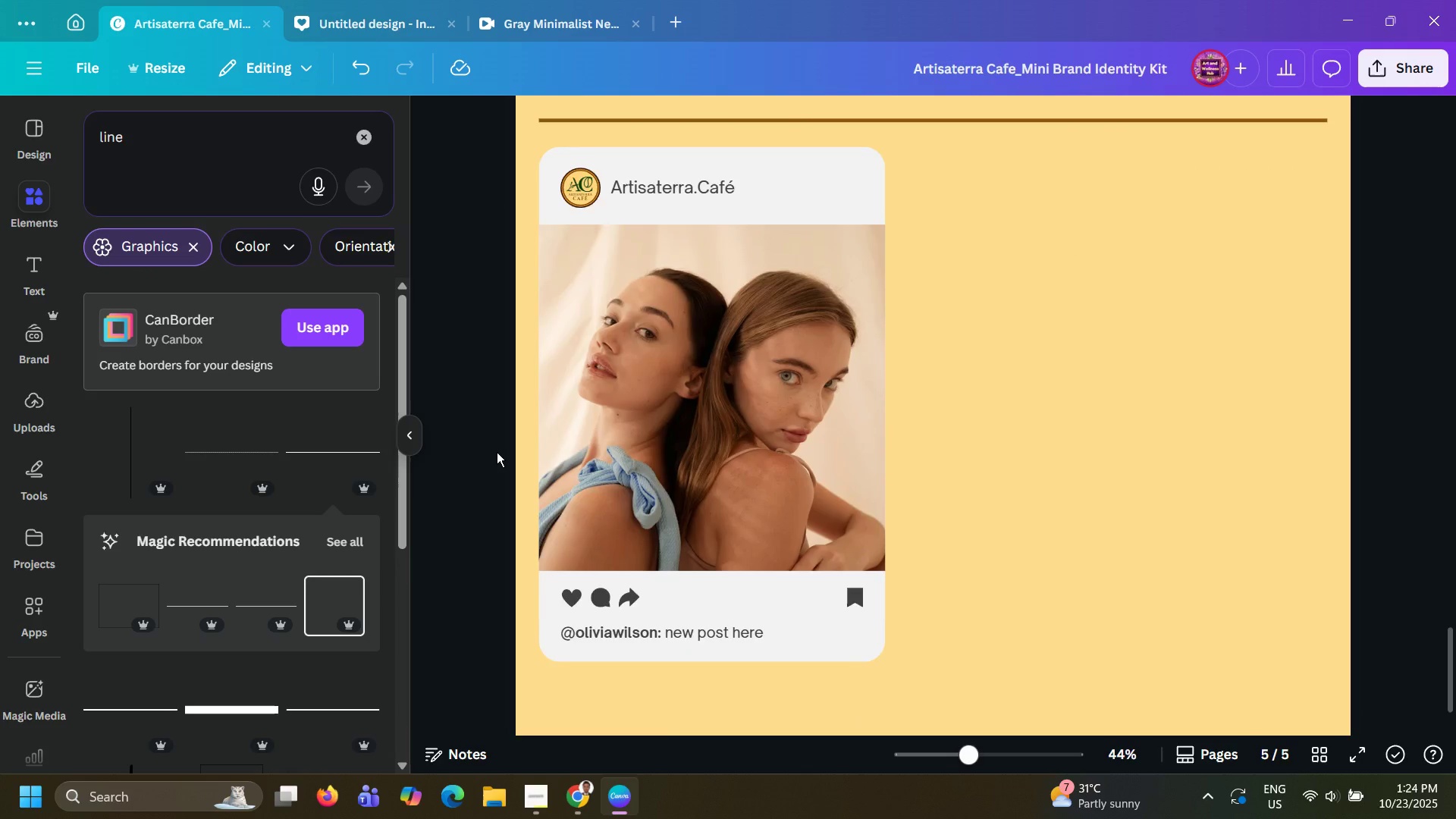 
hold_key(key=ControlLeft, duration=1.2)
scroll: coordinate [497, 452], scroll_direction: down, amount: 1.0
 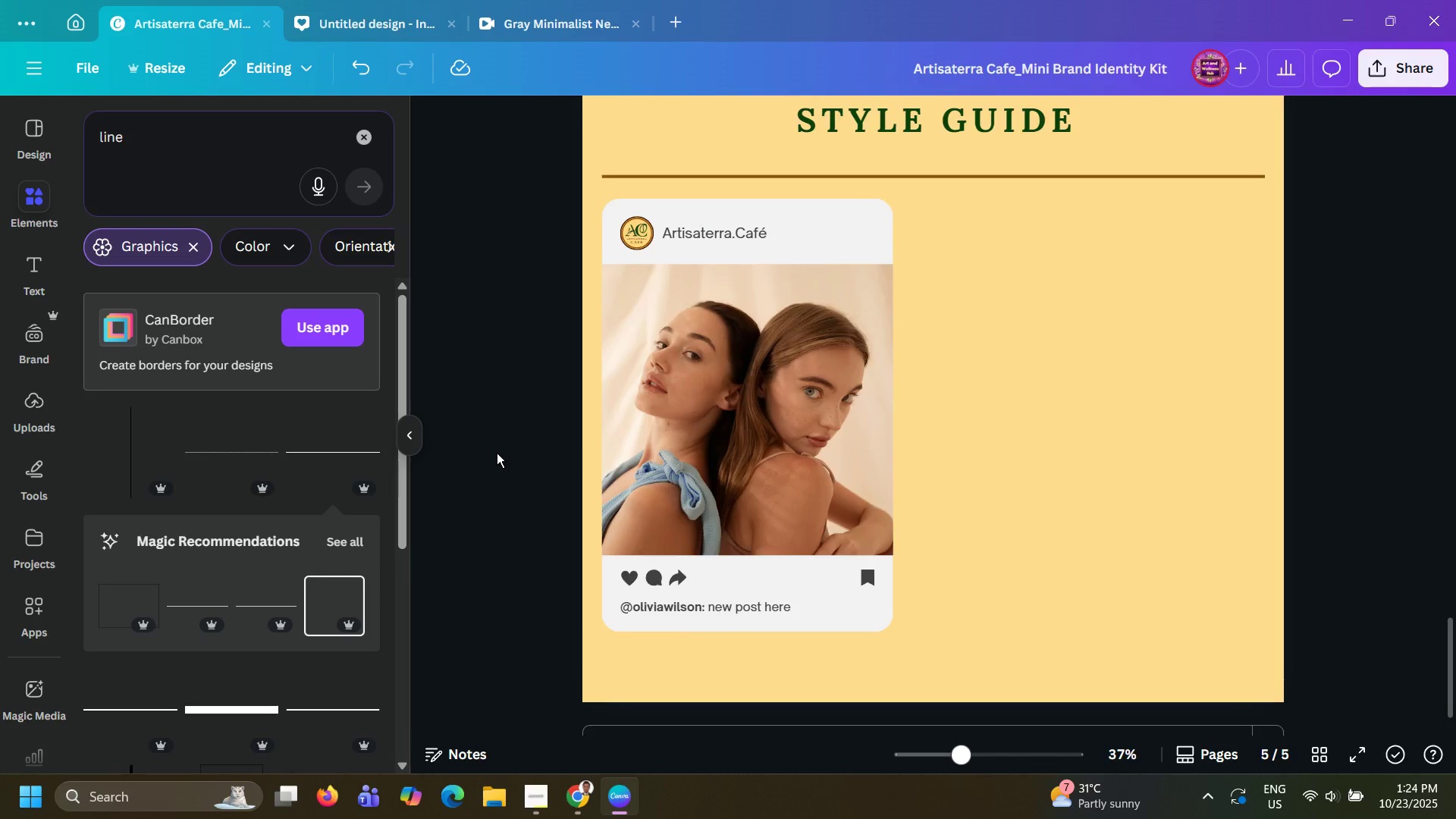 
scroll: coordinate [497, 453], scroll_direction: up, amount: 1.0
 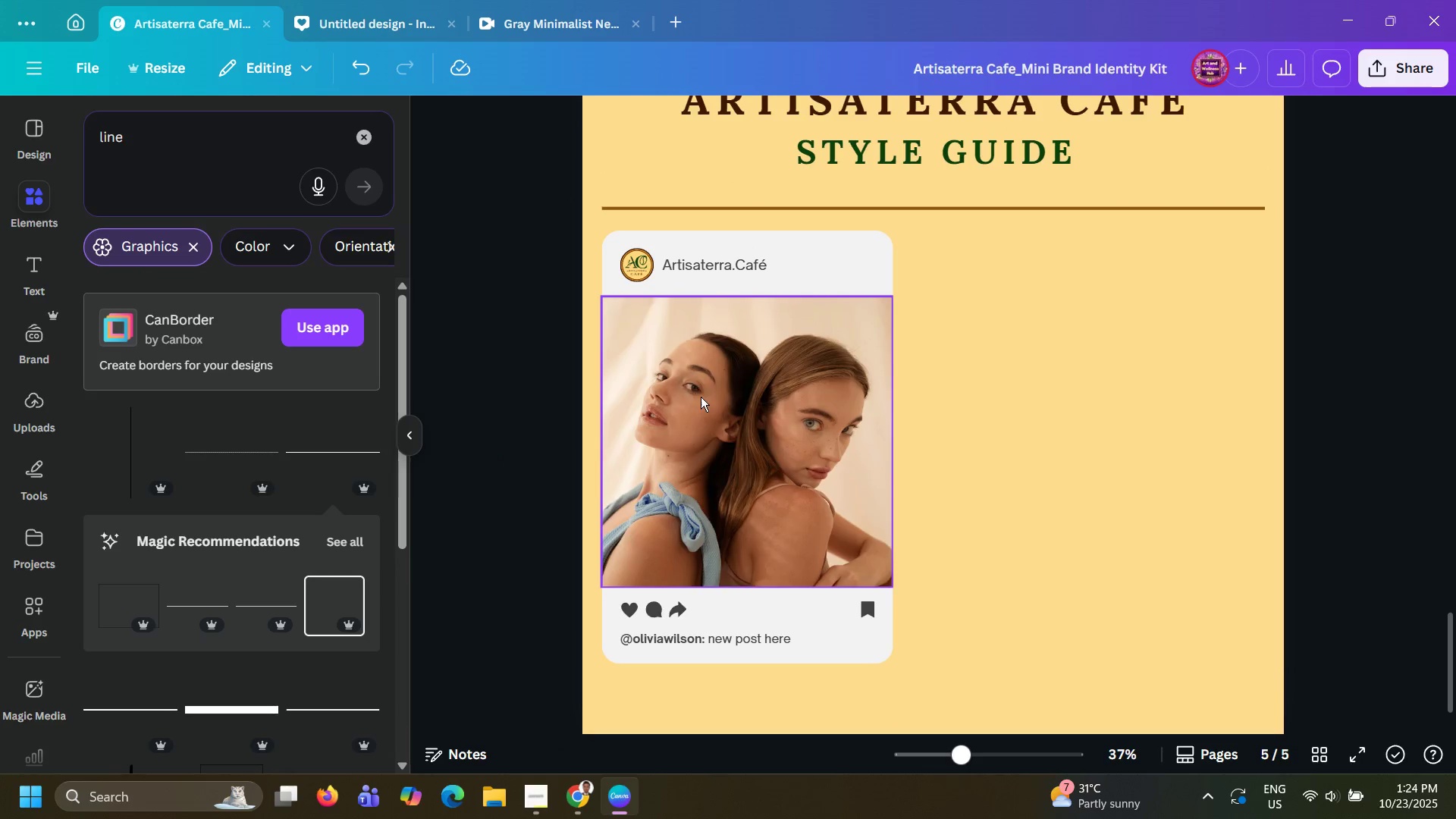 
left_click([711, 394])
 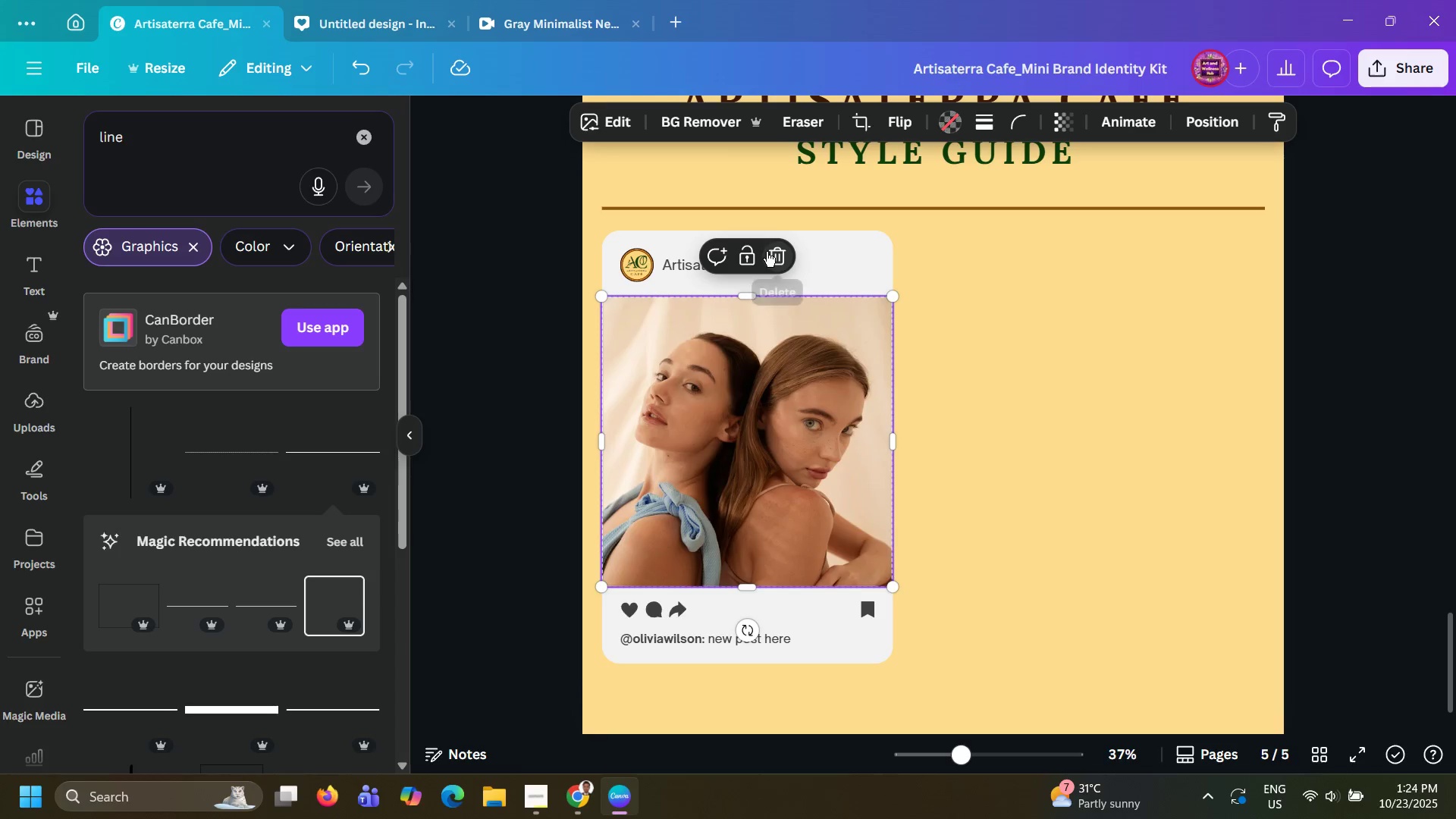 
left_click([767, 252])
 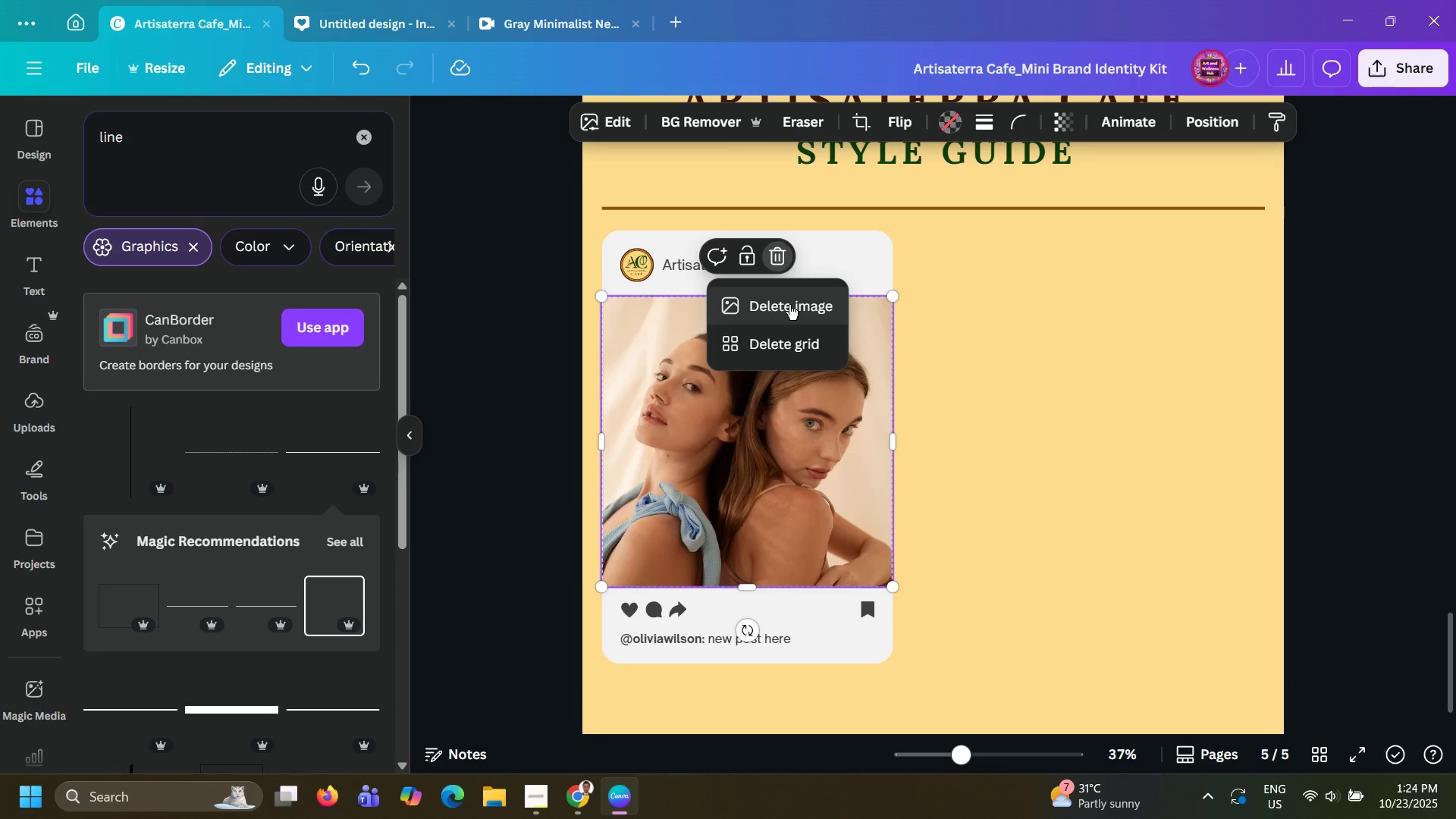 
left_click([789, 305])
 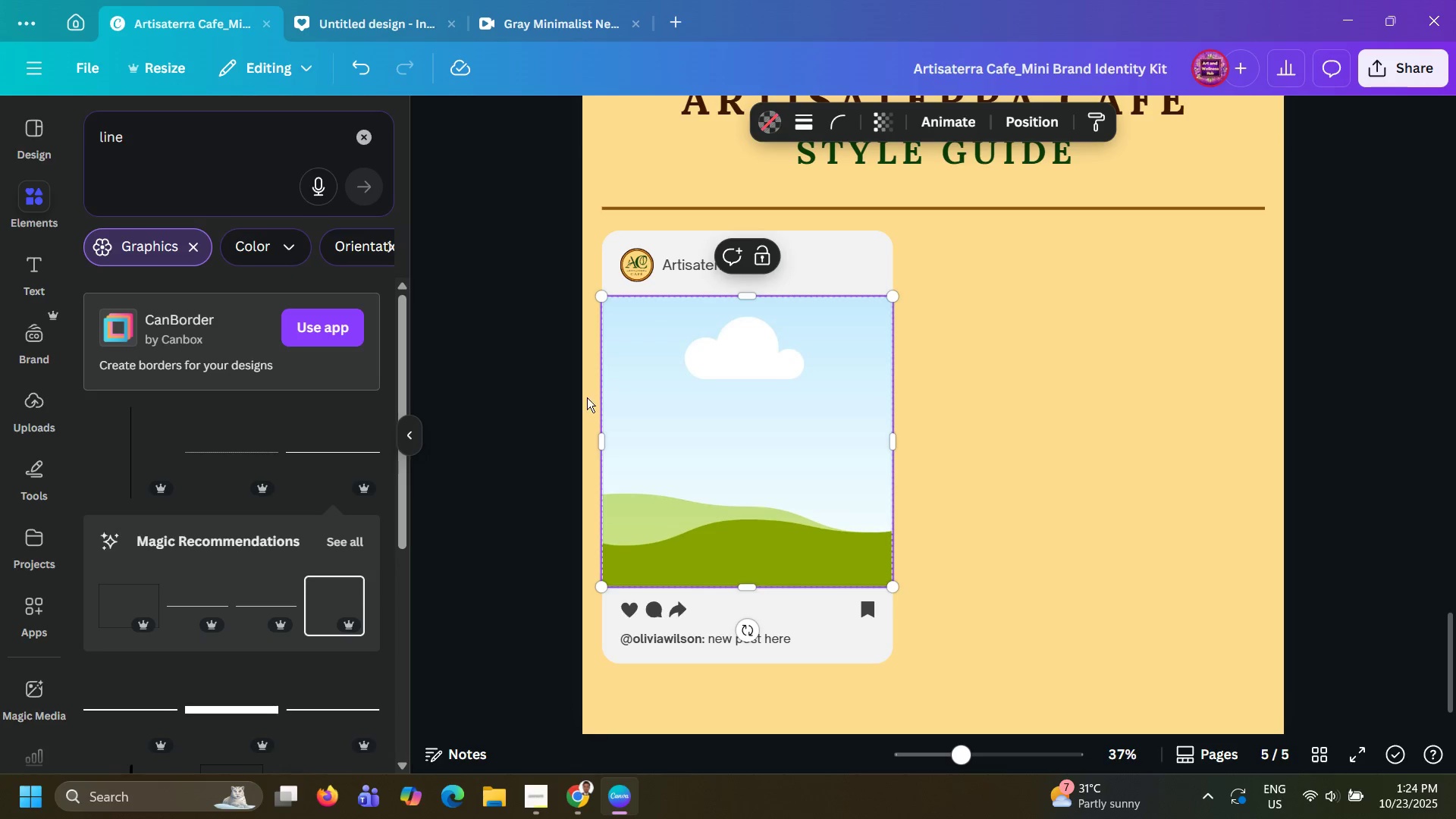 
left_click([585, 397])
 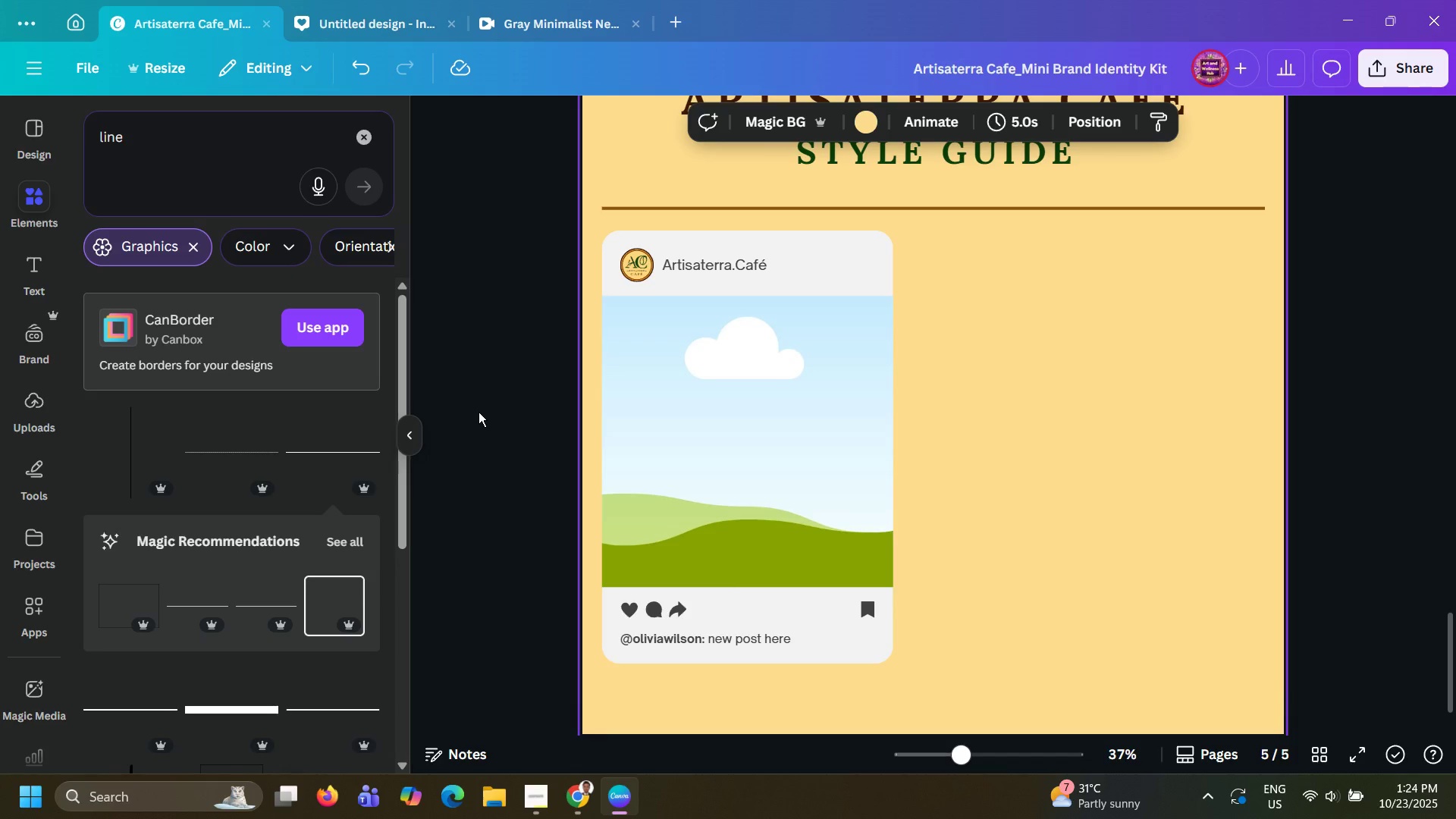 
left_click([479, 412])
 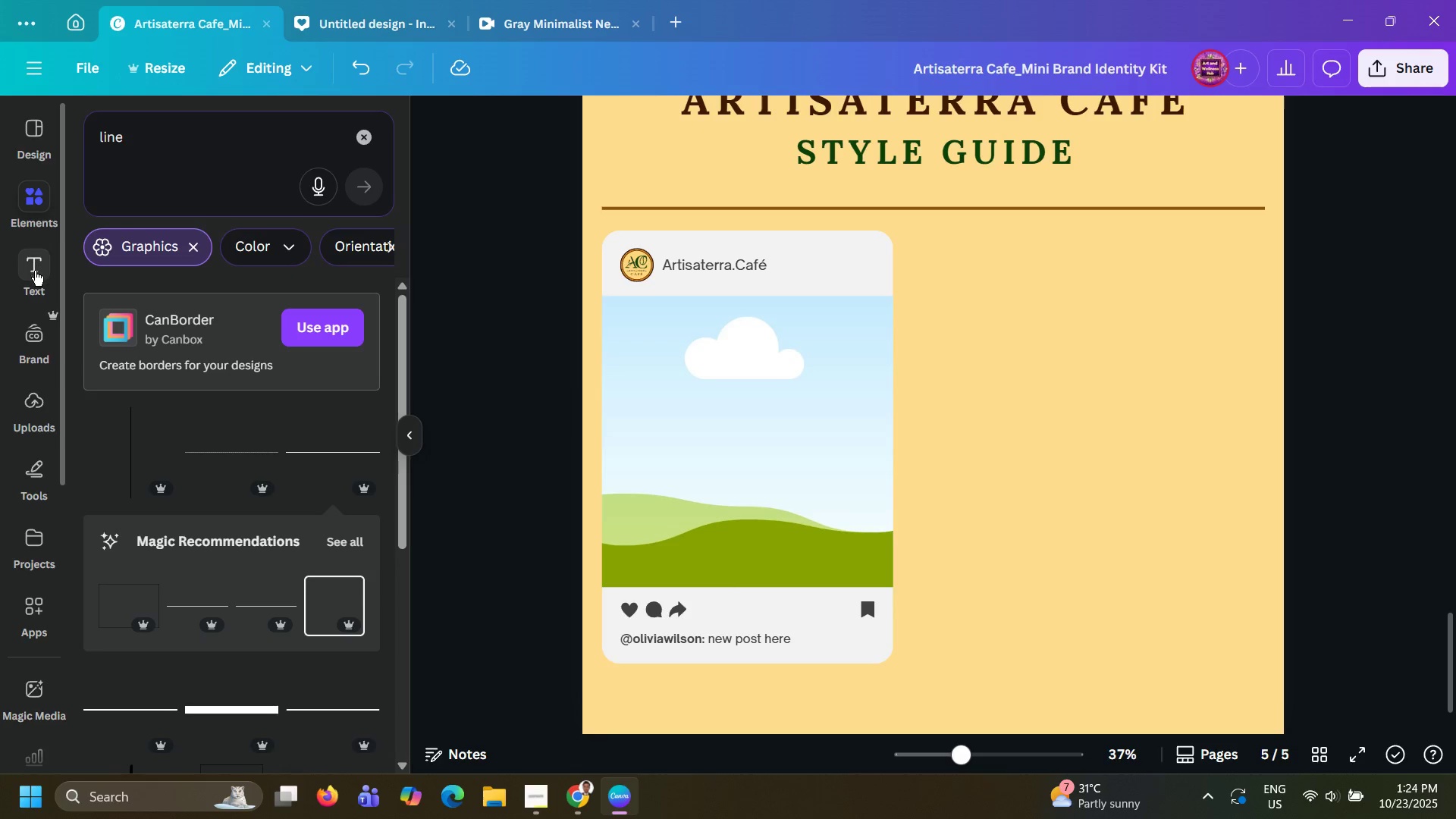 
double_click([33, 206])
 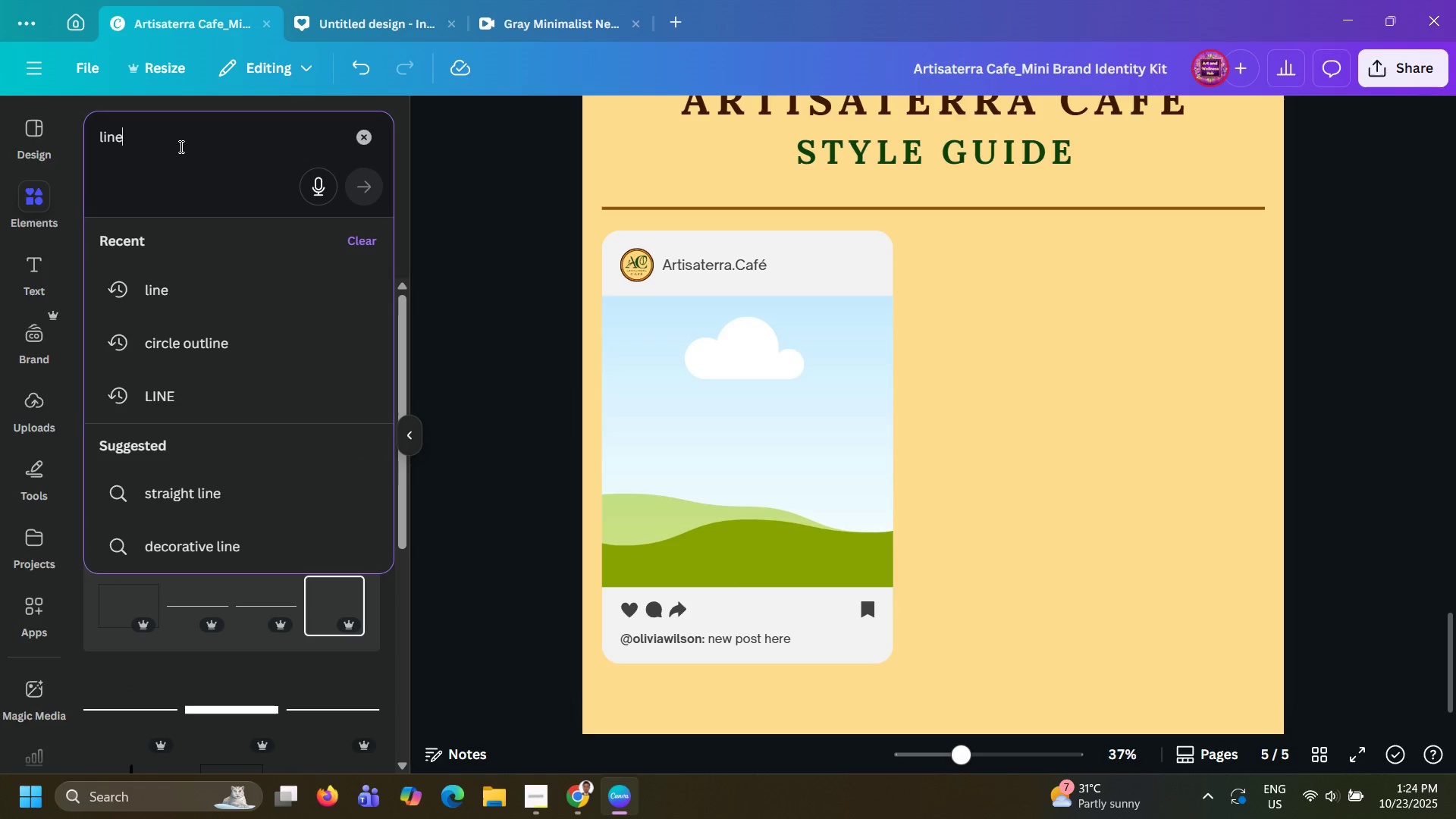 
double_click([180, 146])
 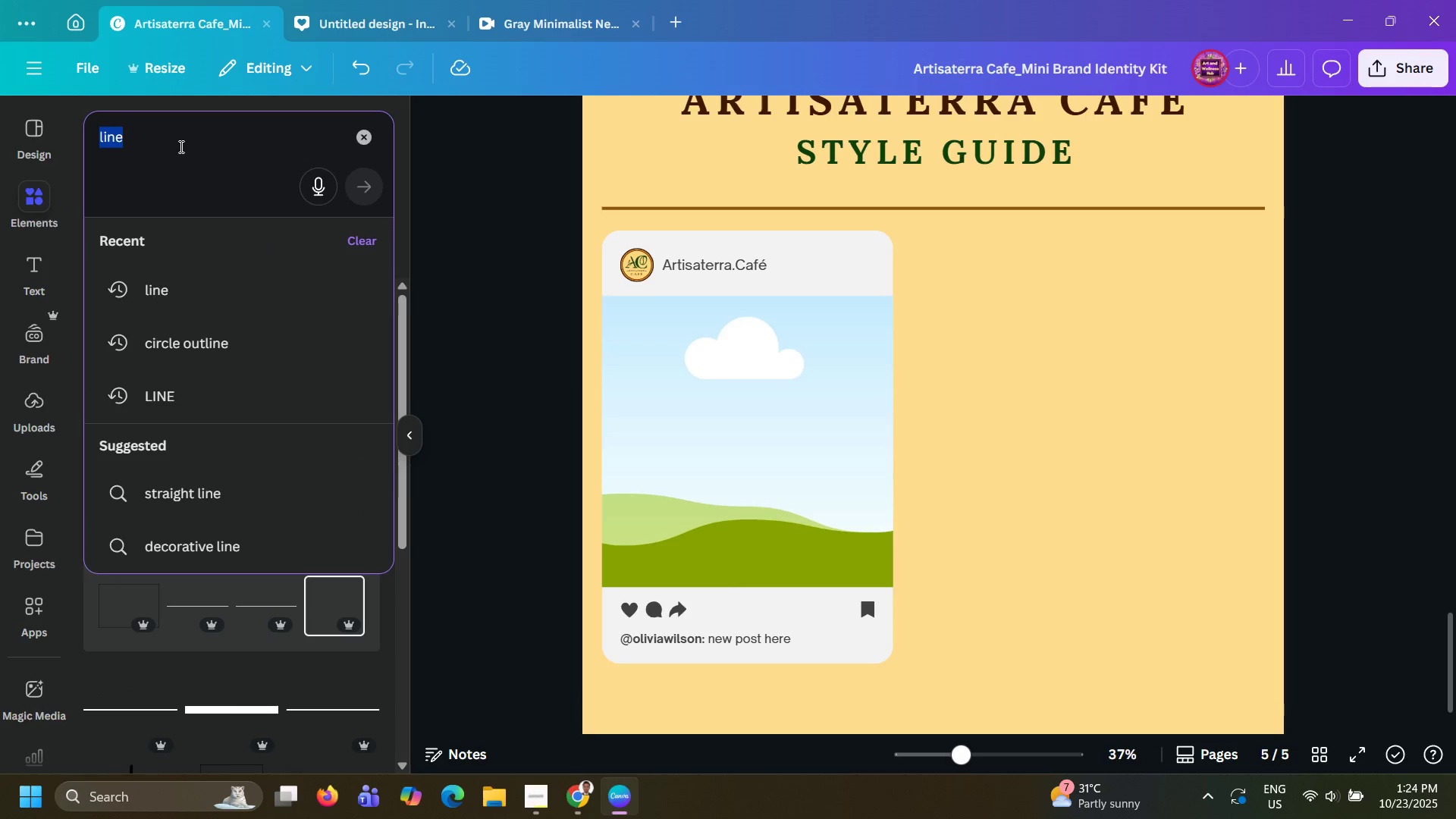 
triple_click([180, 146])
 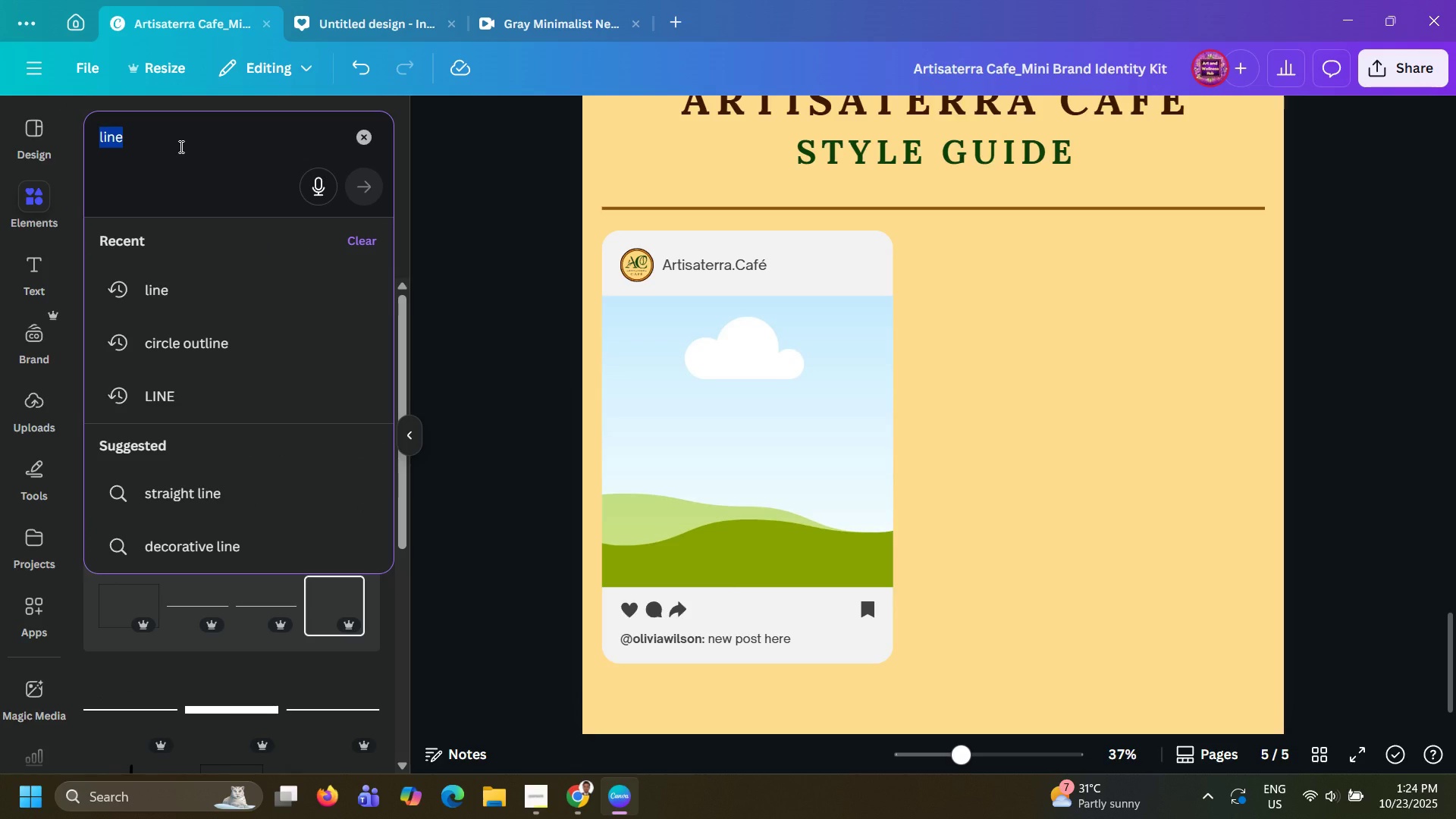 
type(table coffeee)
 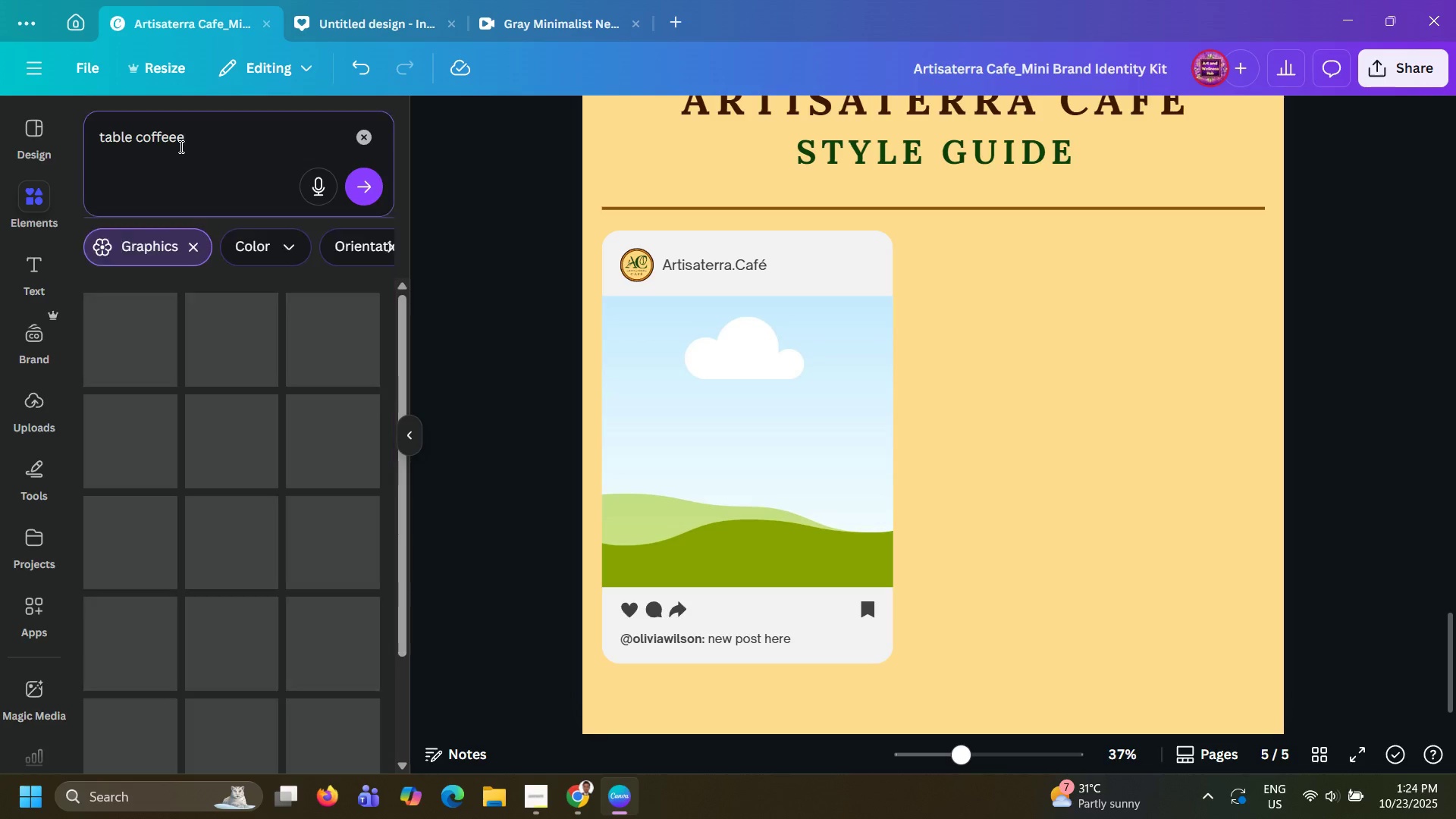 
key(Enter)
 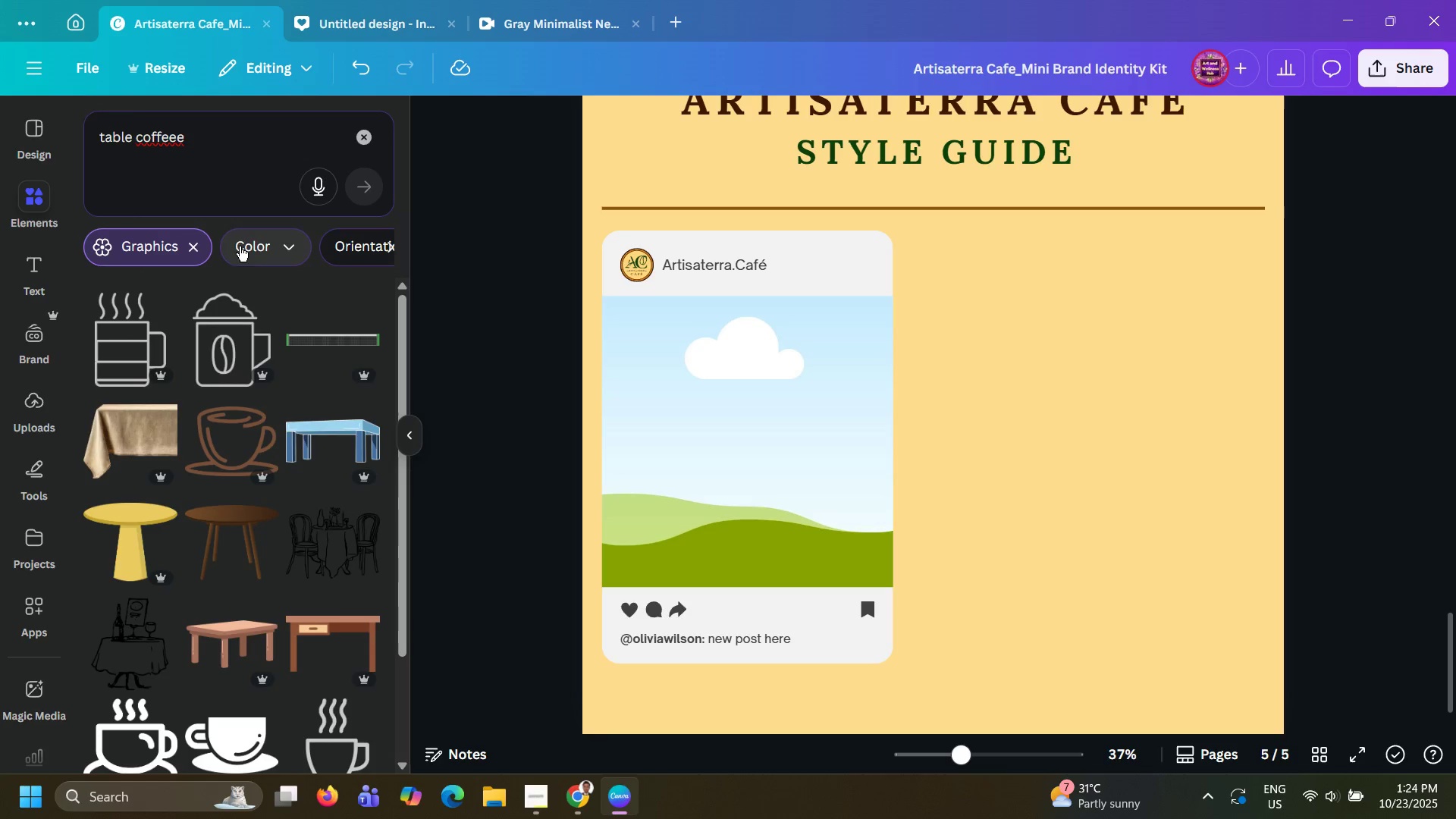 
left_click([197, 246])
 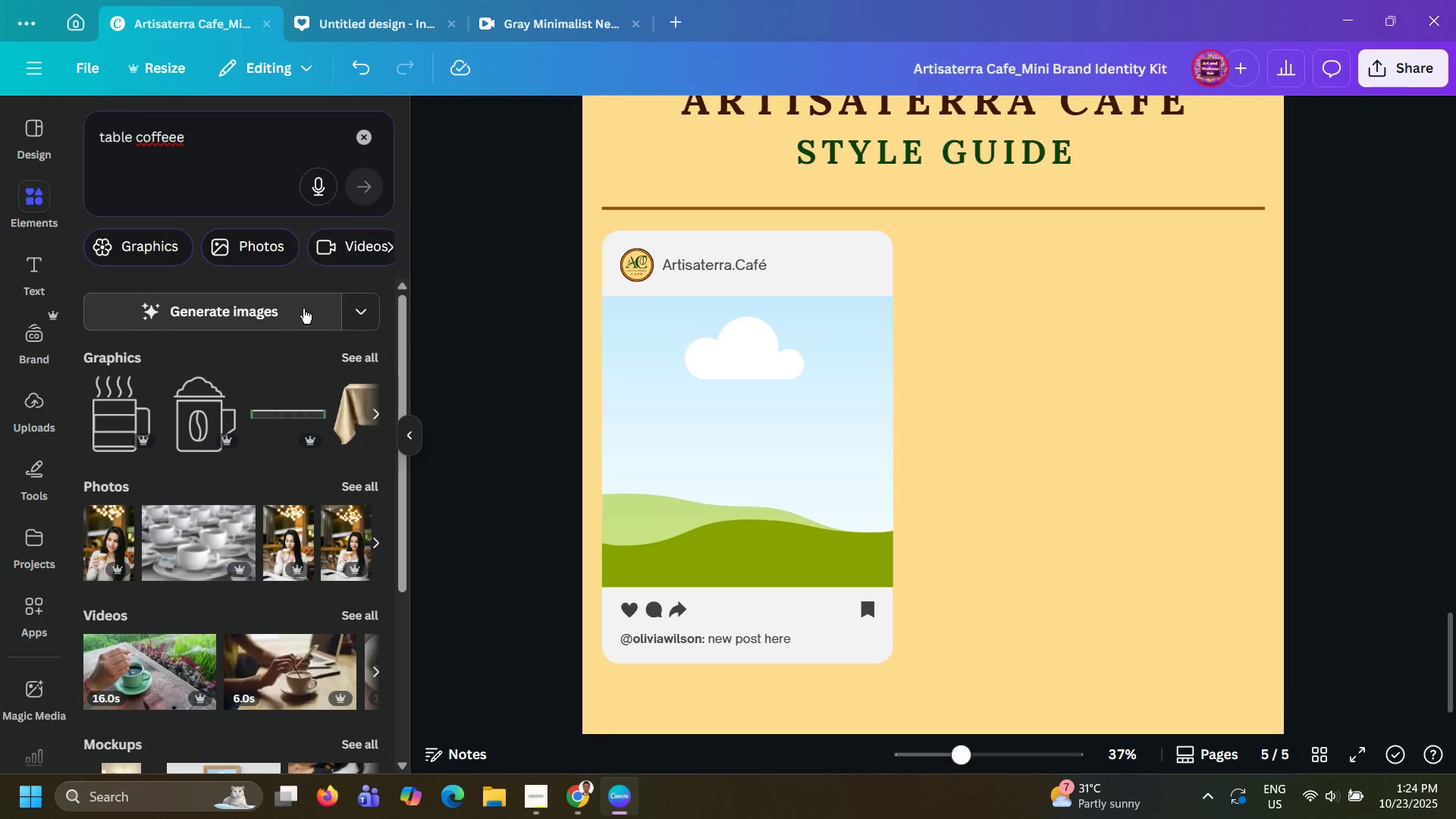 
left_click([261, 261])
 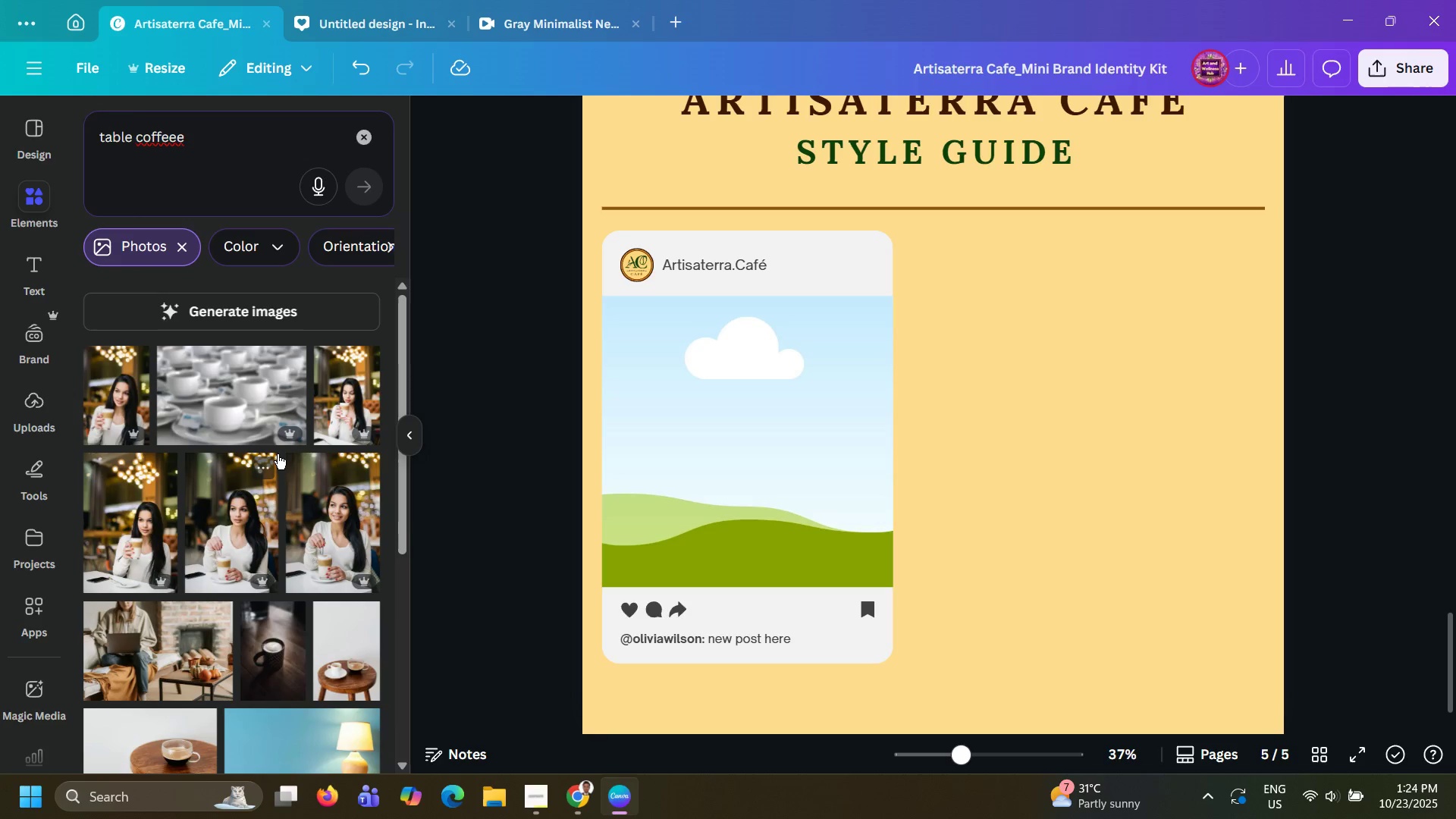 
scroll: coordinate [278, 454], scroll_direction: down, amount: 8.0
 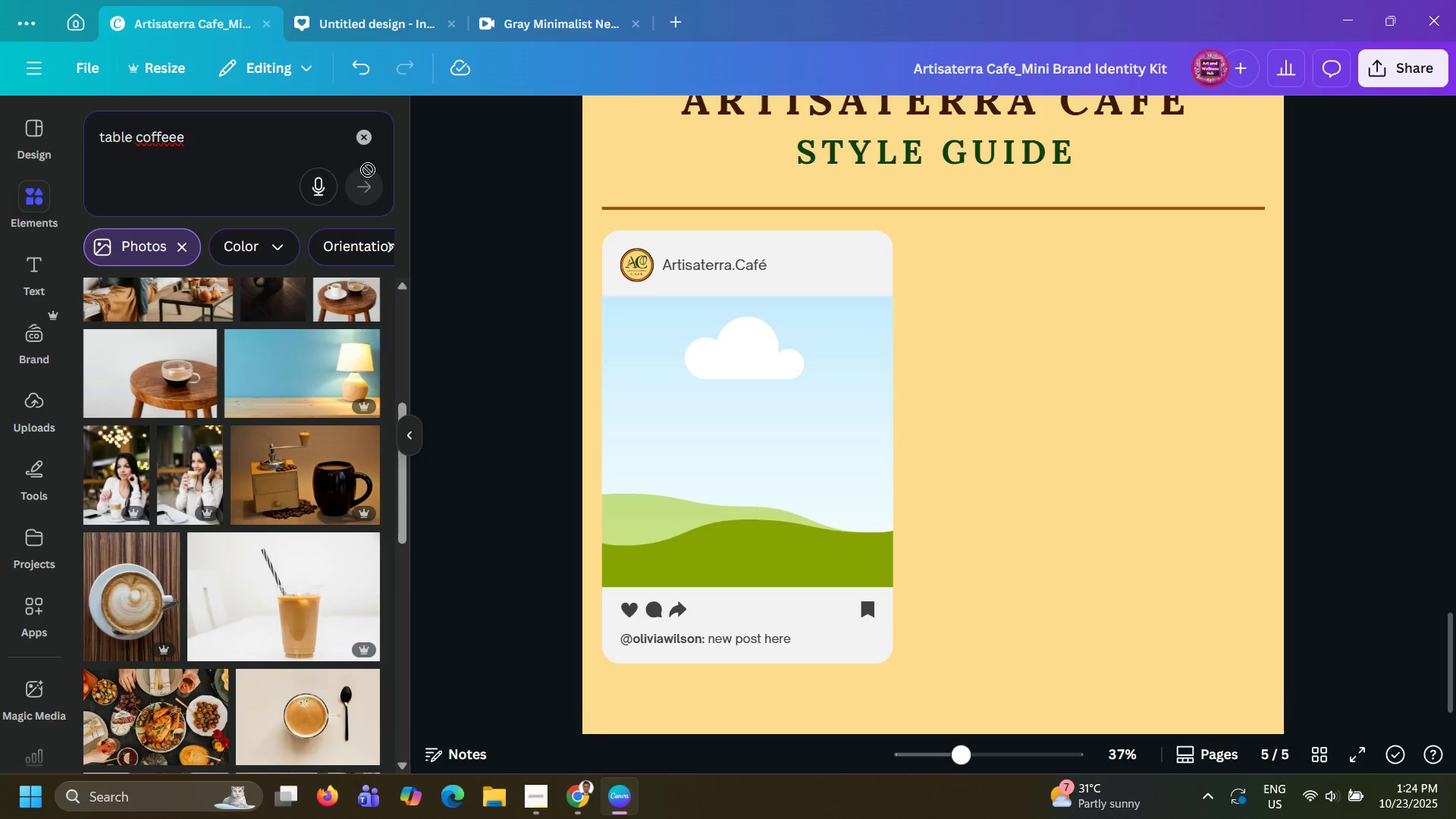 
left_click([561, 16])
 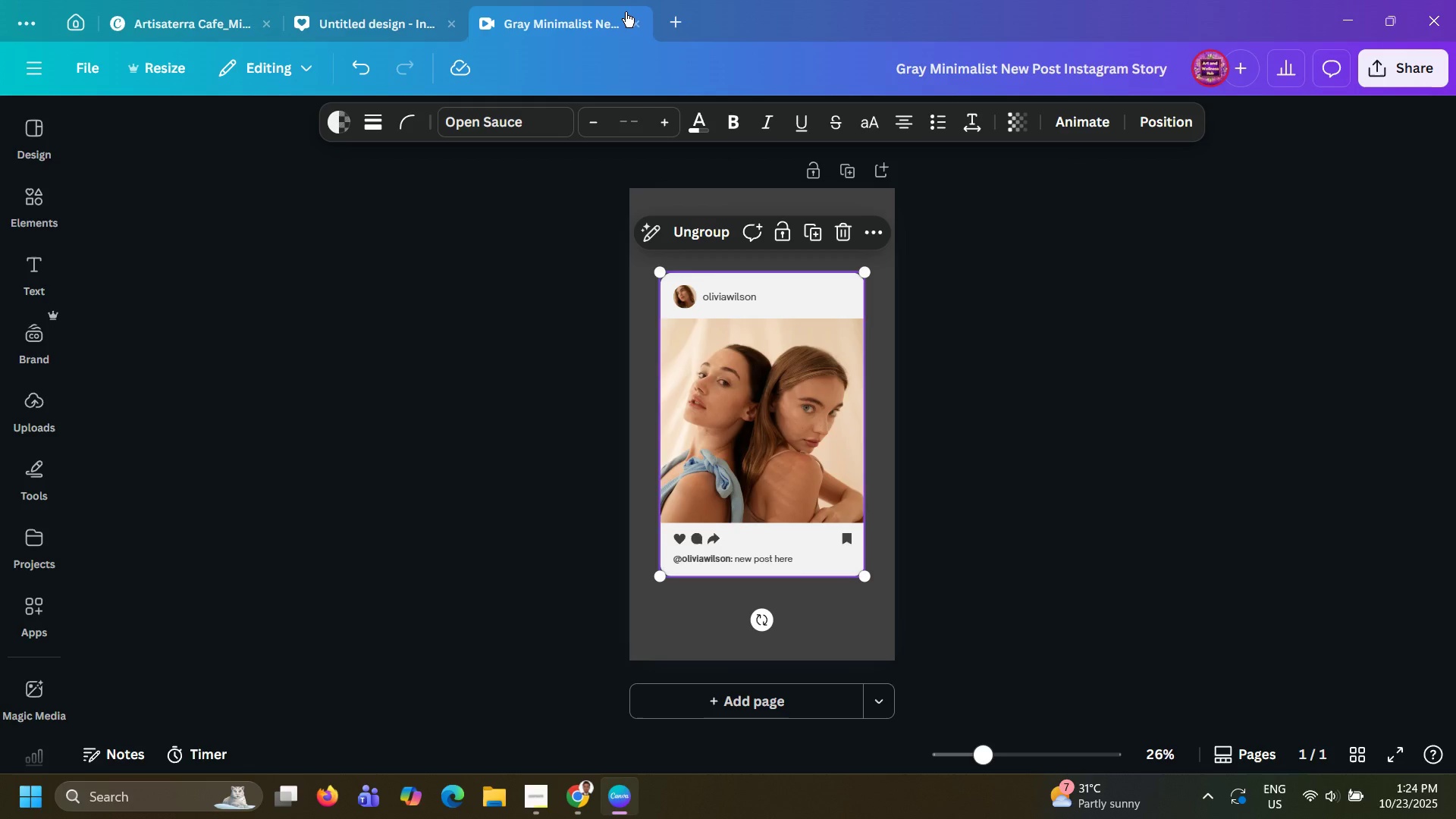 
left_click([640, 22])
 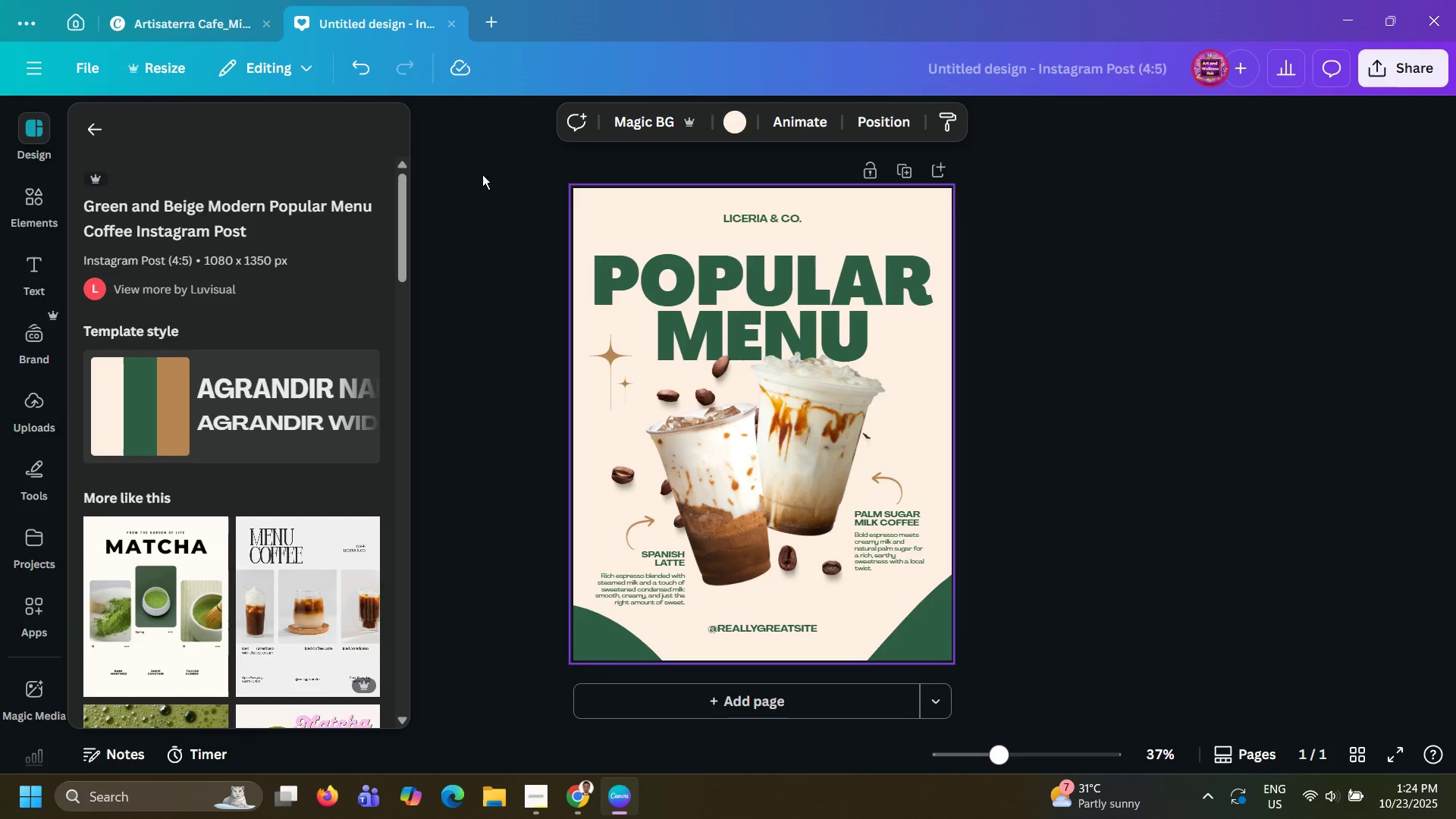 
left_click_drag(start_coordinate=[493, 172], to_coordinate=[1046, 657])
 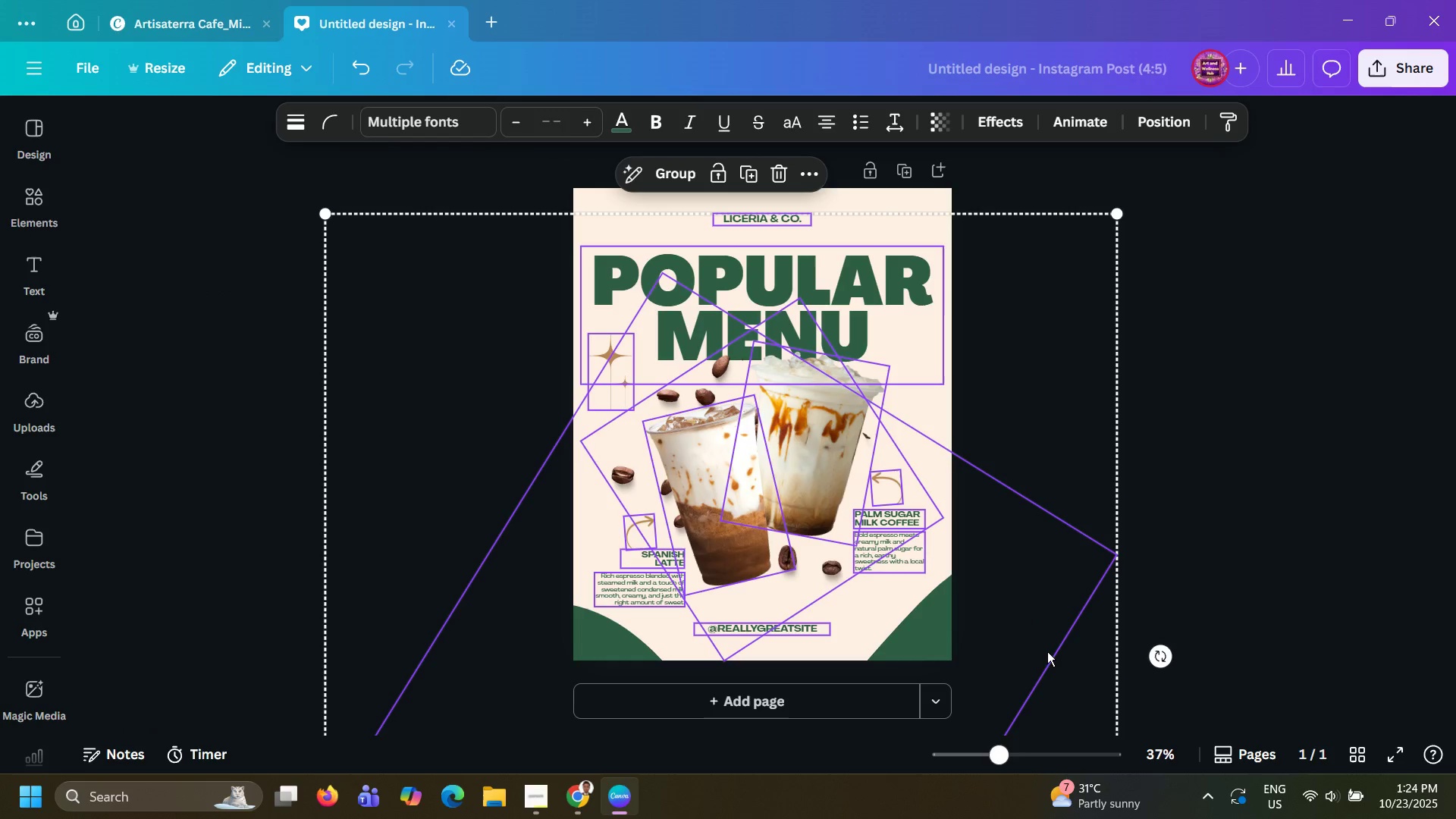 
key(Control+C)
 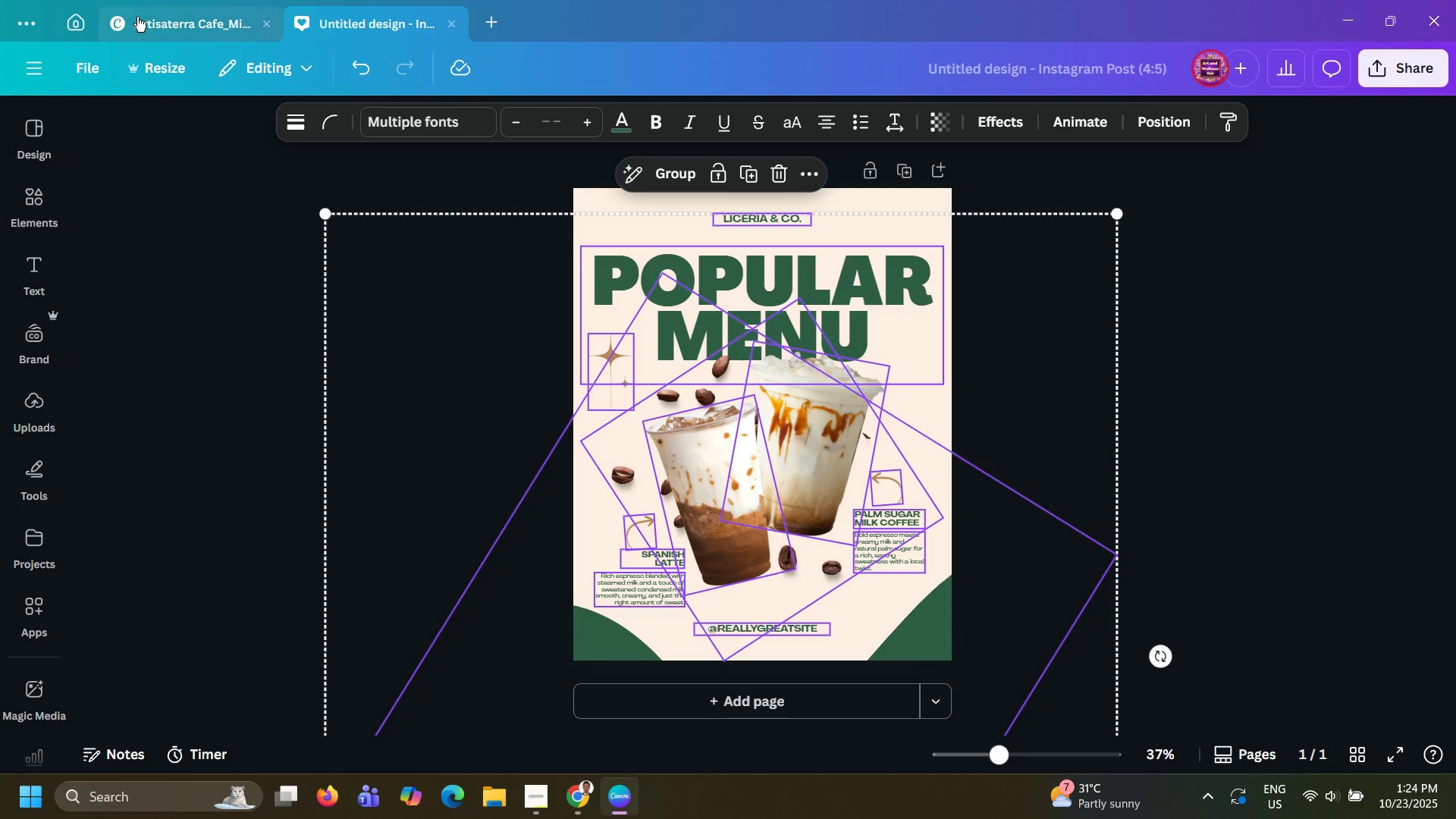 
left_click([137, 17])
 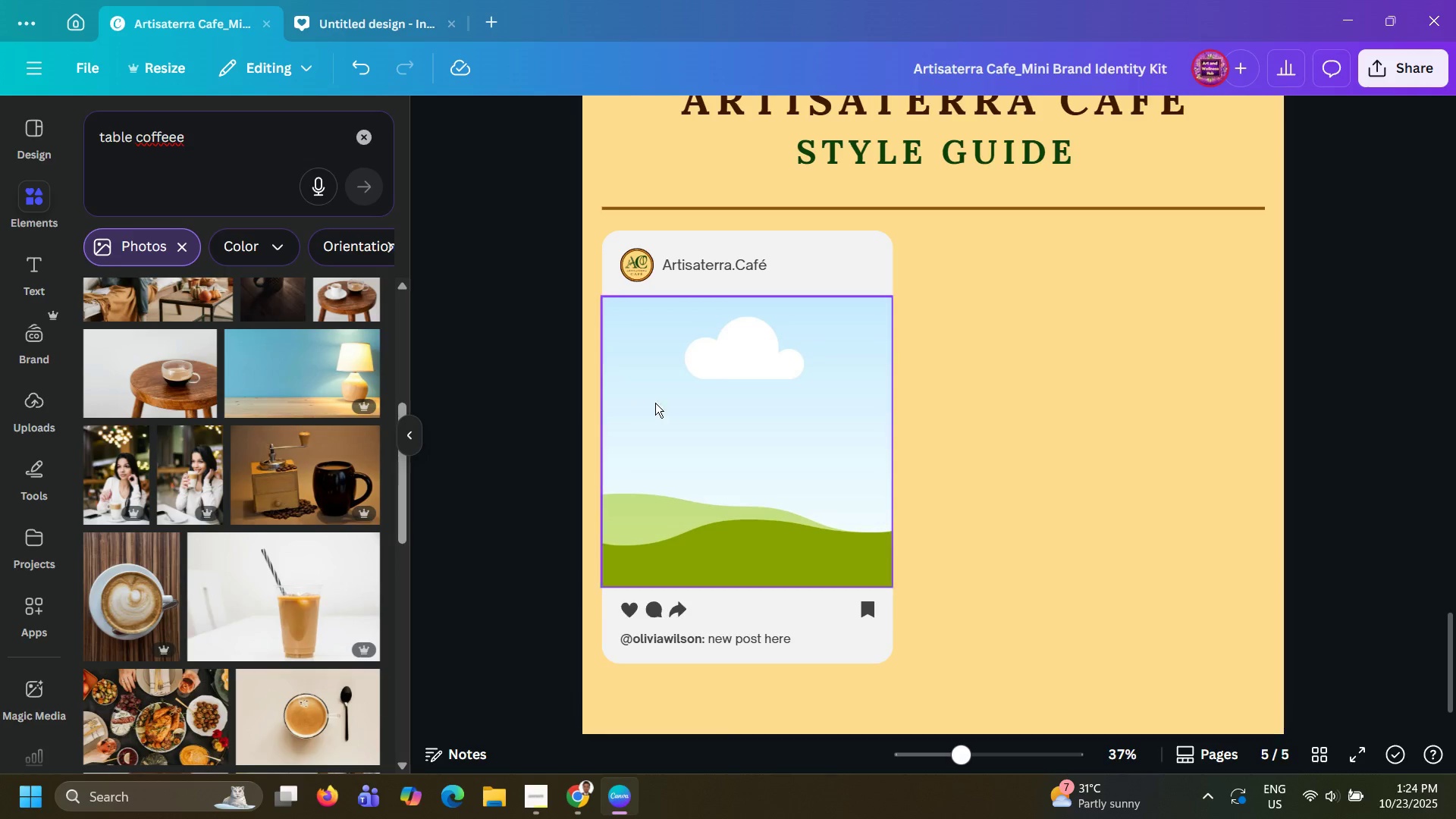 
left_click([691, 405])
 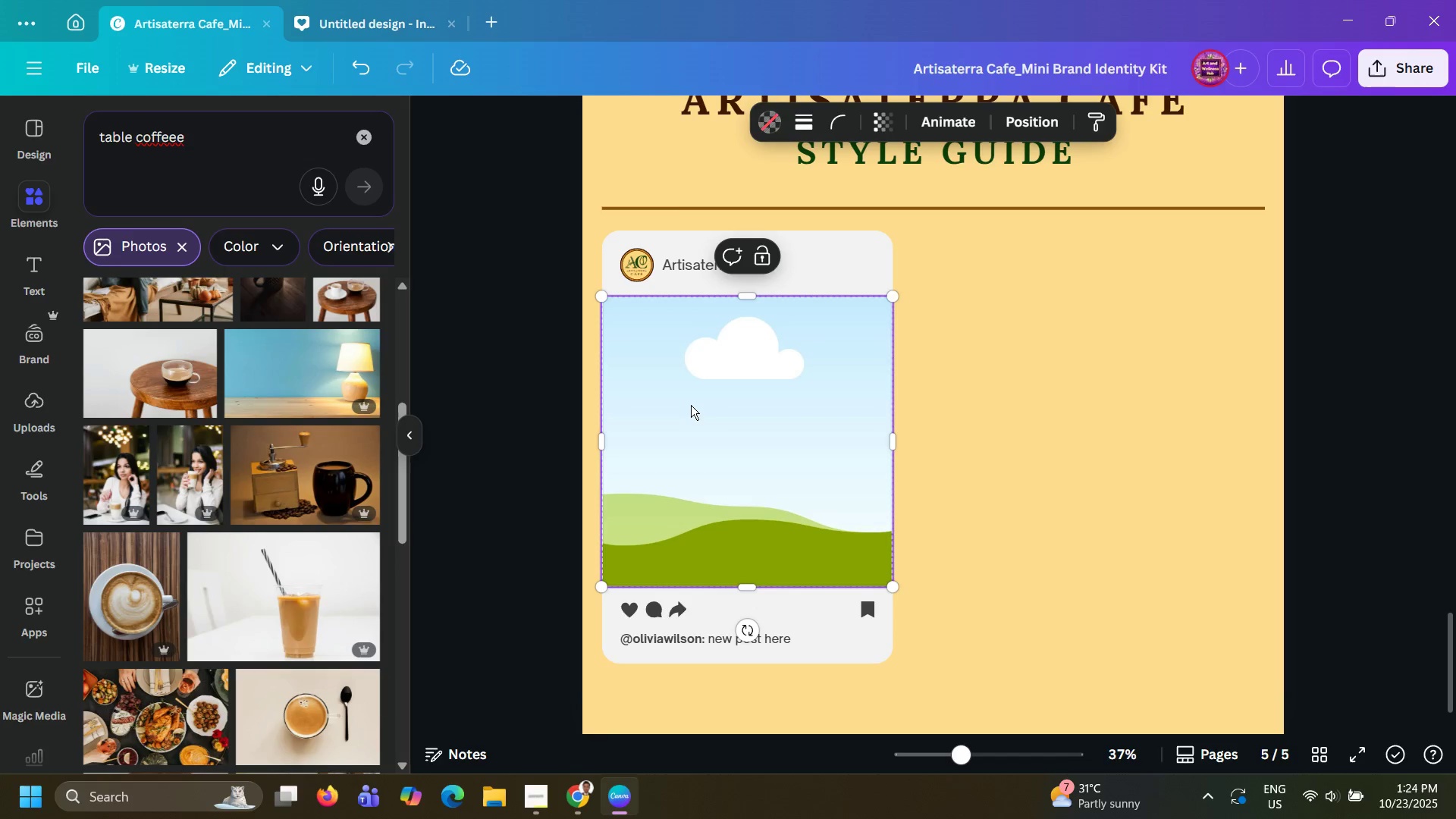 
key(Control+ControlLeft)
 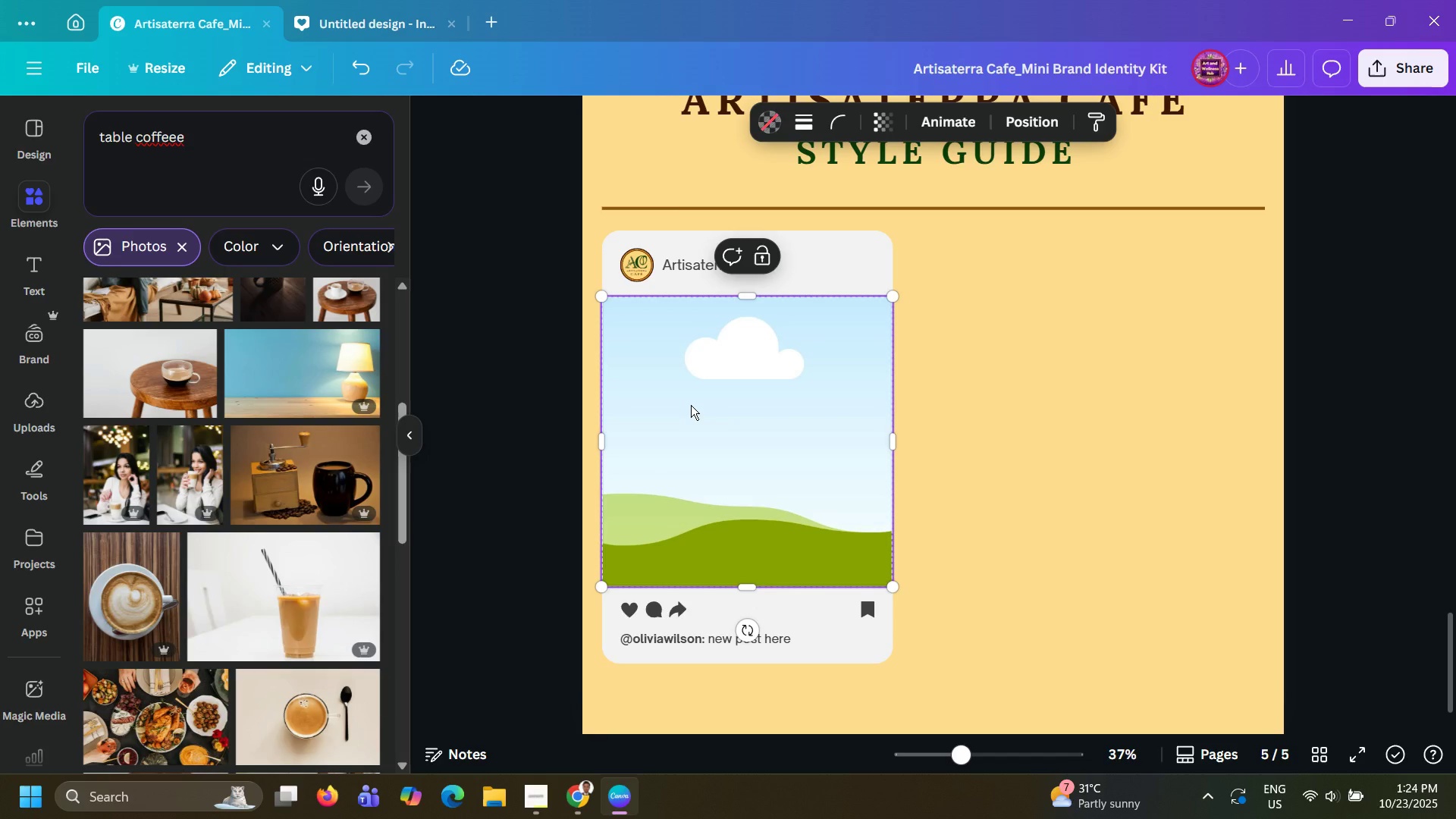 
key(Control+V)
 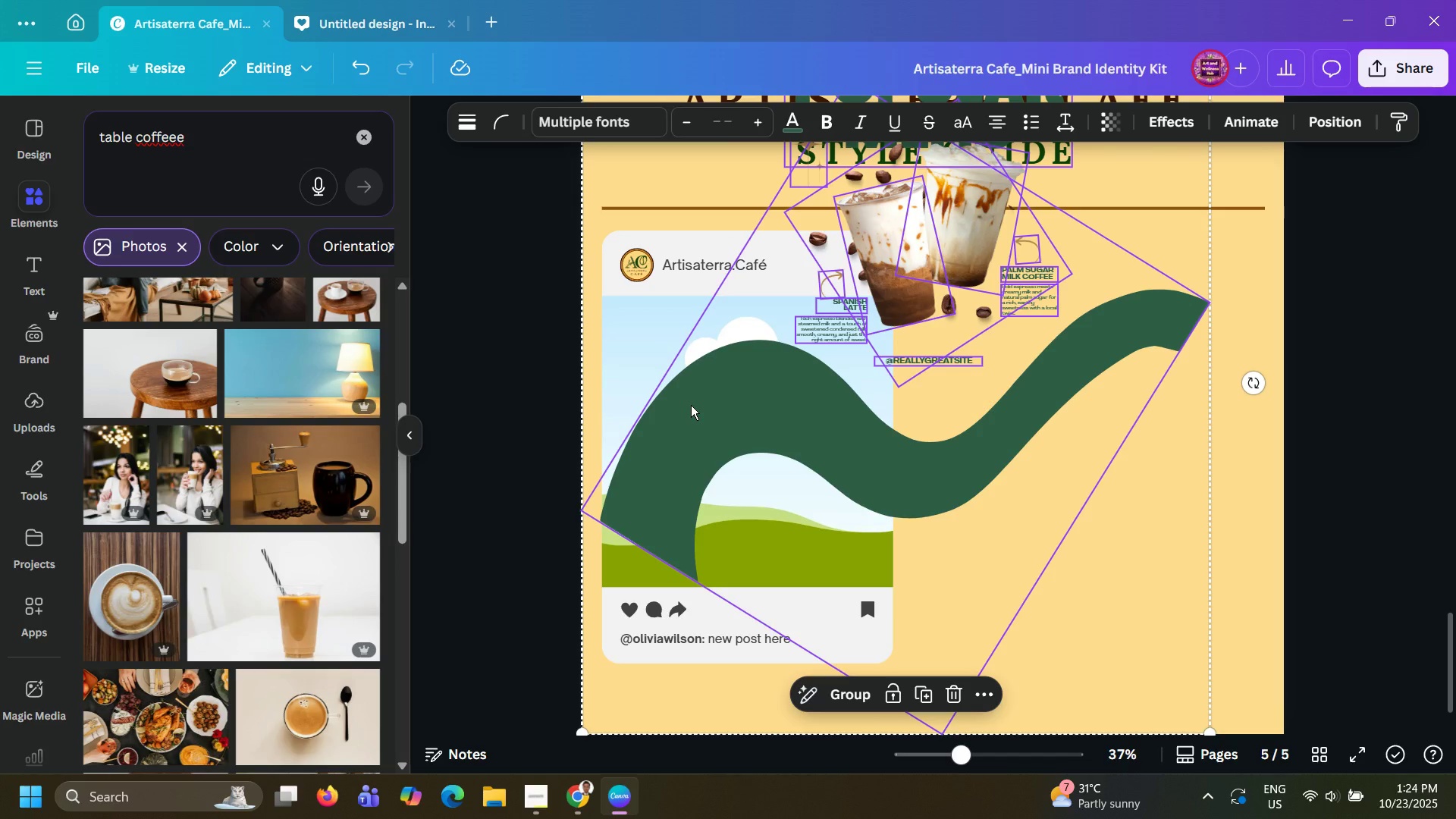 
scroll: coordinate [970, 371], scroll_direction: up, amount: 6.0
 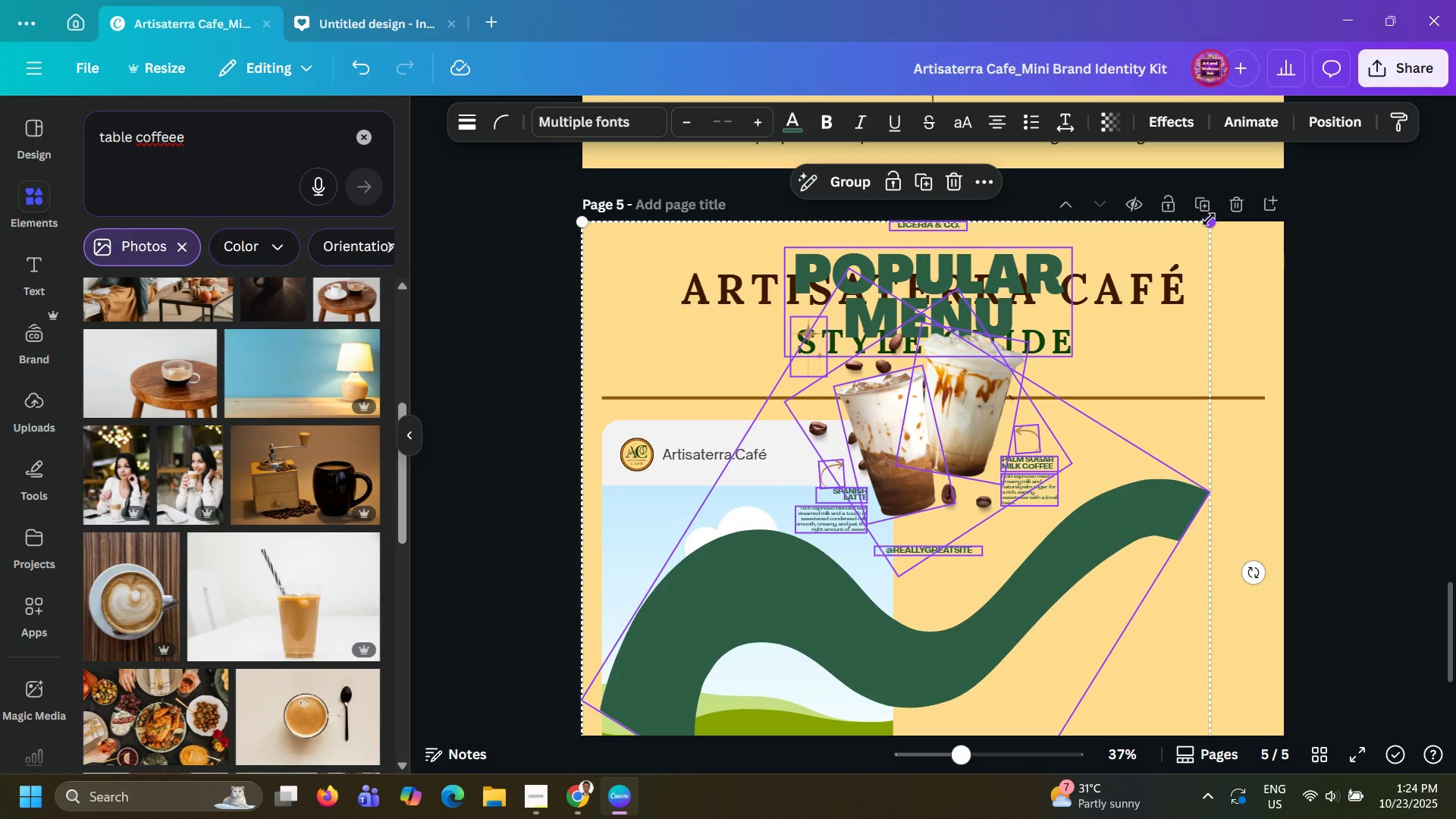 
left_click_drag(start_coordinate=[1209, 221], to_coordinate=[792, 564])
 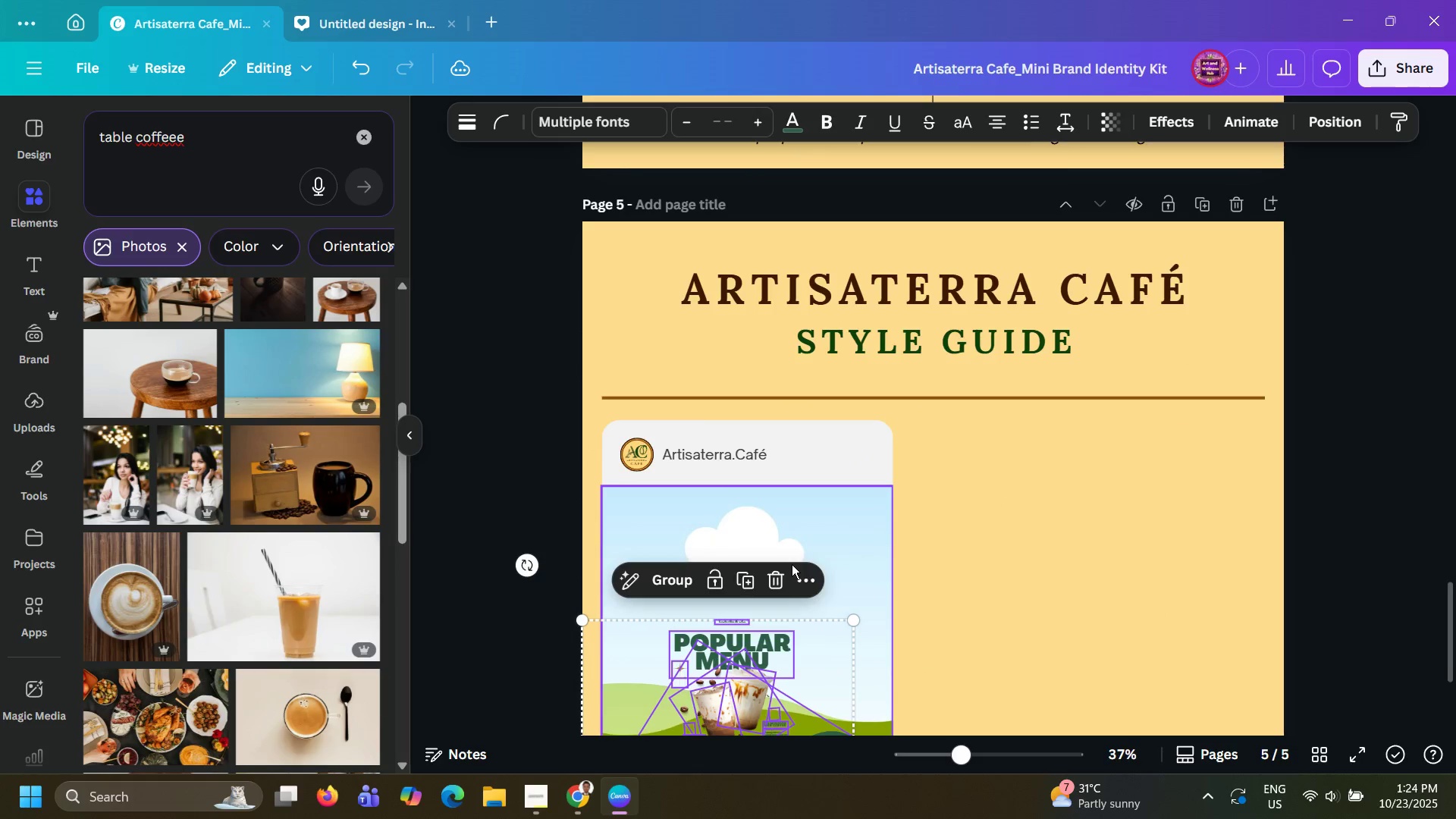 
scroll: coordinate [792, 522], scroll_direction: down, amount: 8.0
 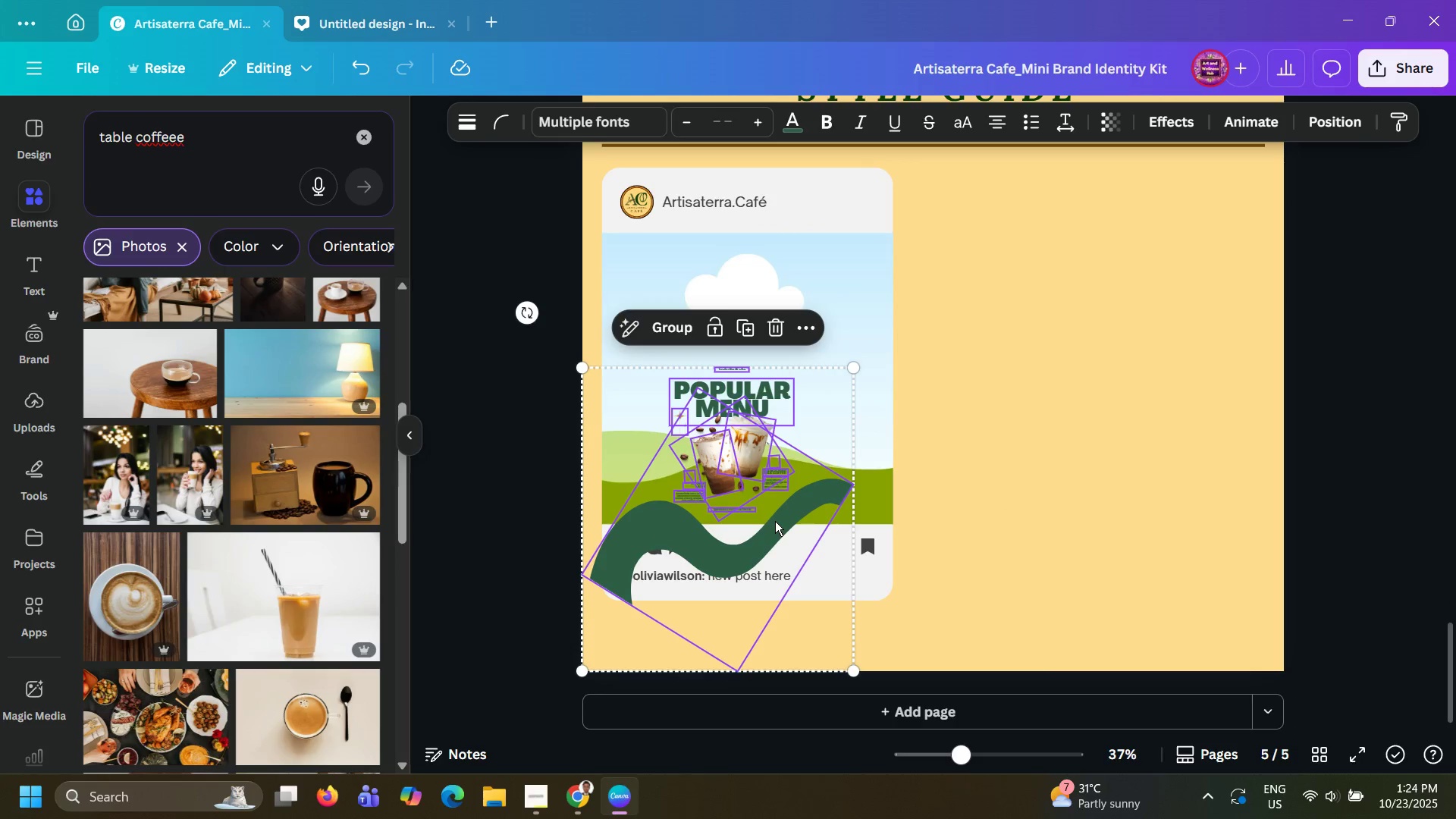 
left_click_drag(start_coordinate=[775, 521], to_coordinate=[796, 387])
 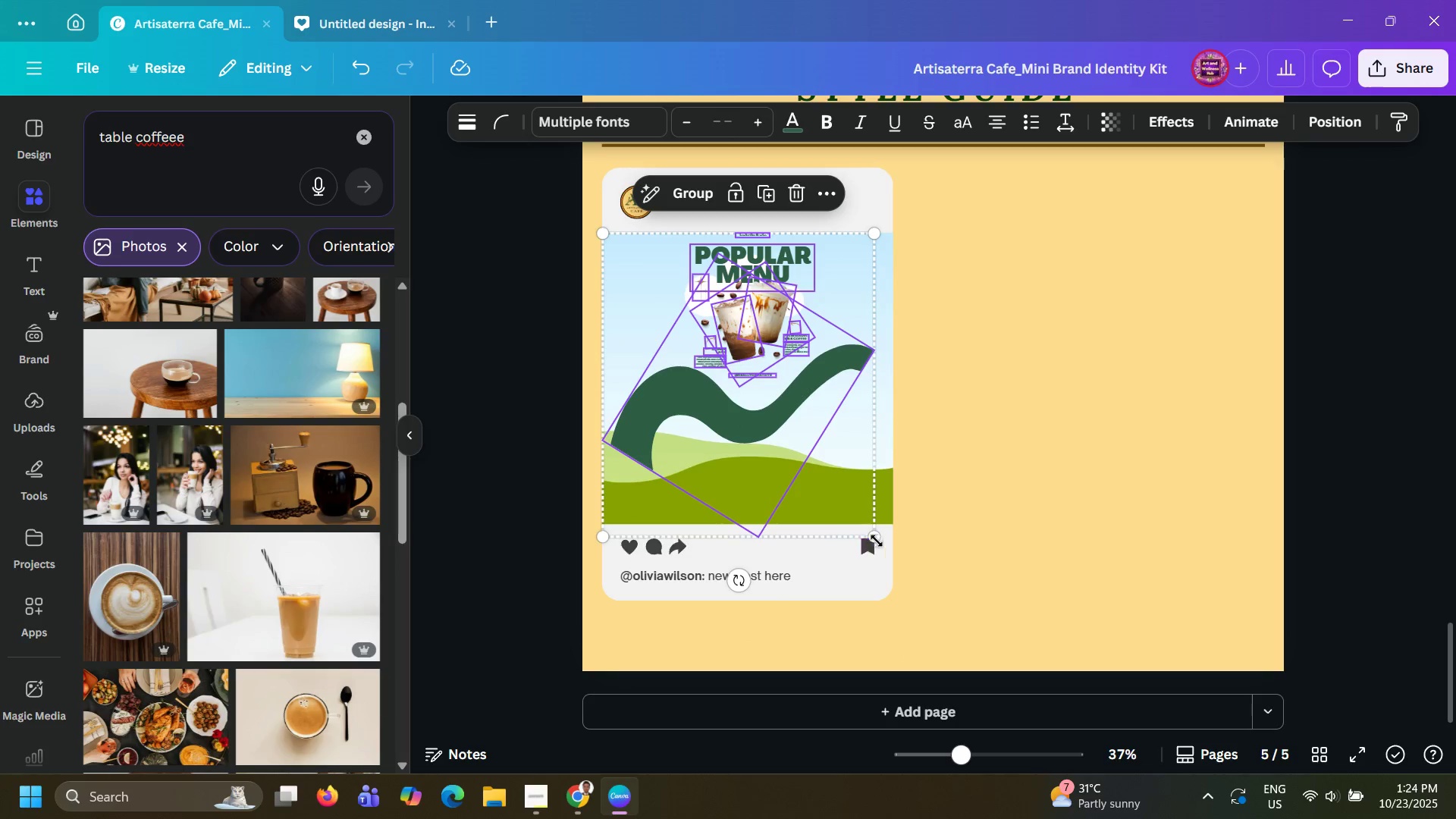 
left_click_drag(start_coordinate=[877, 538], to_coordinate=[984, 701])
 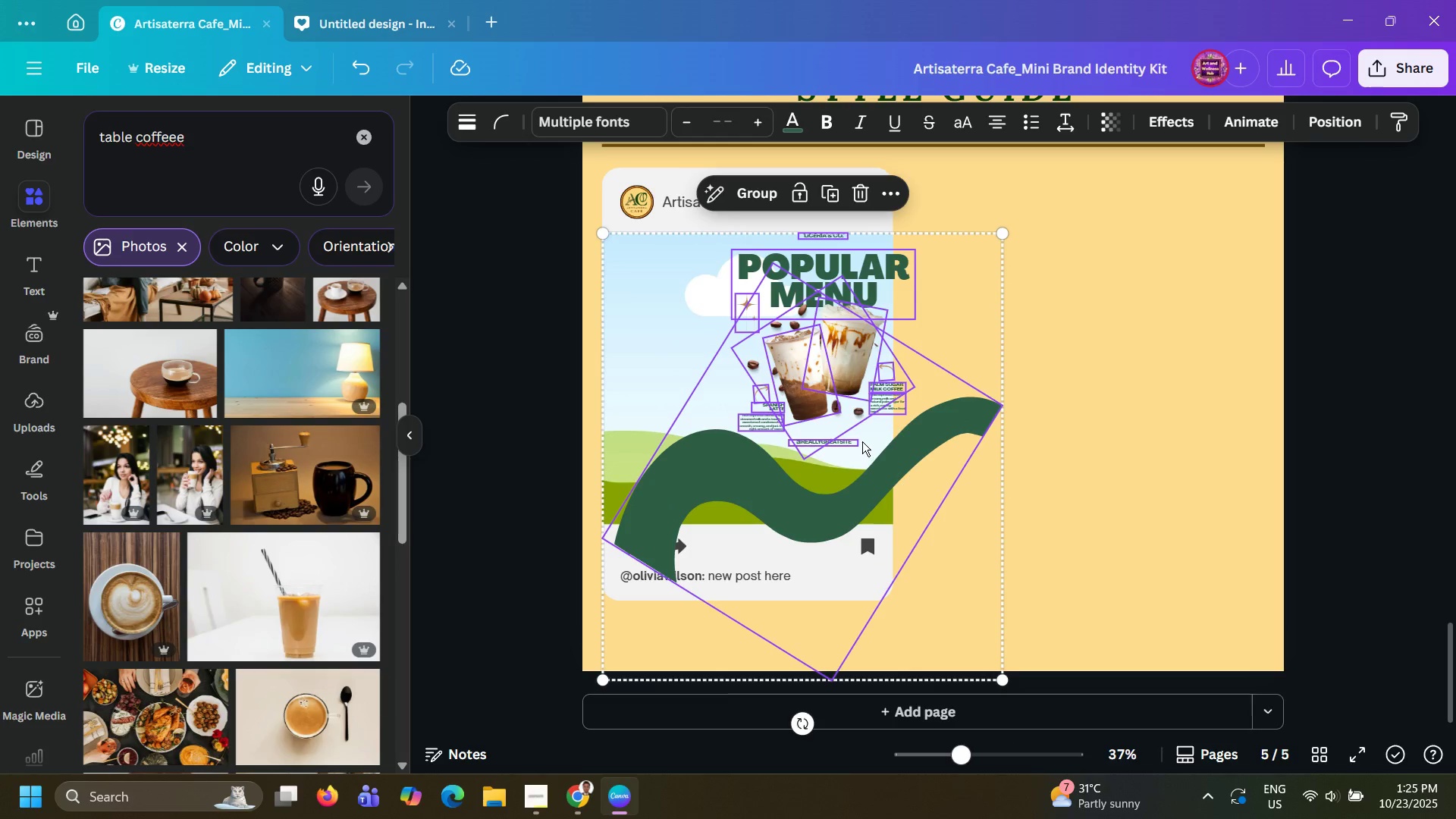 
left_click_drag(start_coordinate=[862, 441], to_coordinate=[770, 440])
 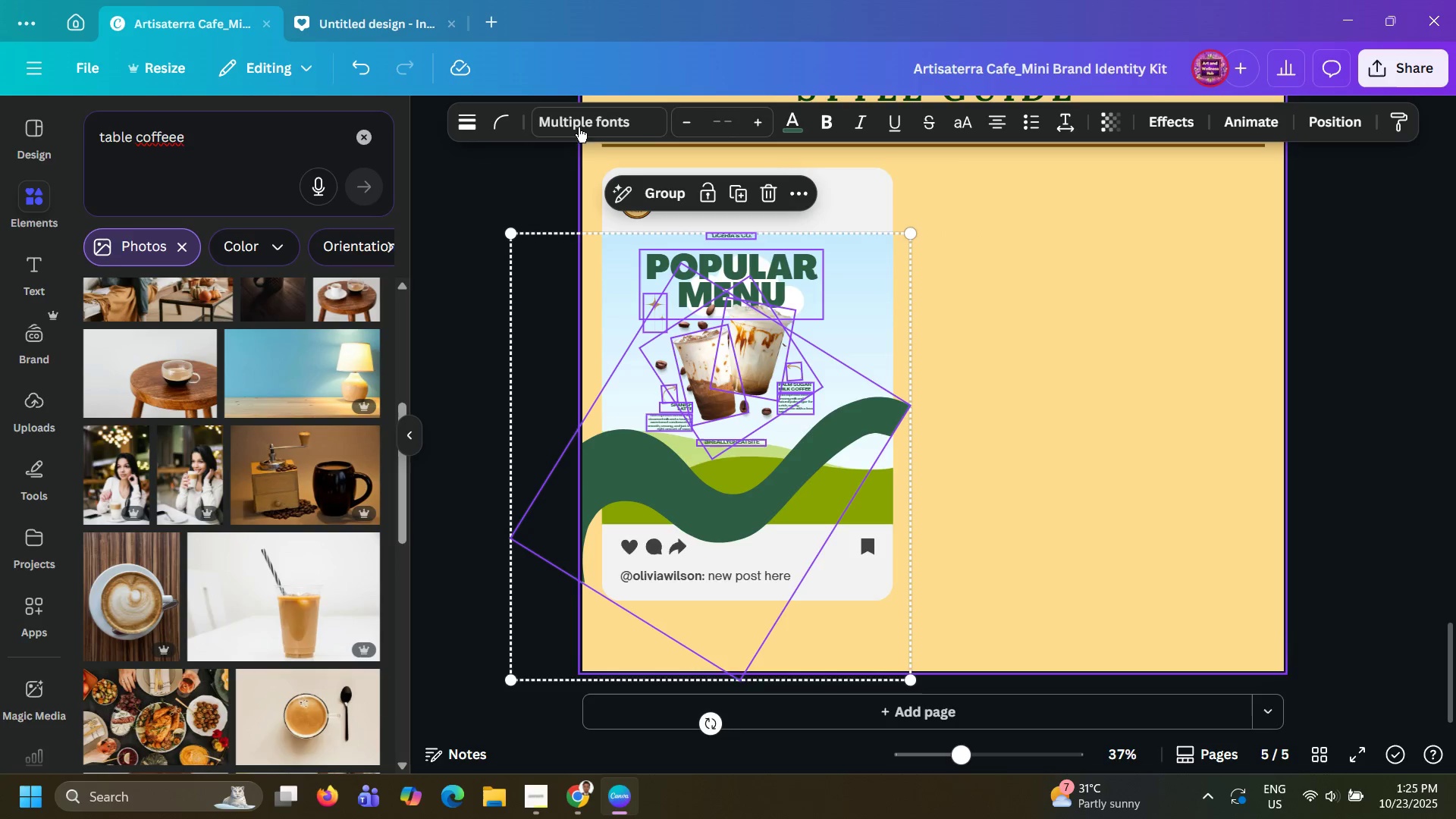 
left_click([375, 20])
 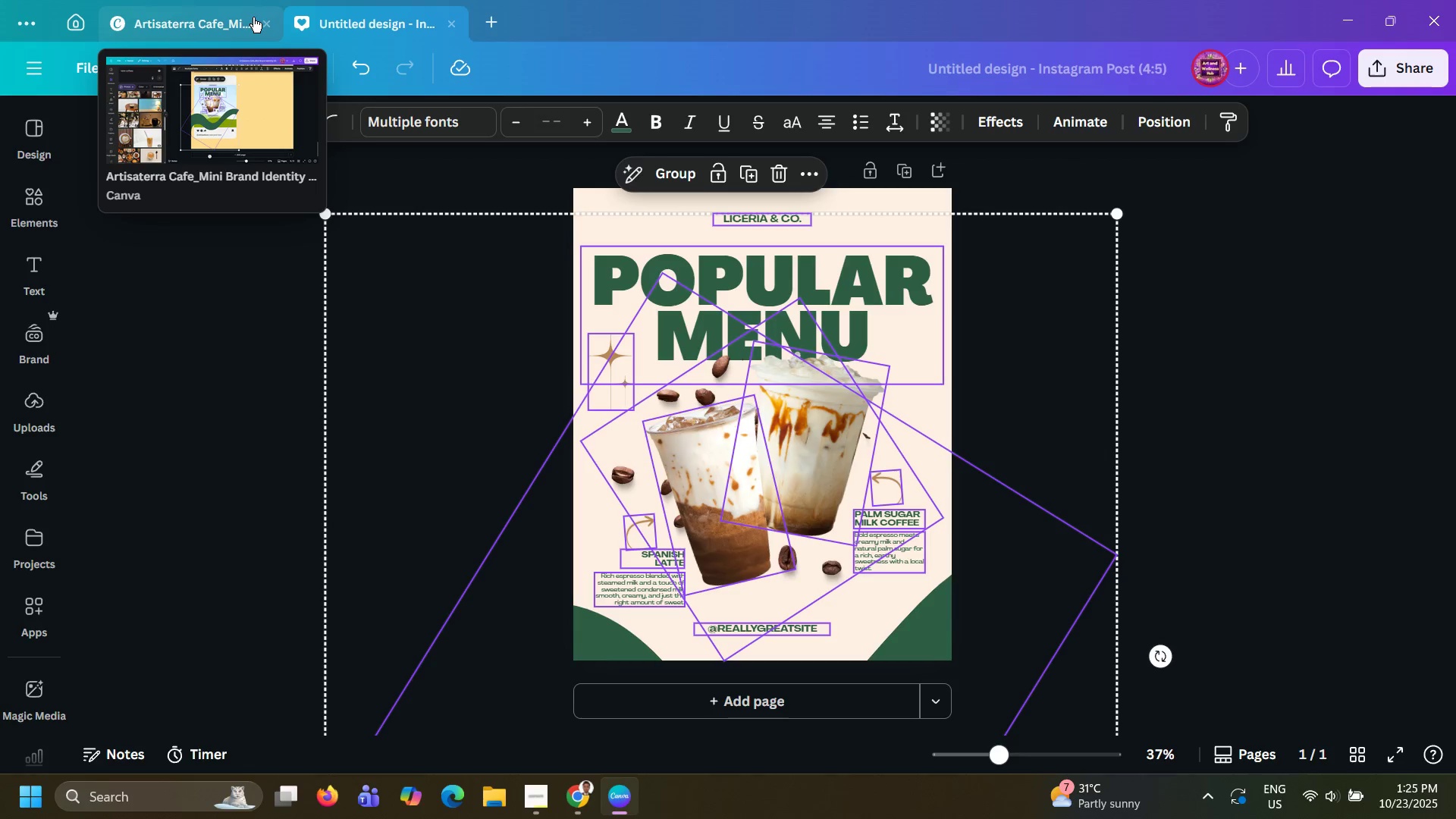 
left_click([253, 17])
 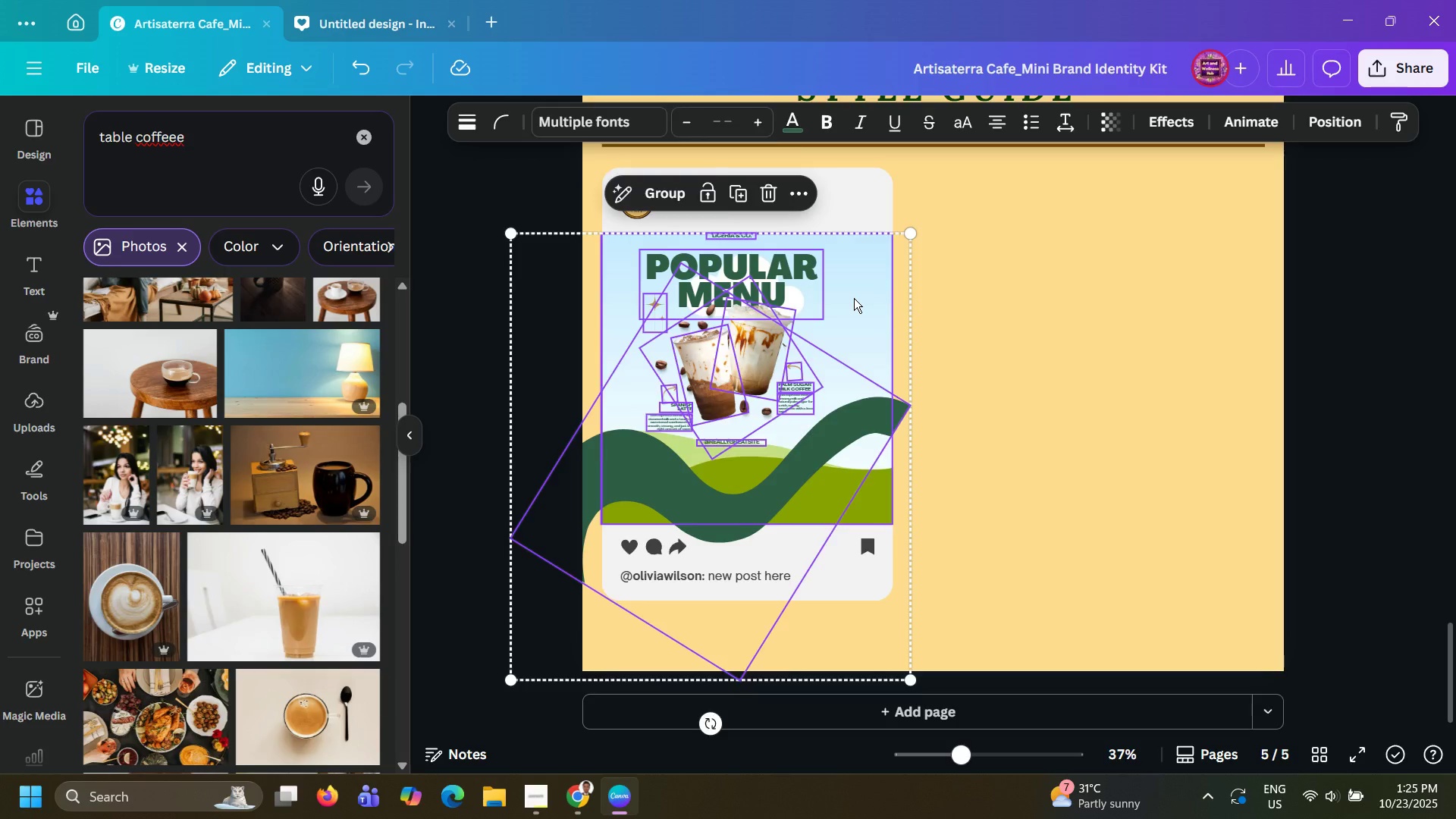 
left_click([854, 298])
 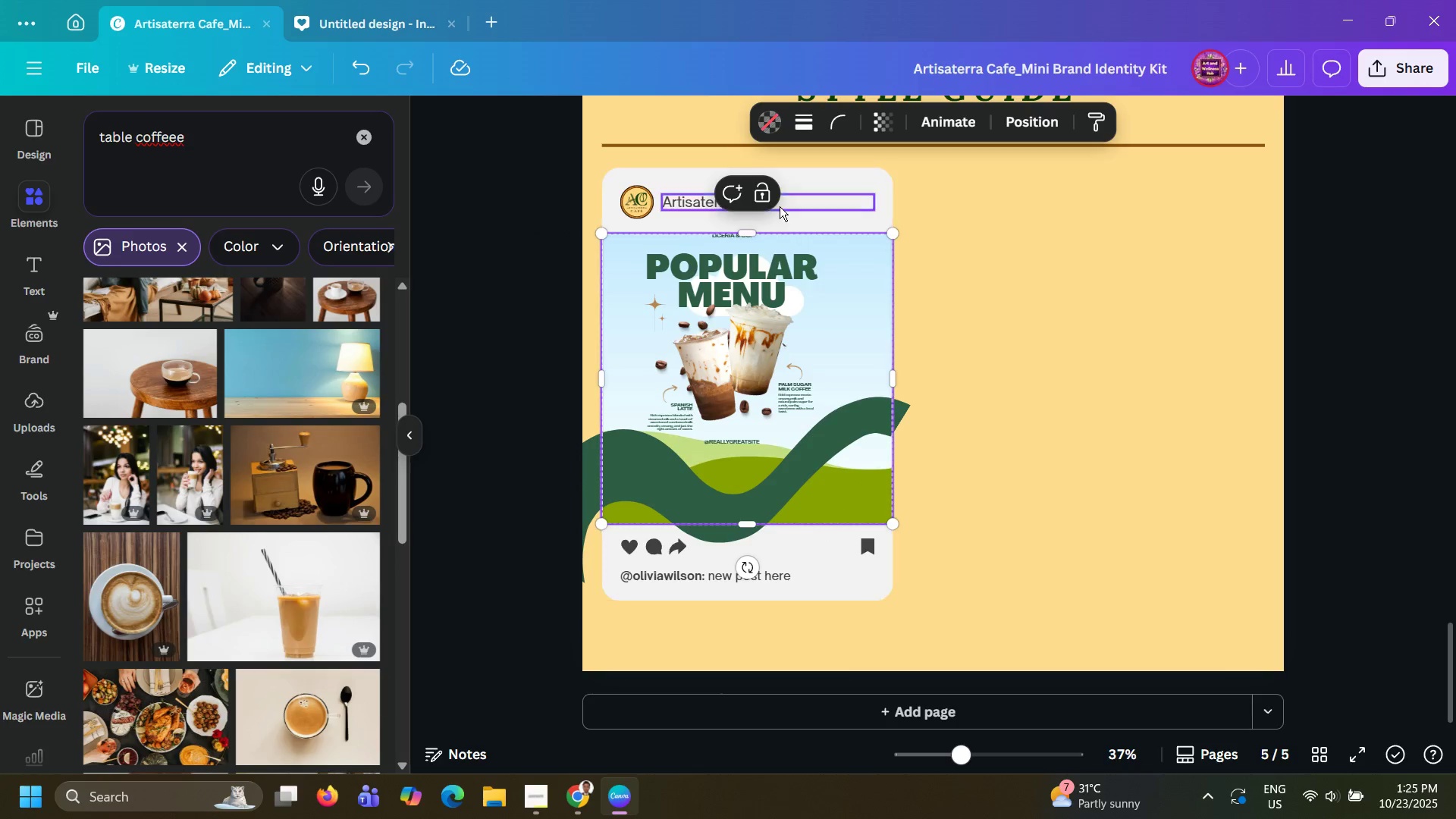 
mouse_move([777, 218])
 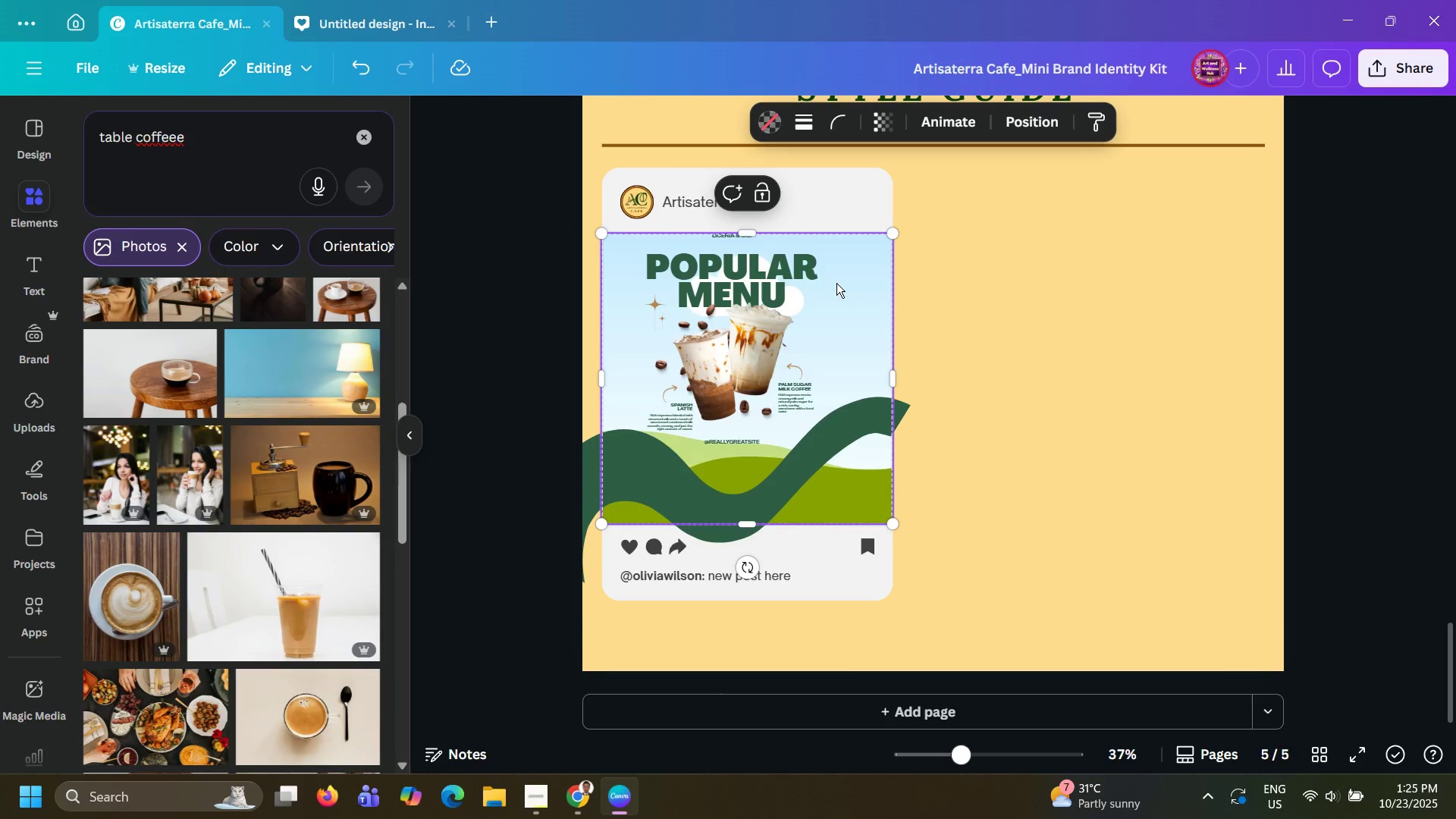 
left_click([836, 283])
 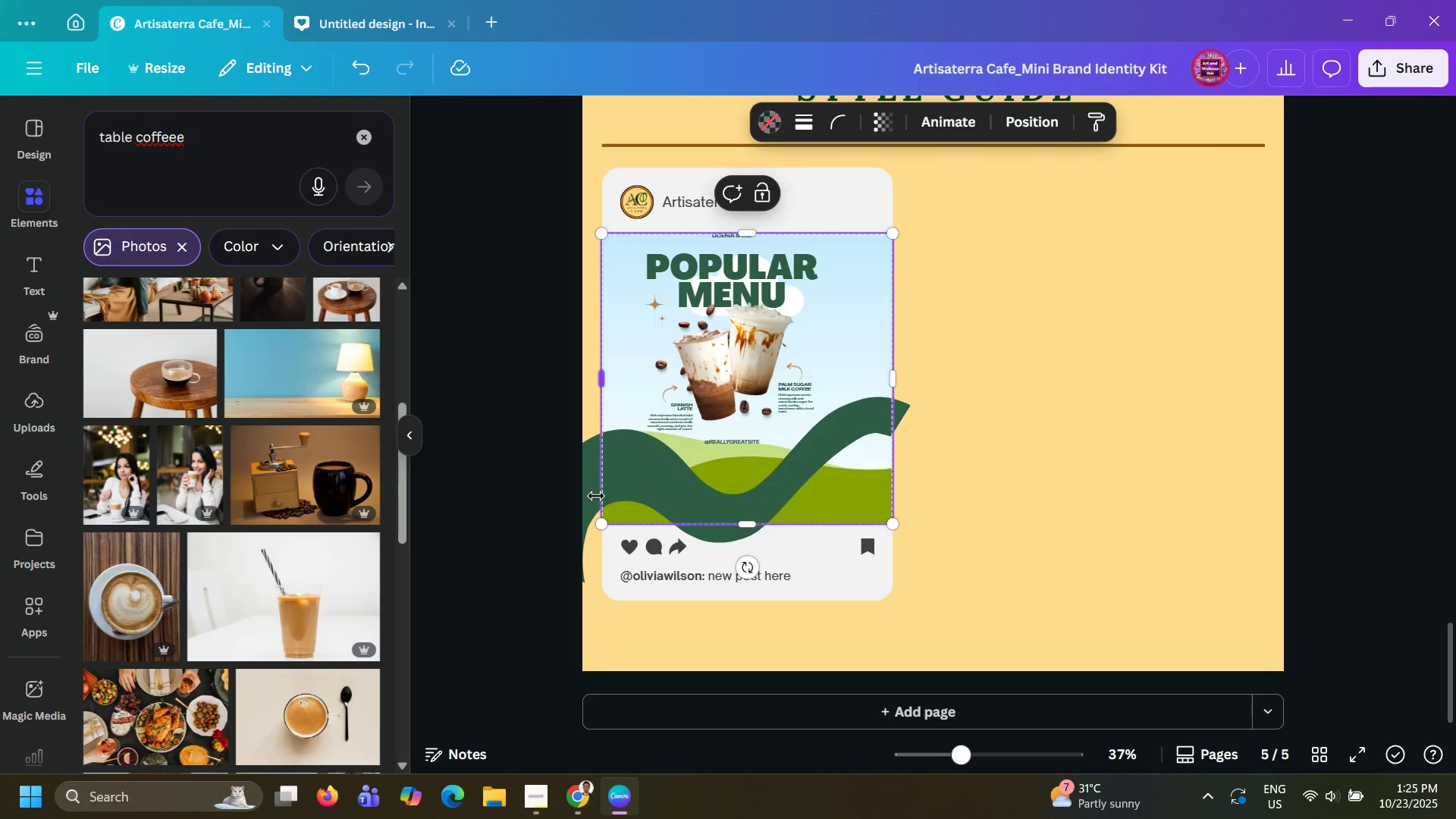 
wait(5.54)
 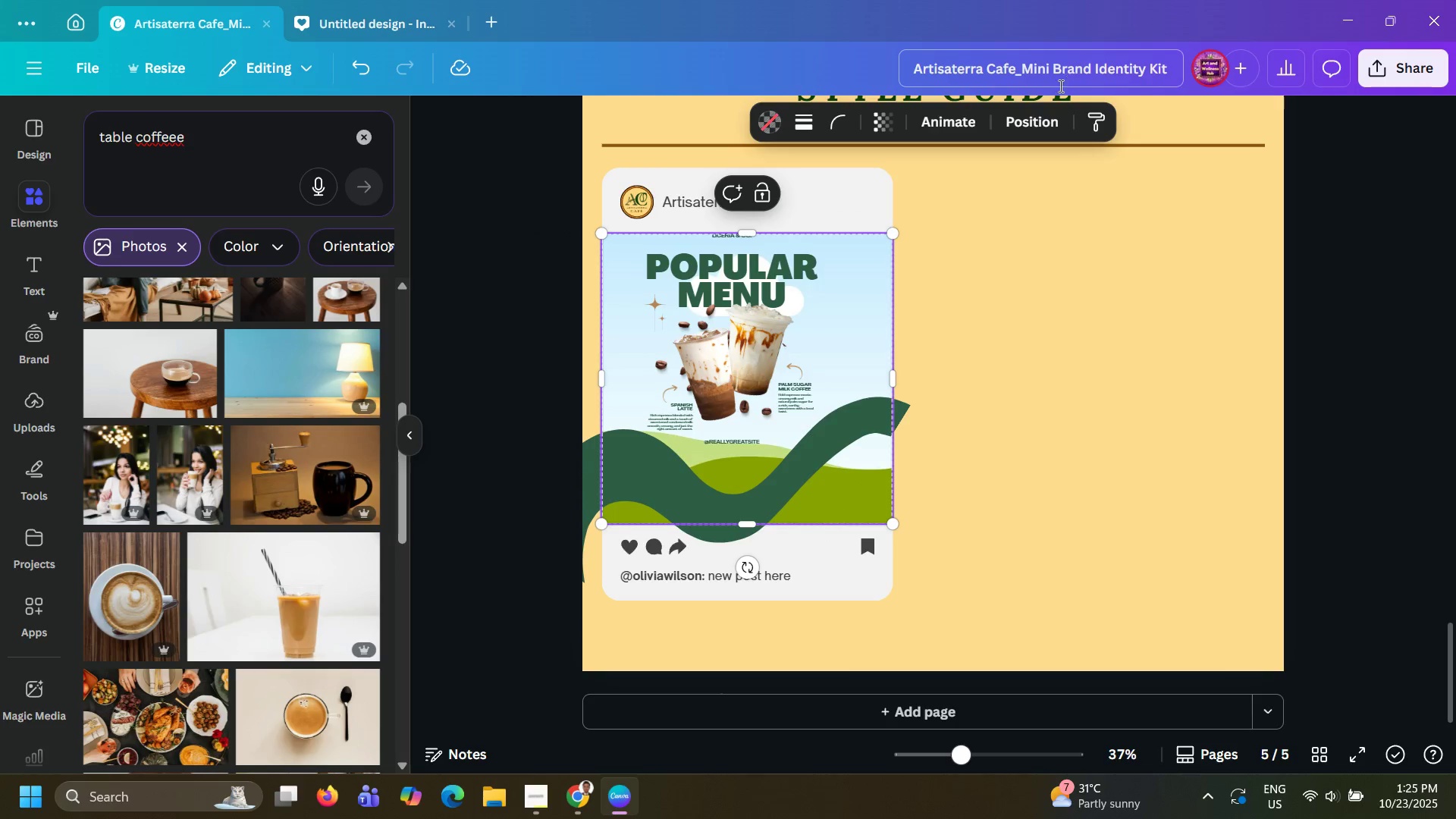 
left_click([584, 497])
 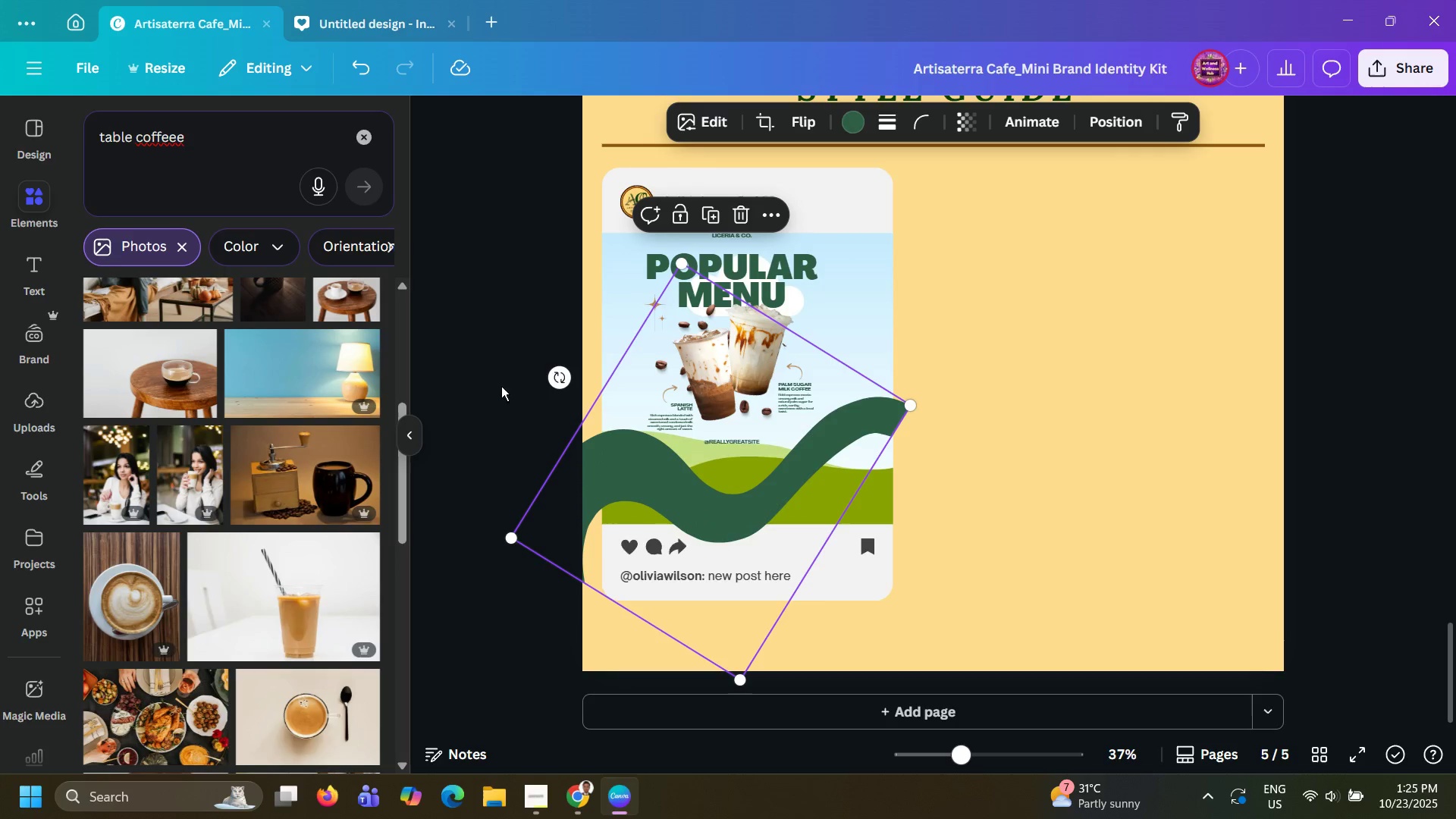 
left_click([482, 352])
 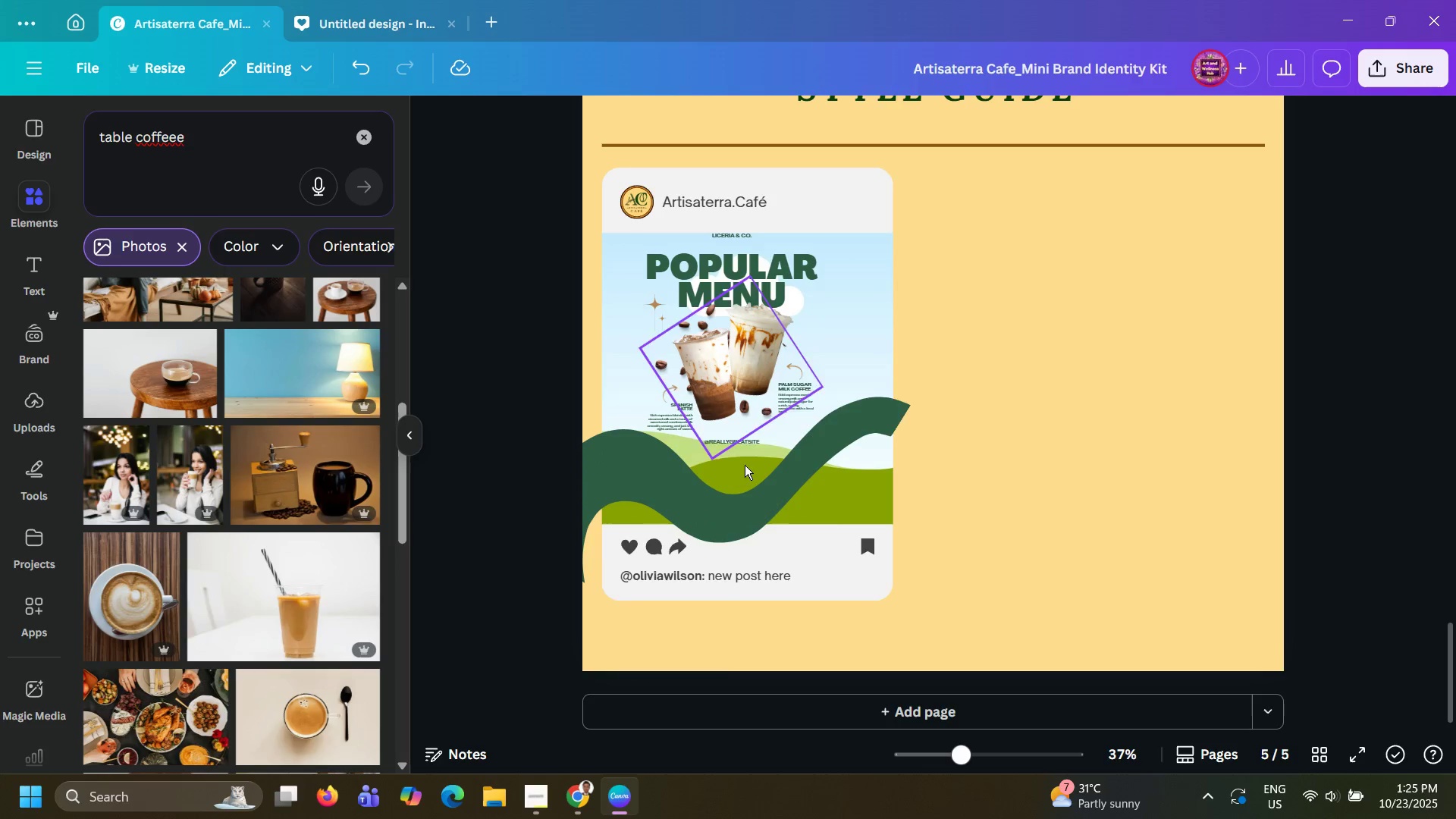 
hold_key(key=ControlLeft, duration=0.59)
scroll: coordinate [766, 472], scroll_direction: up, amount: 4.0
 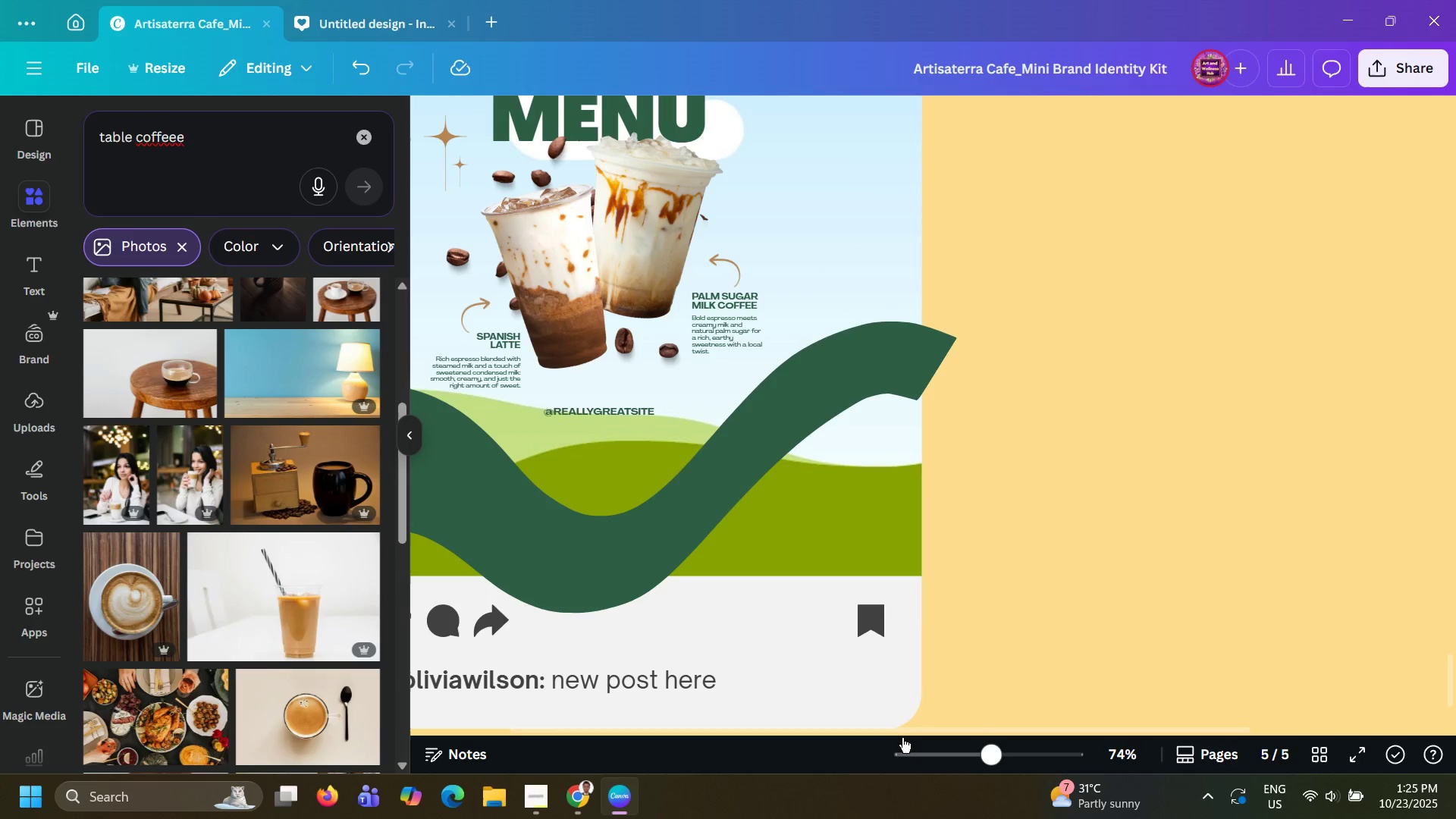 
left_click_drag(start_coordinate=[902, 730], to_coordinate=[796, 720])
 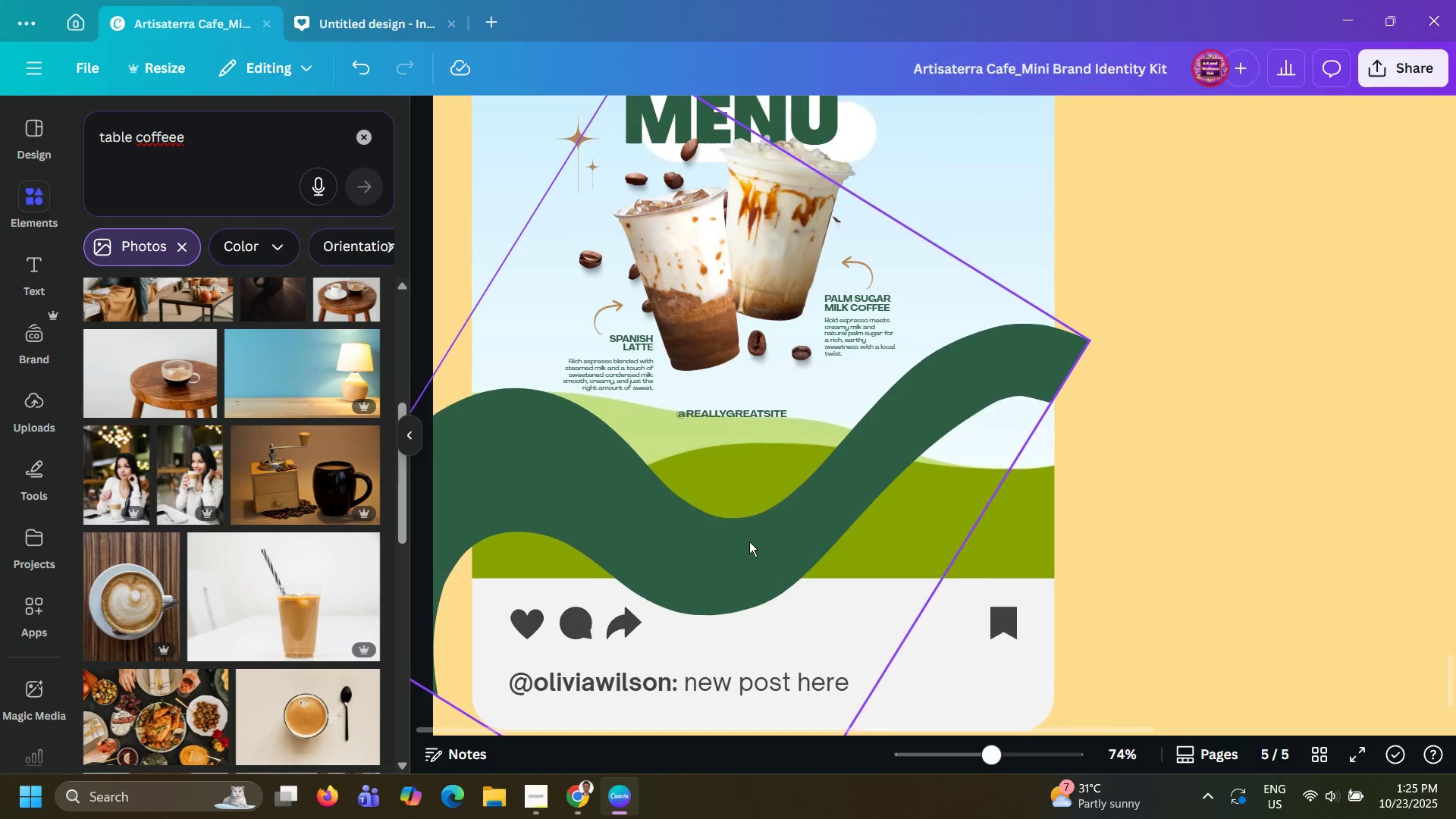 
scroll: coordinate [749, 541], scroll_direction: up, amount: 6.0
 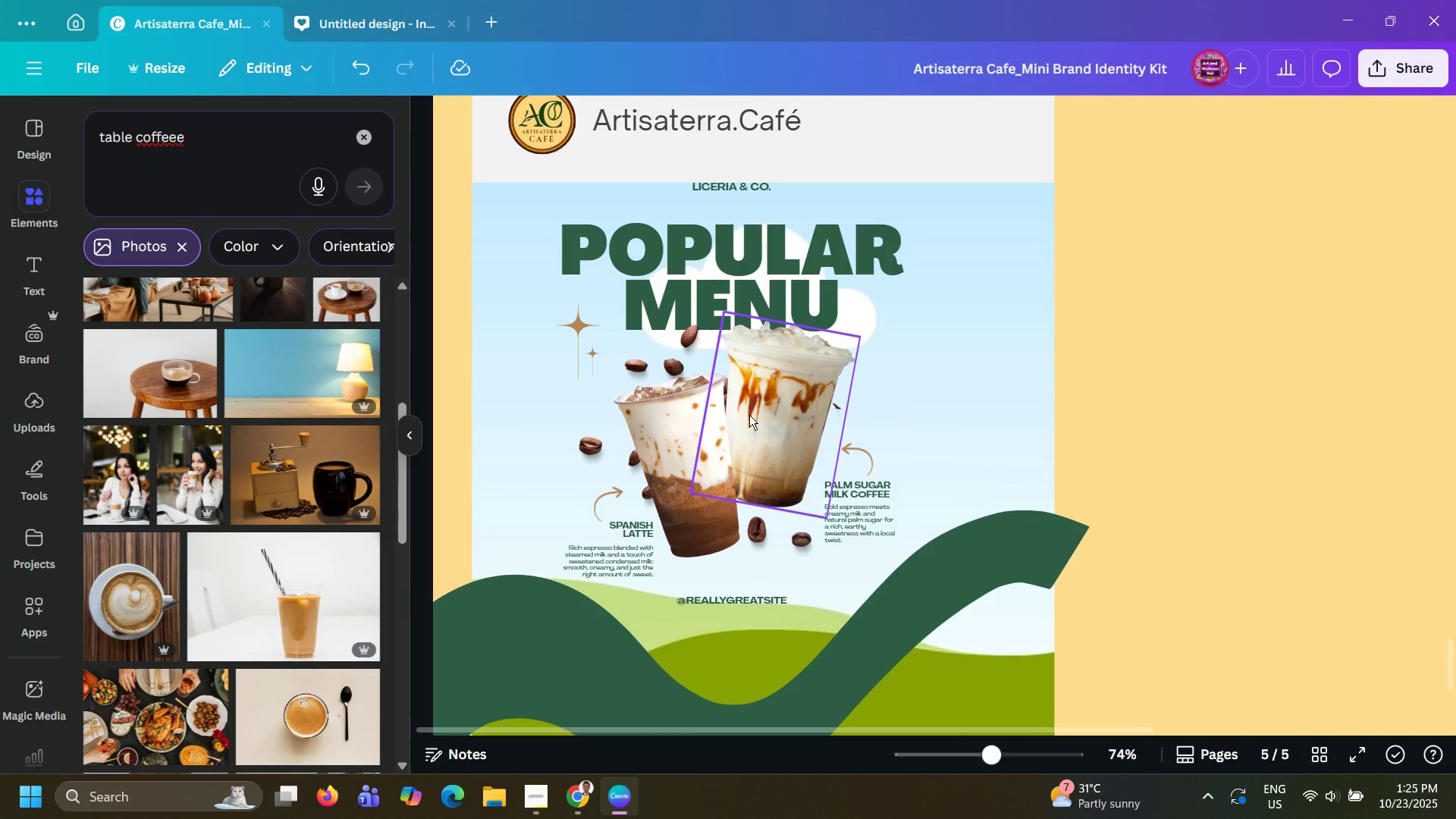 
scroll: coordinate [749, 415], scroll_direction: down, amount: 2.0
 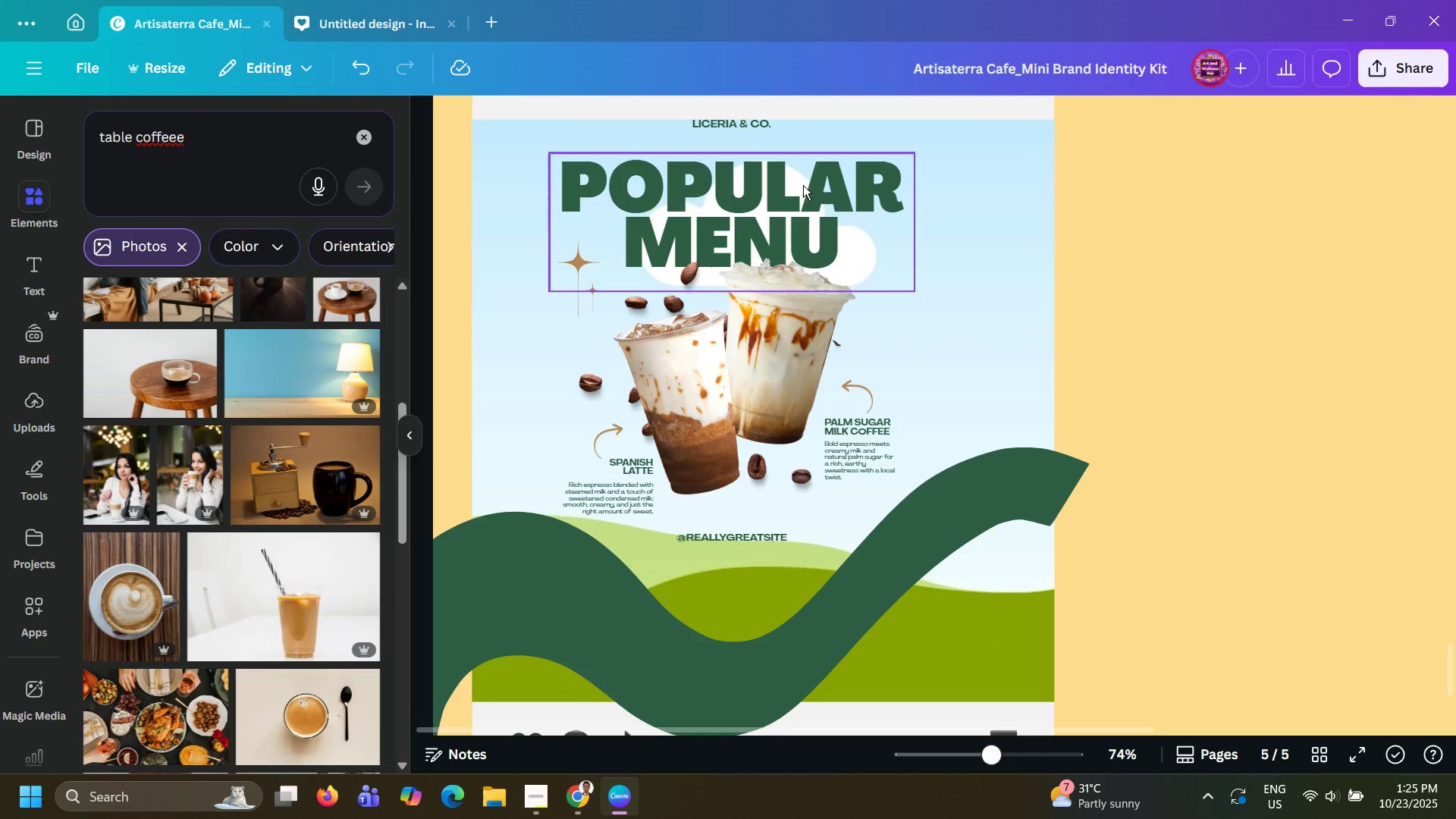 
key(Control+Z)
 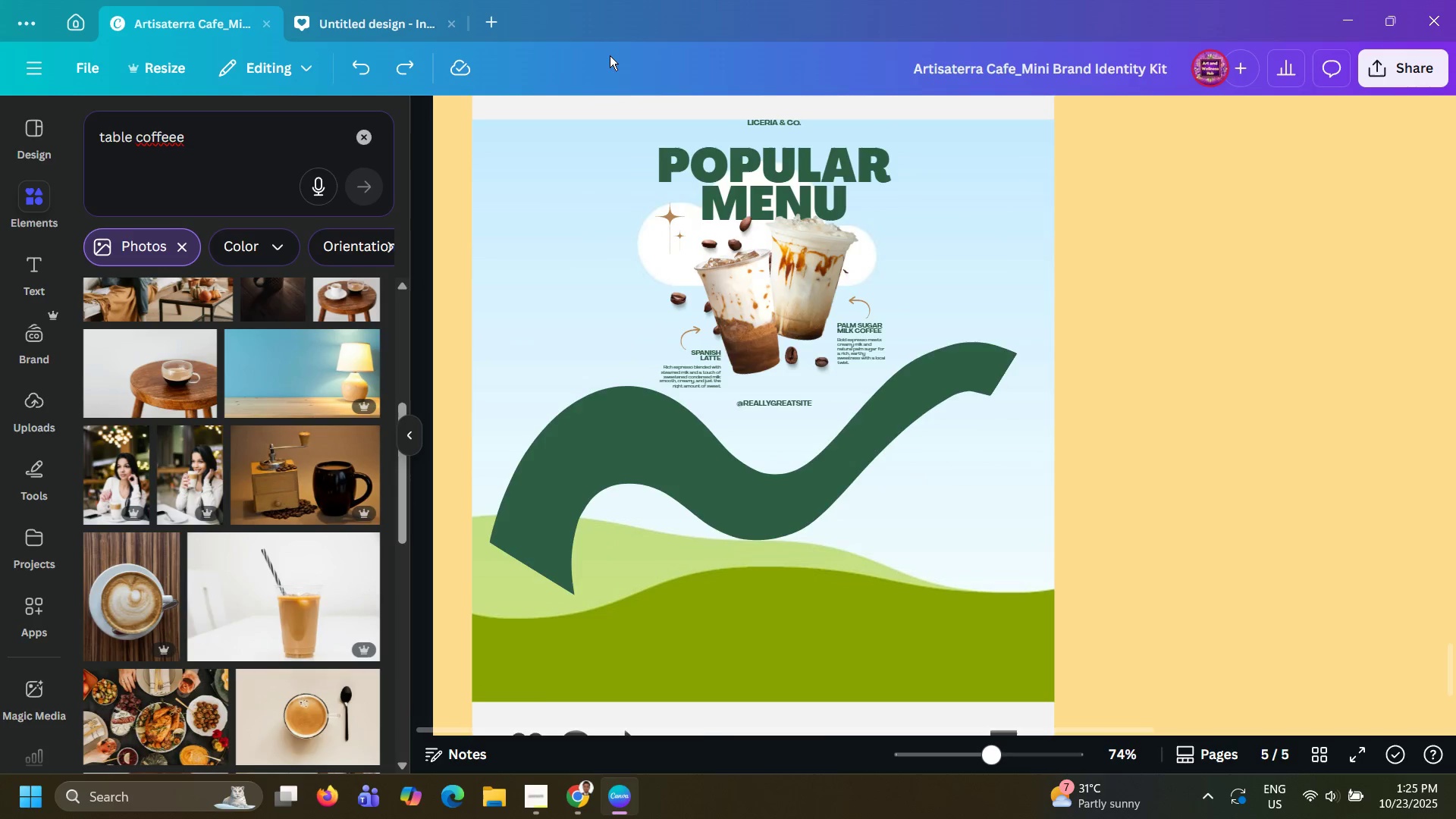 
key(Control+Z)
 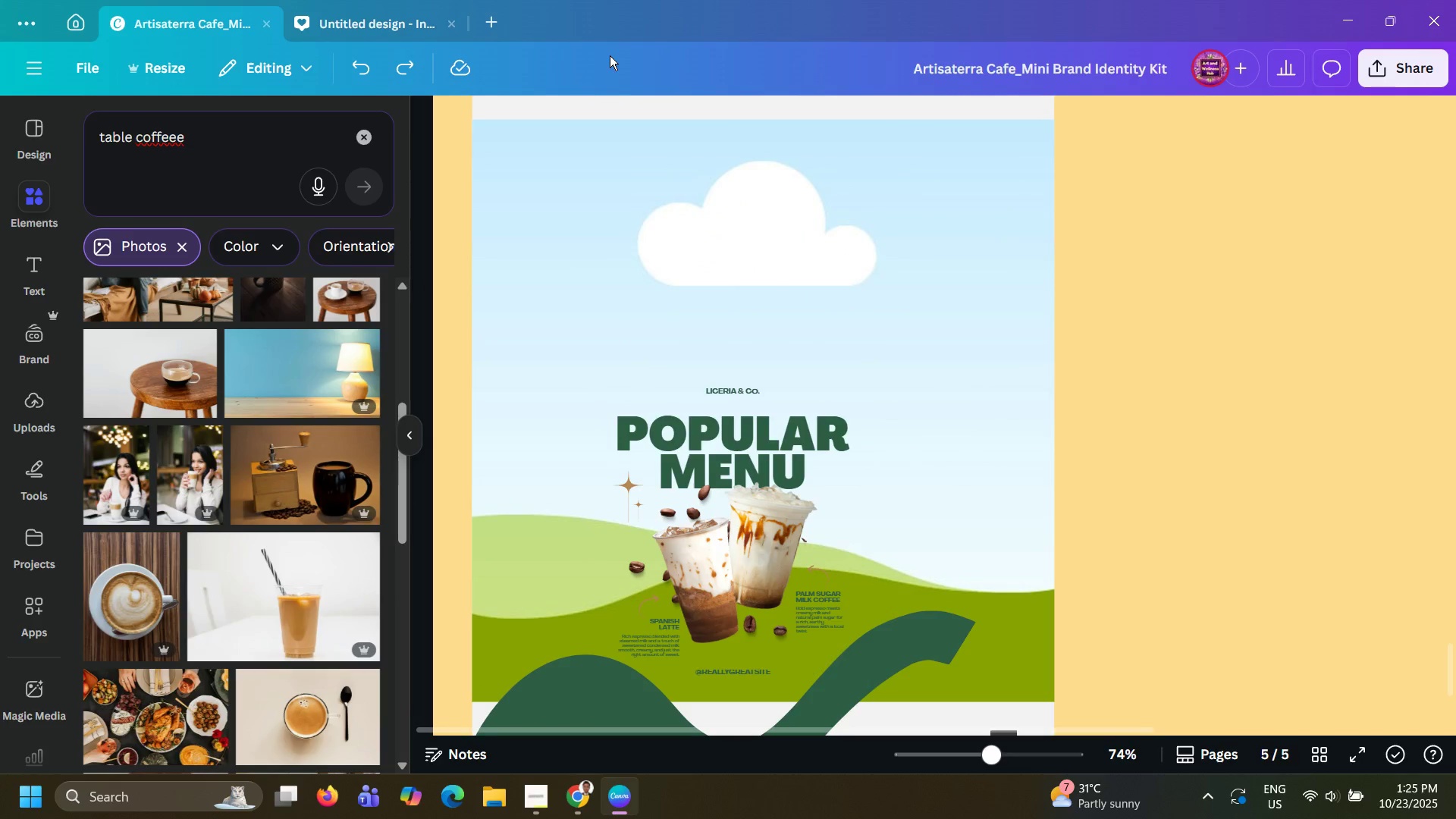 
key(Control+Z)
 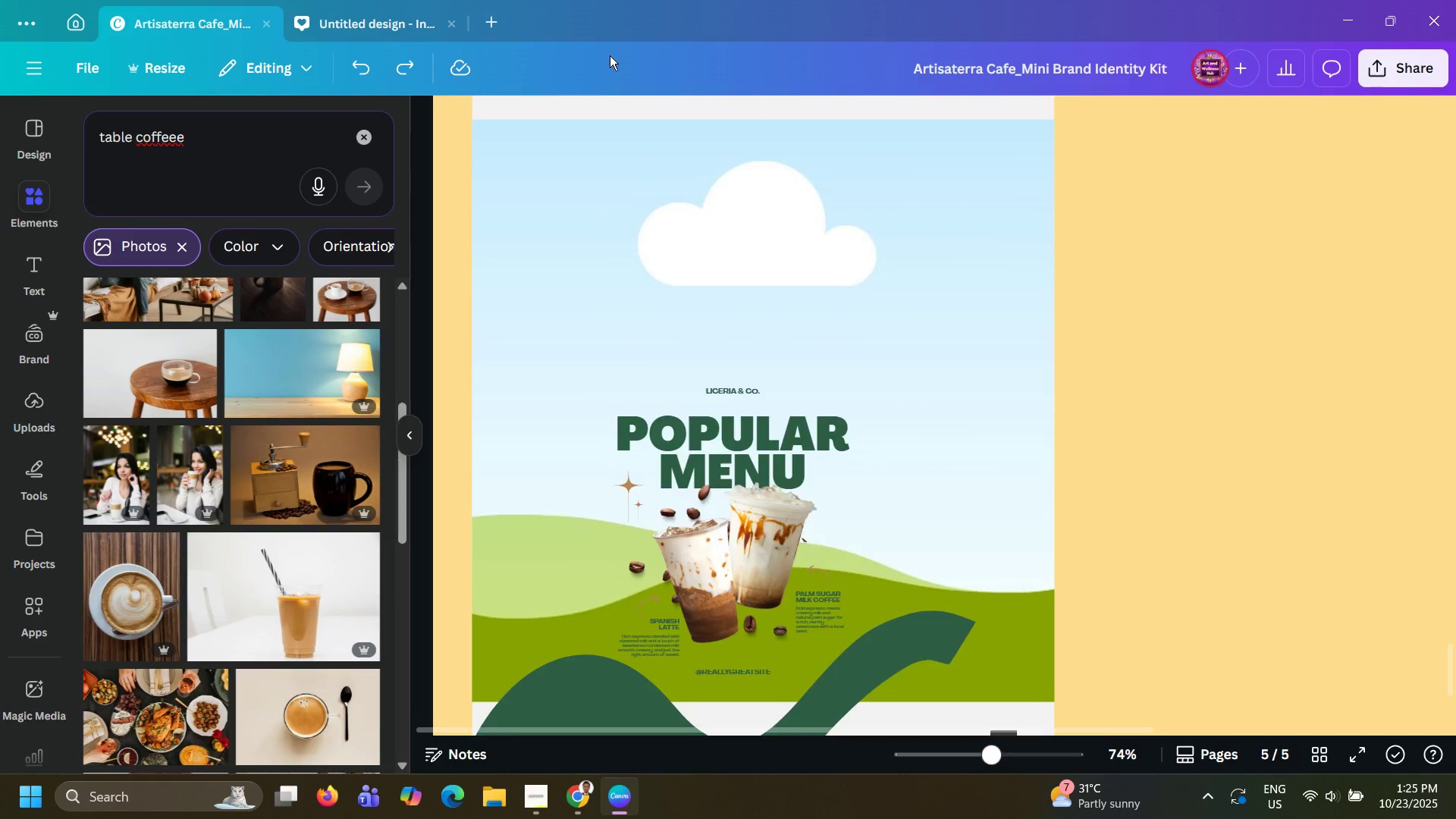 
key(Control+Z)
 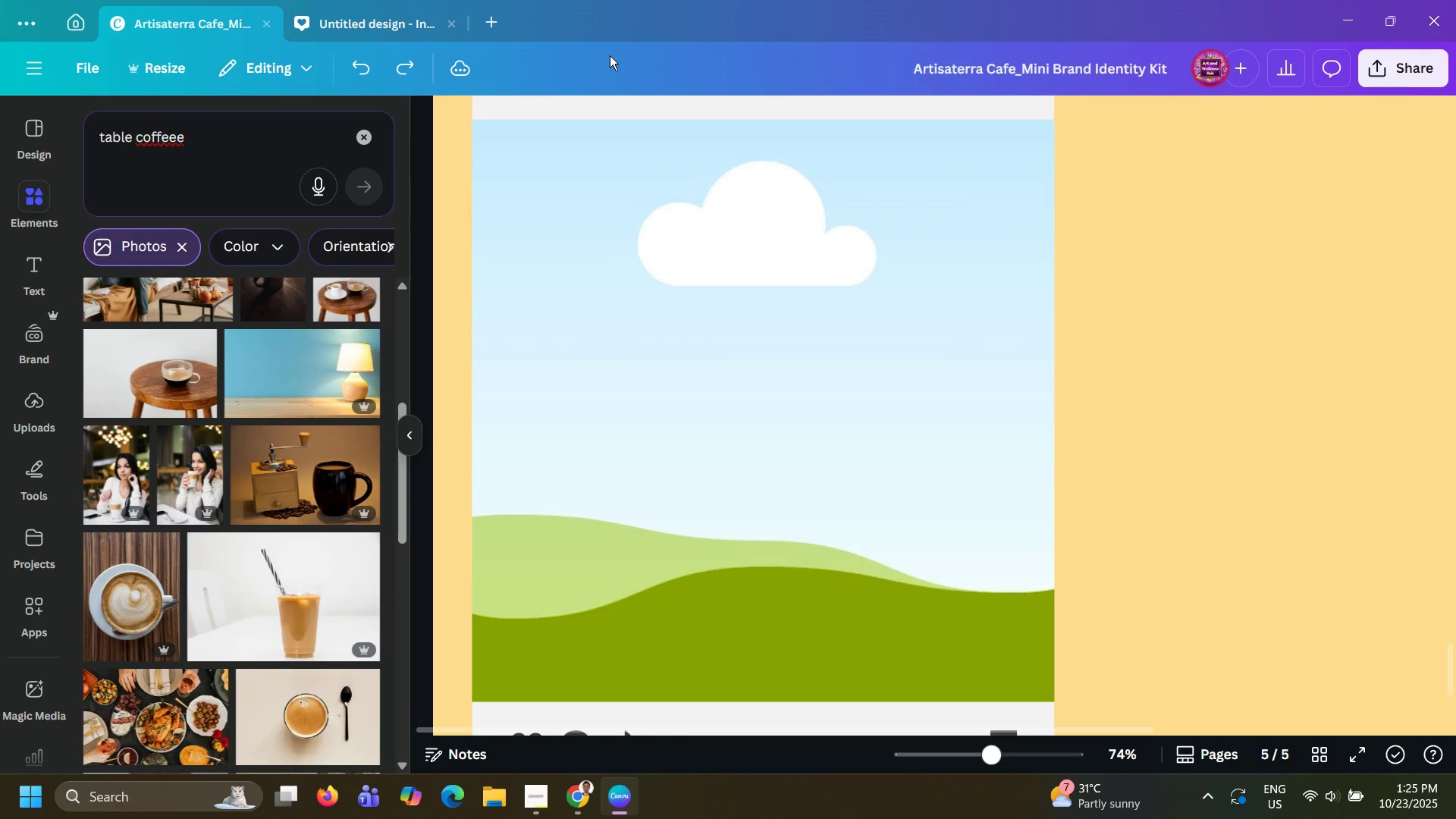 
key(Control+Z)
 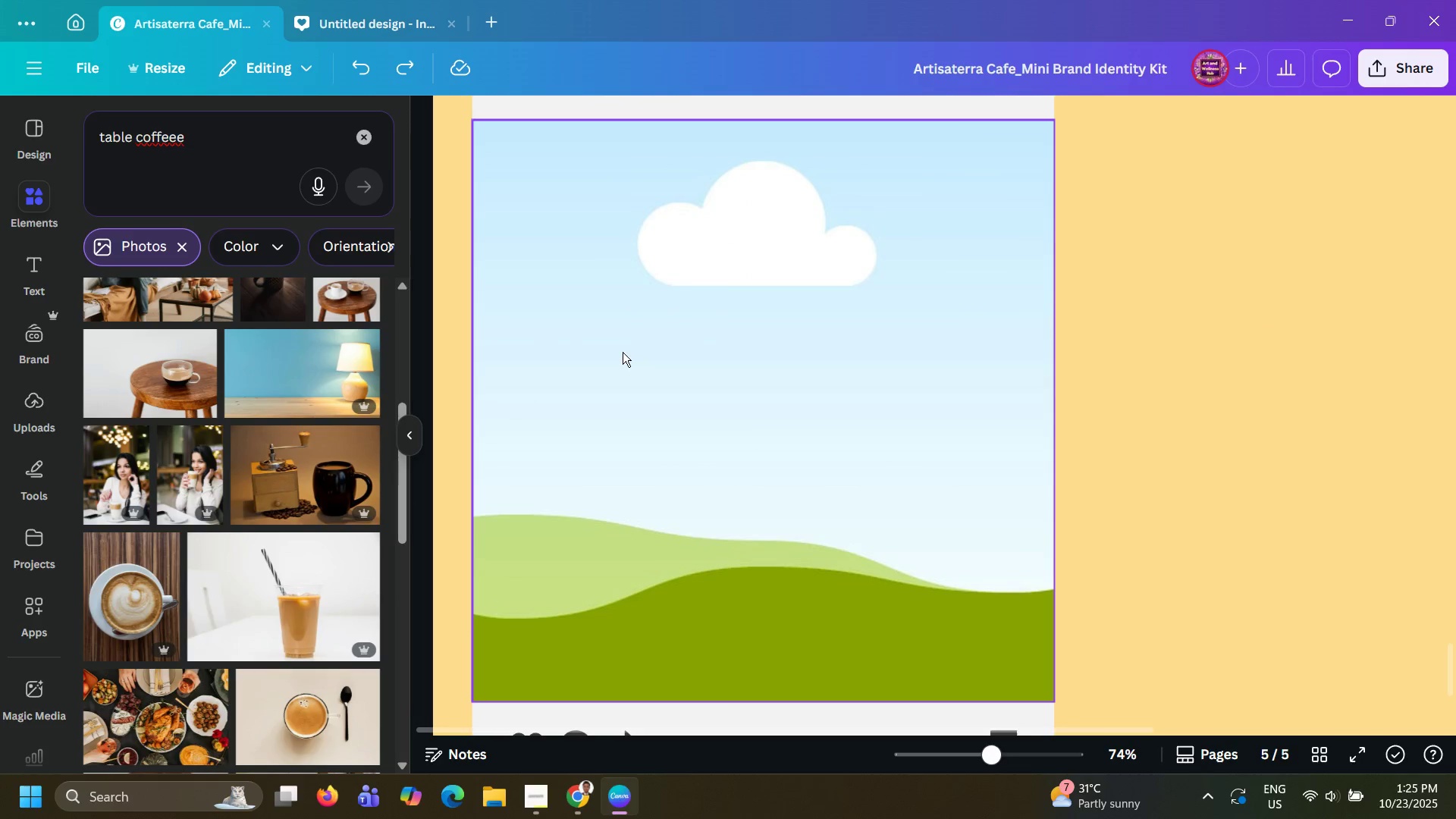 
scroll: coordinate [623, 352], scroll_direction: up, amount: 2.0
 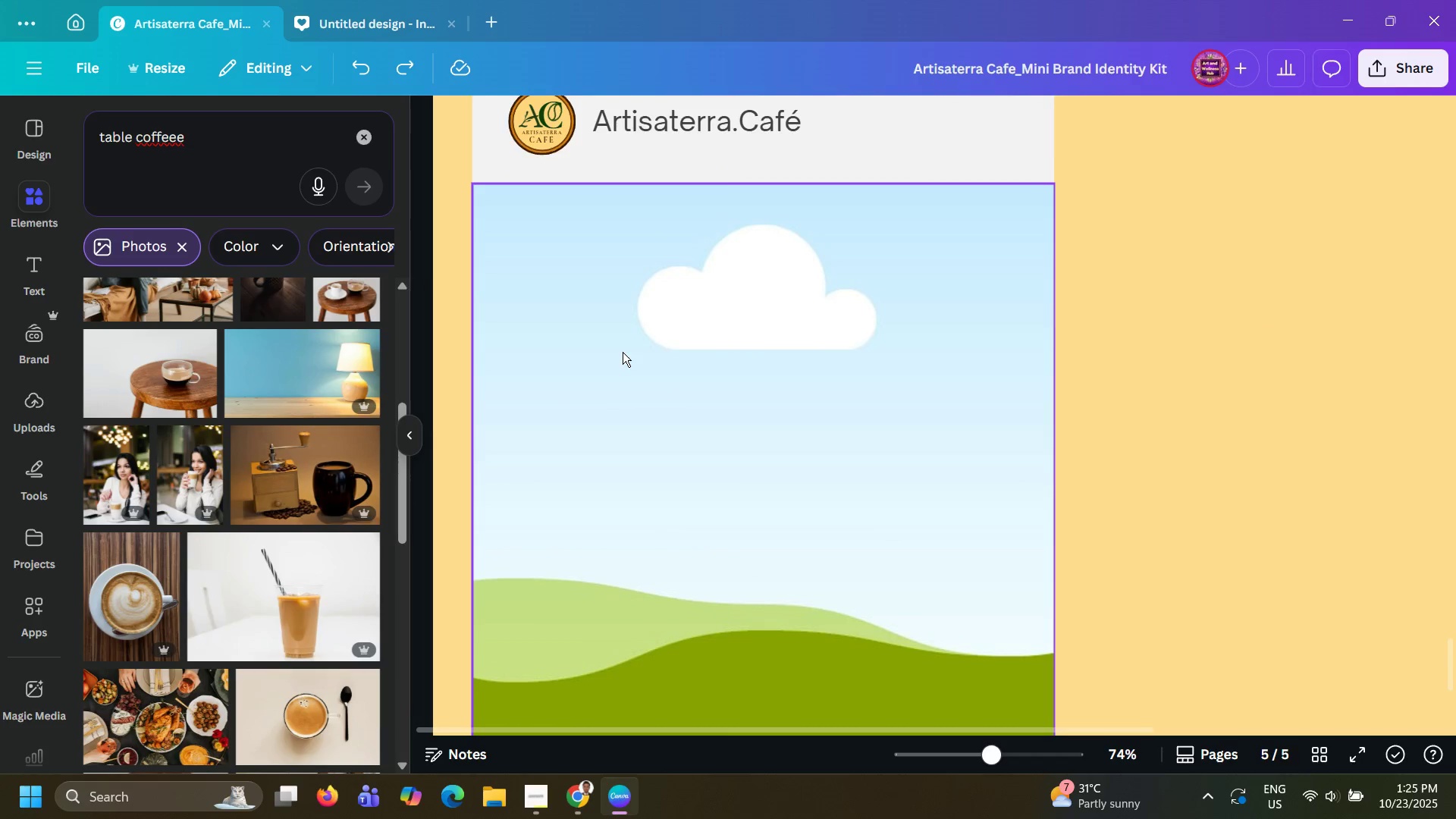 
left_click([623, 352])
 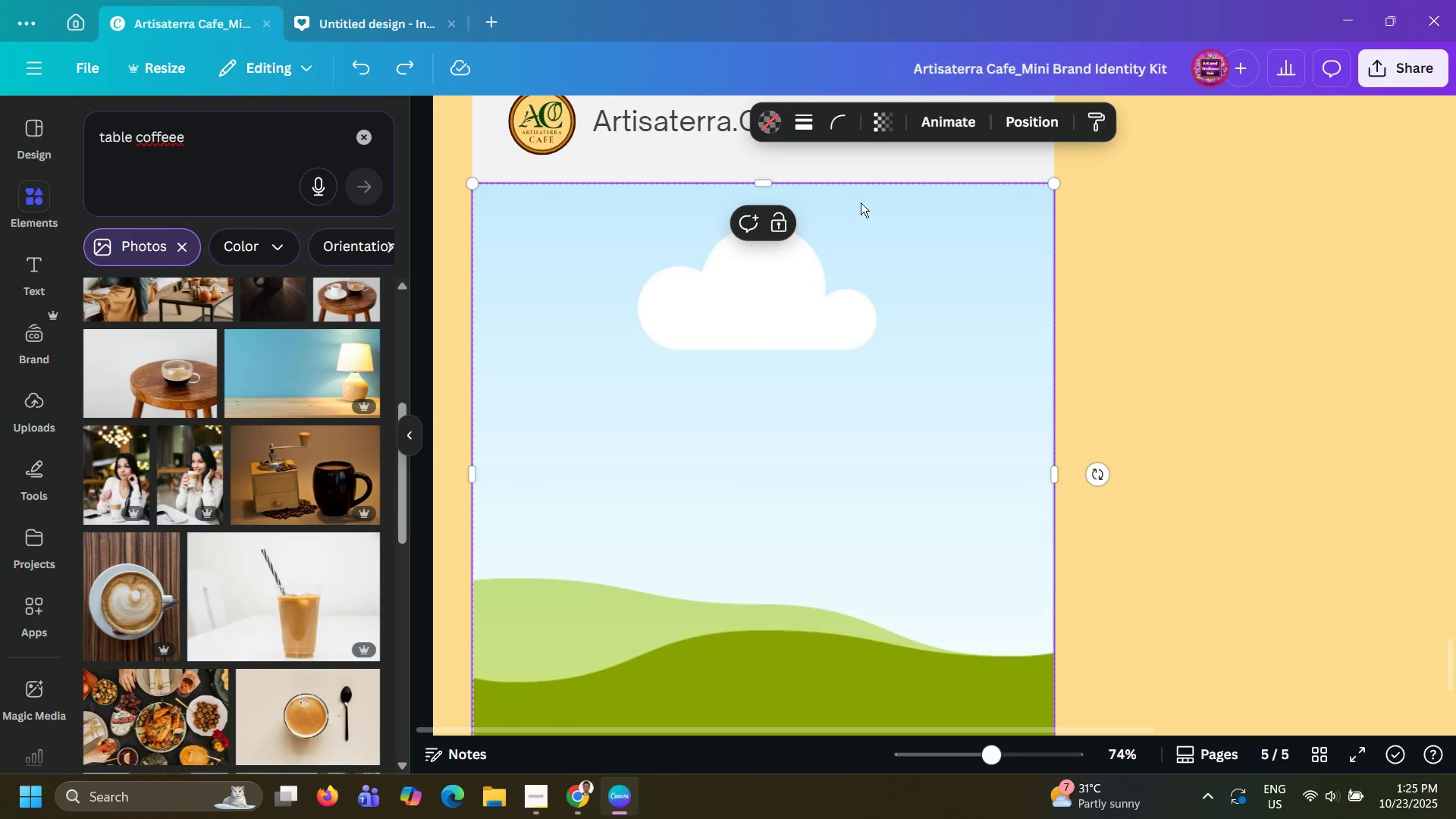 
left_click([836, 271])
 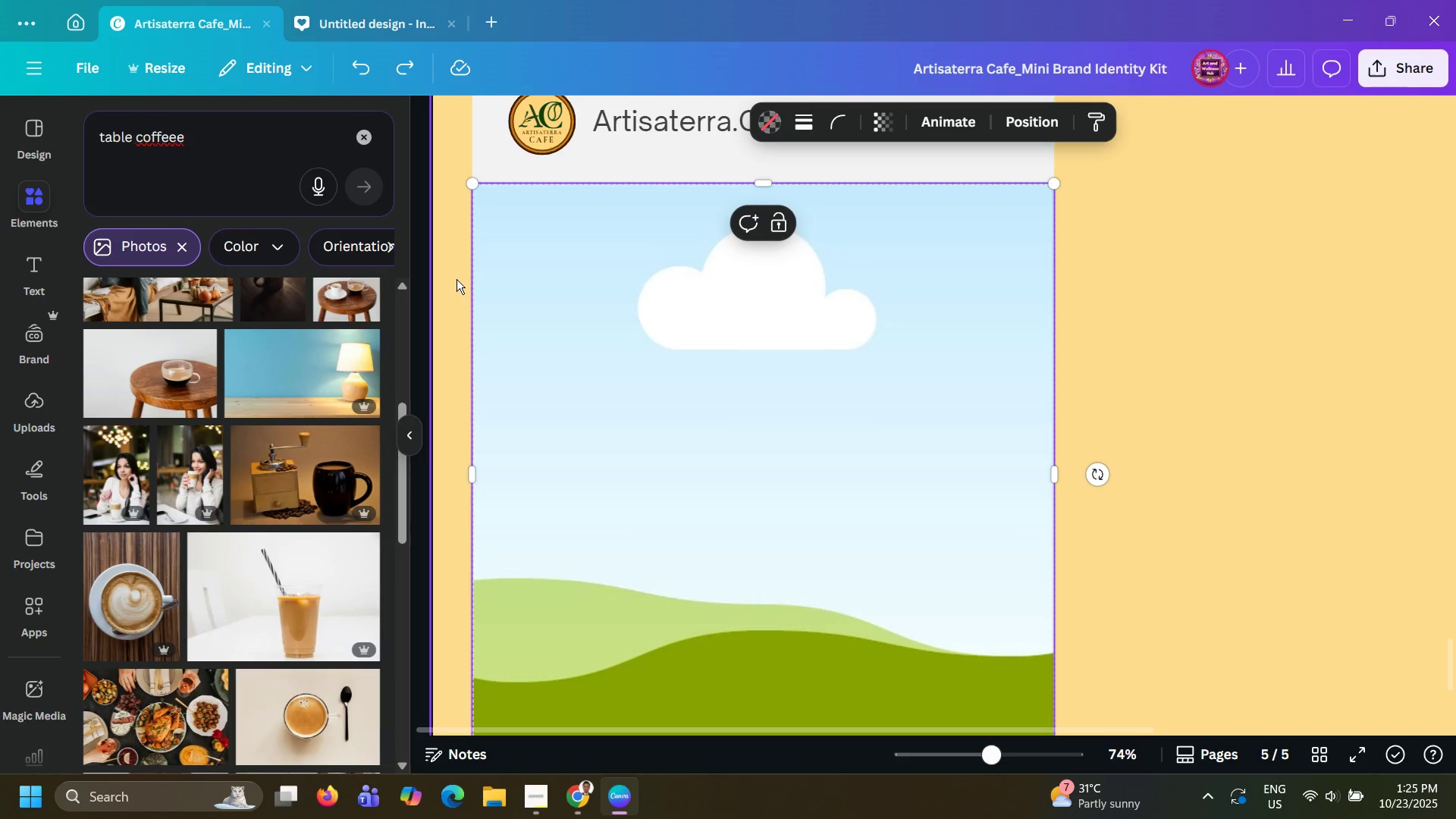 
right_click([504, 262])
 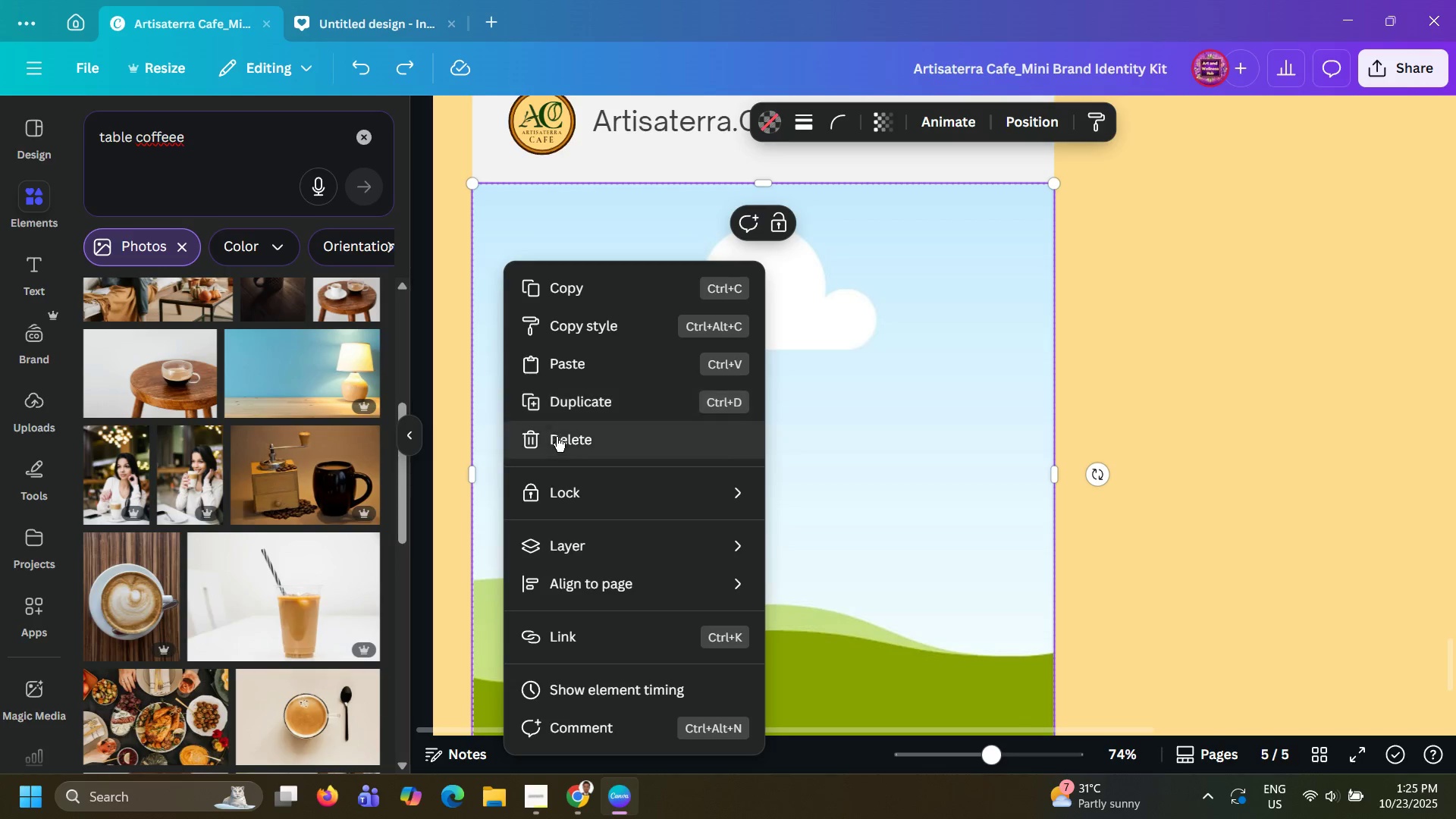 
left_click([557, 437])
 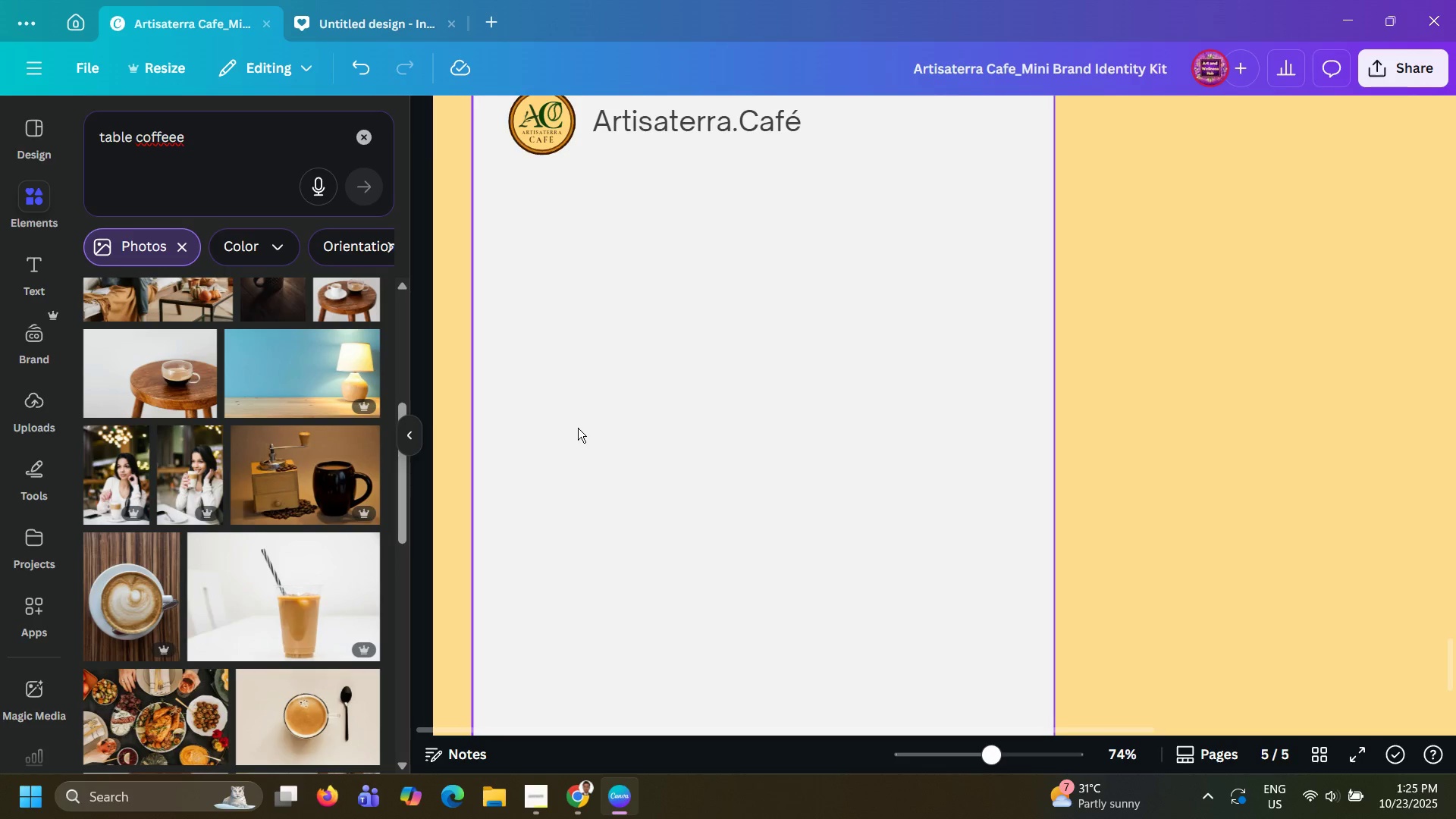 
hold_key(key=ControlLeft, duration=1.41)
scroll: coordinate [578, 428], scroll_direction: down, amount: 3.0
 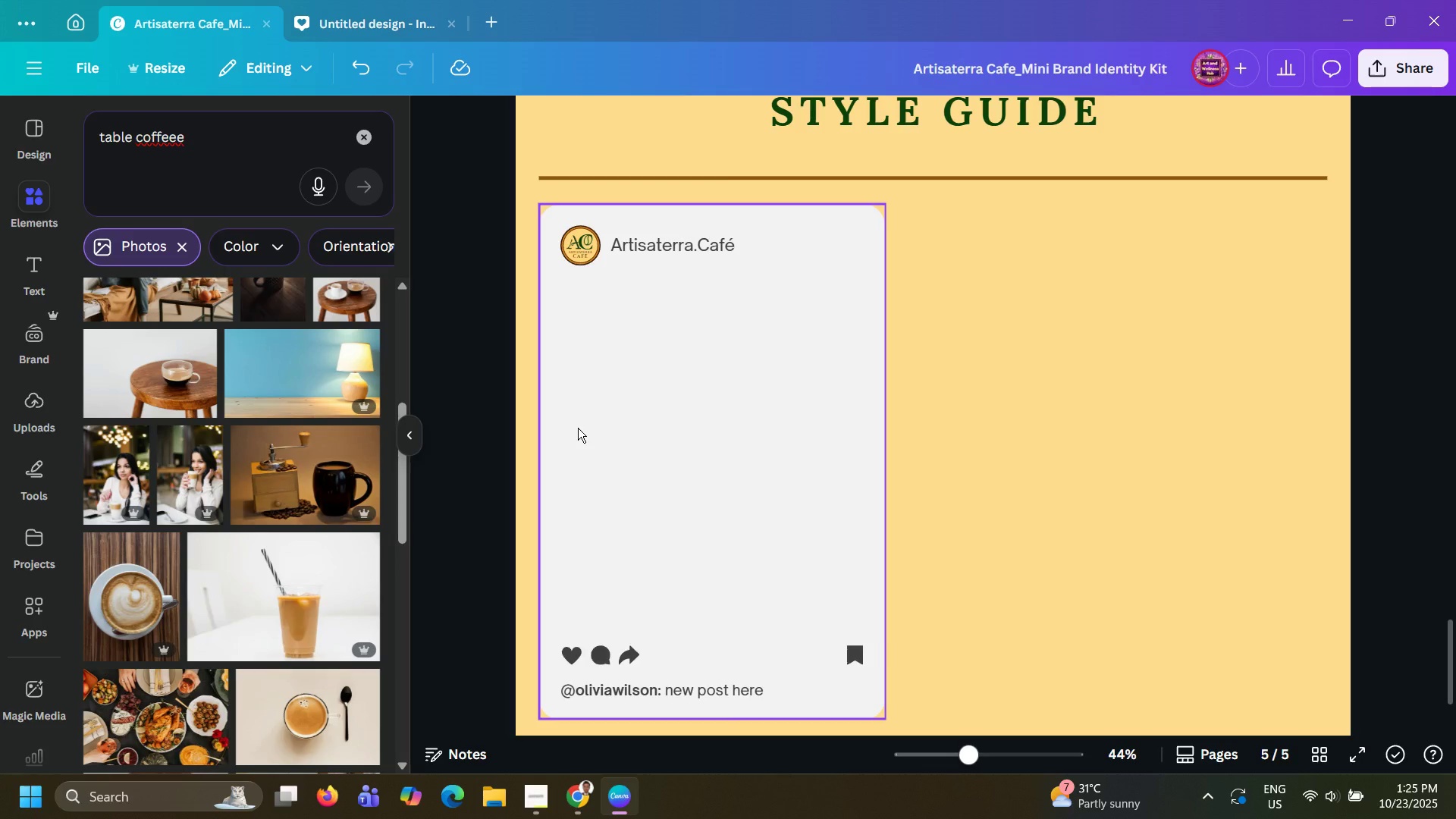 
key(Control+Z)
 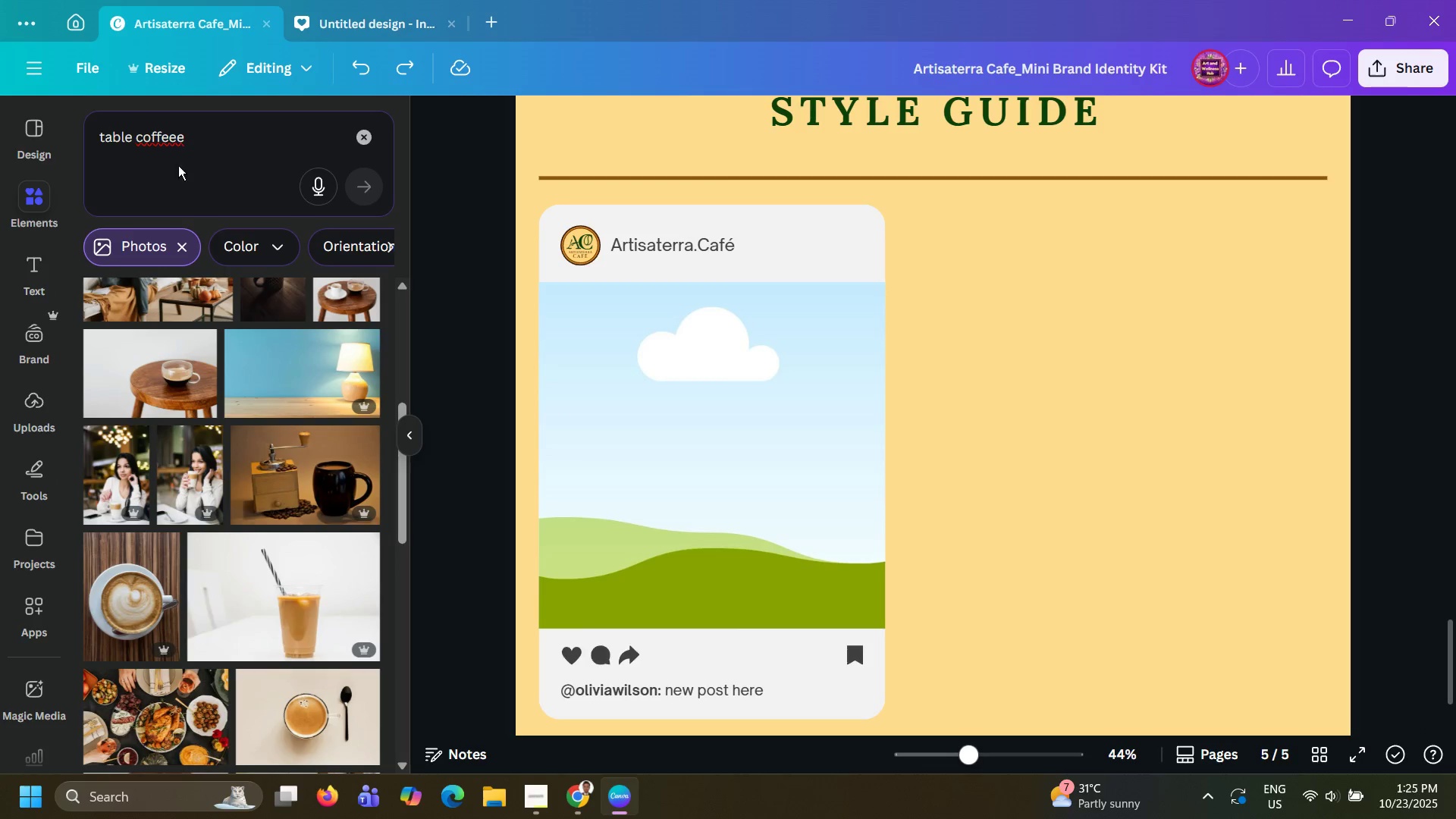 
double_click([209, 140])
 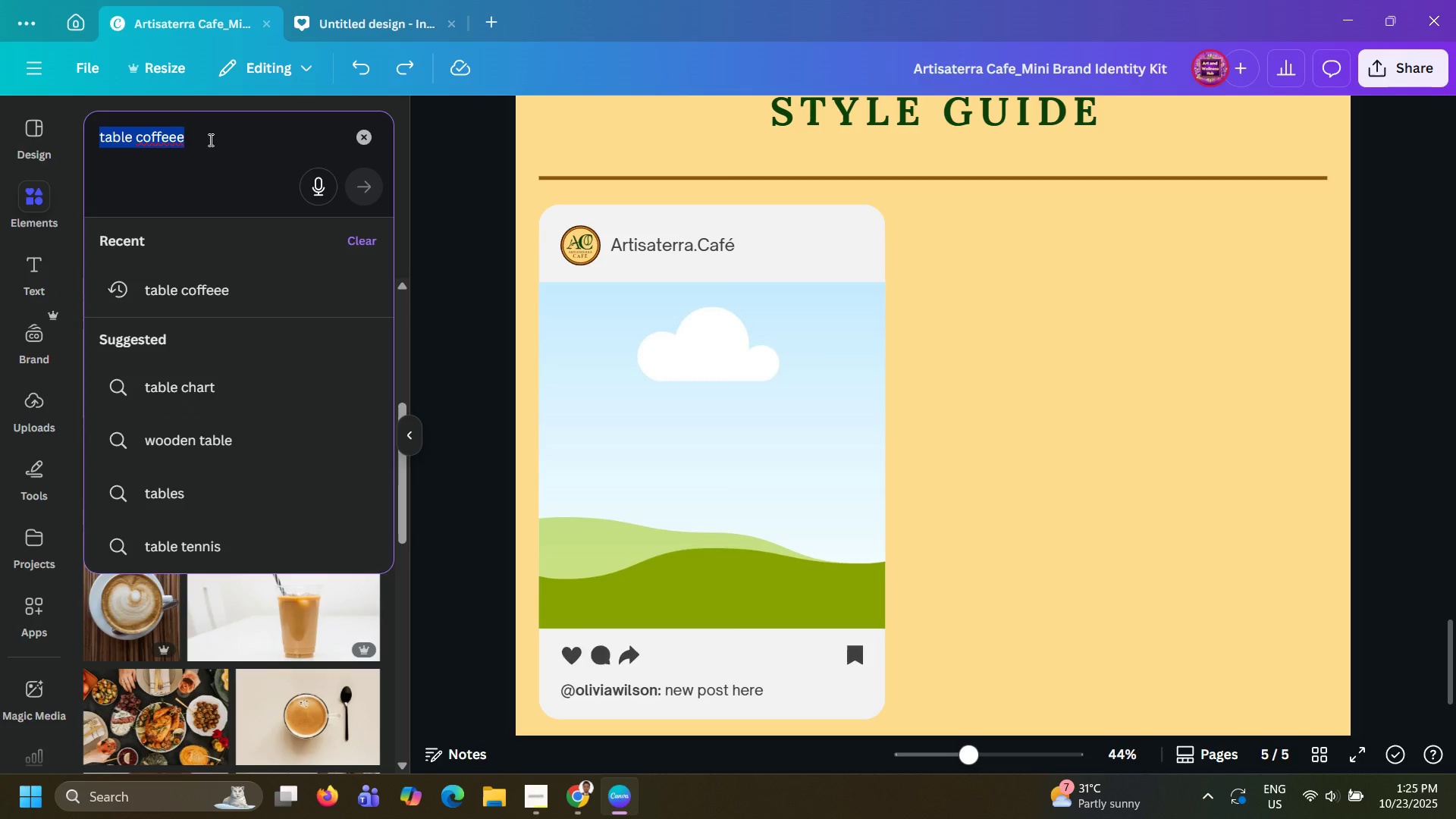 
triple_click([209, 140])
 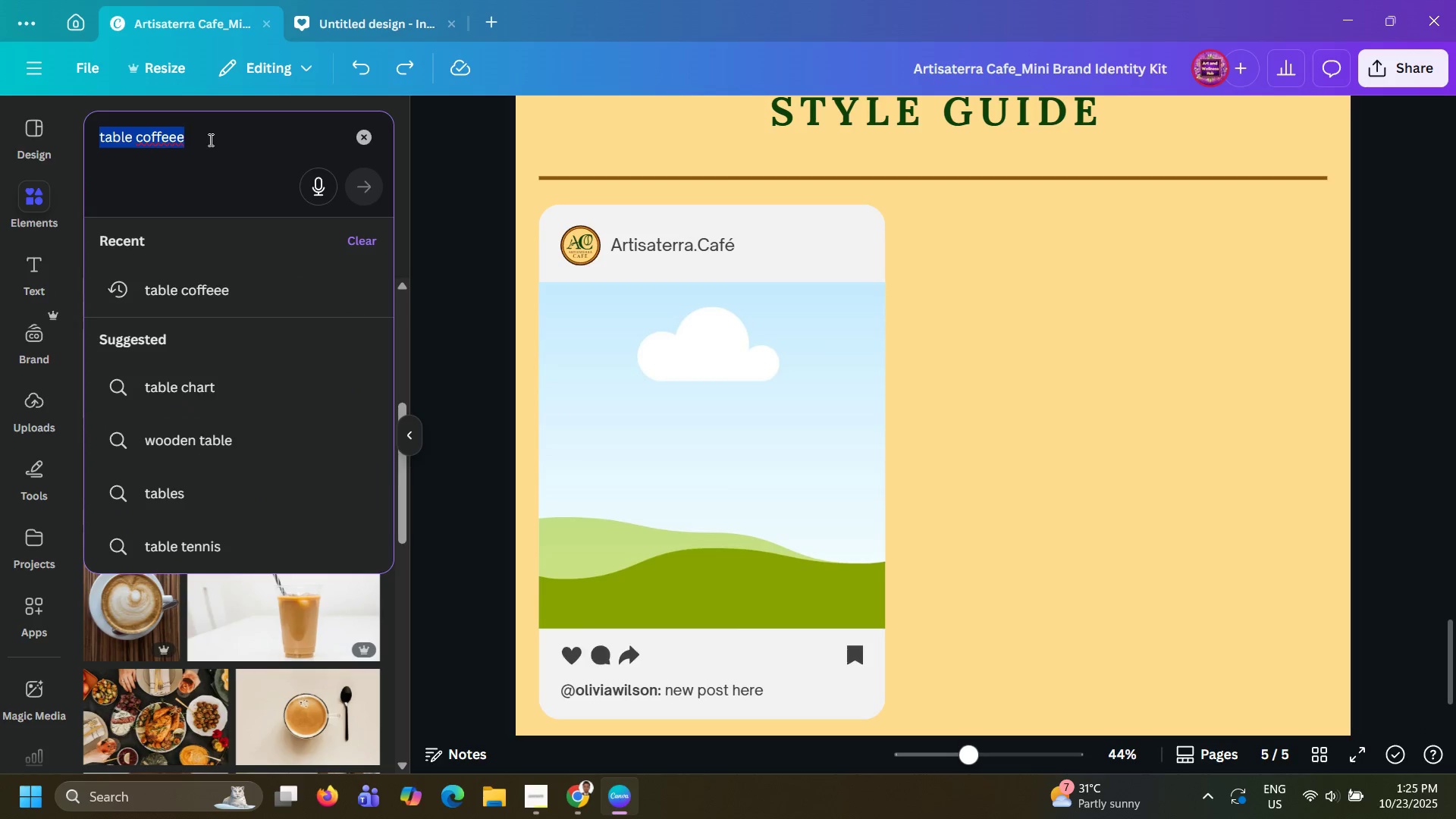 
type(square)
 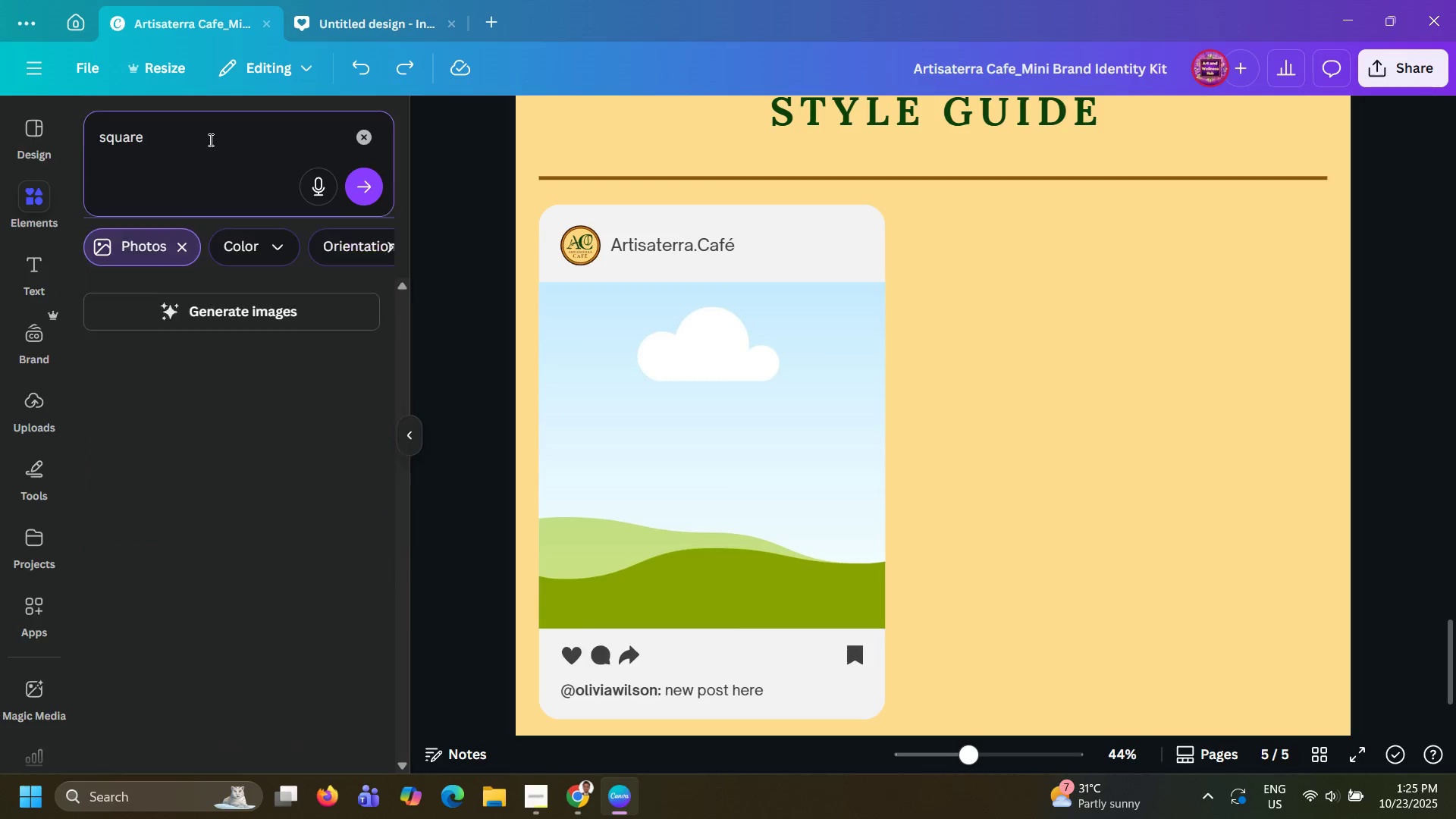 
key(Enter)
 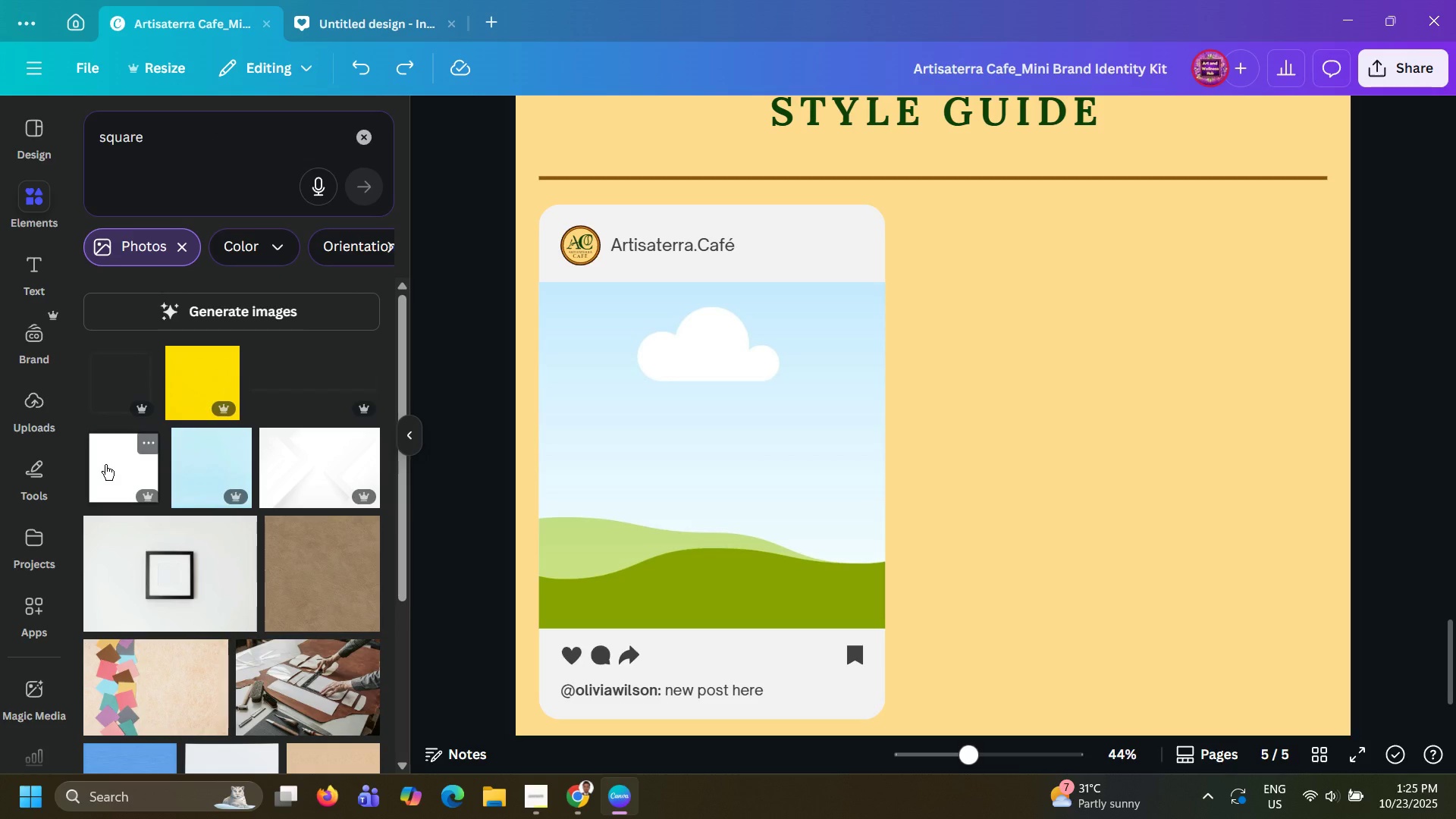 
left_click([105, 465])
 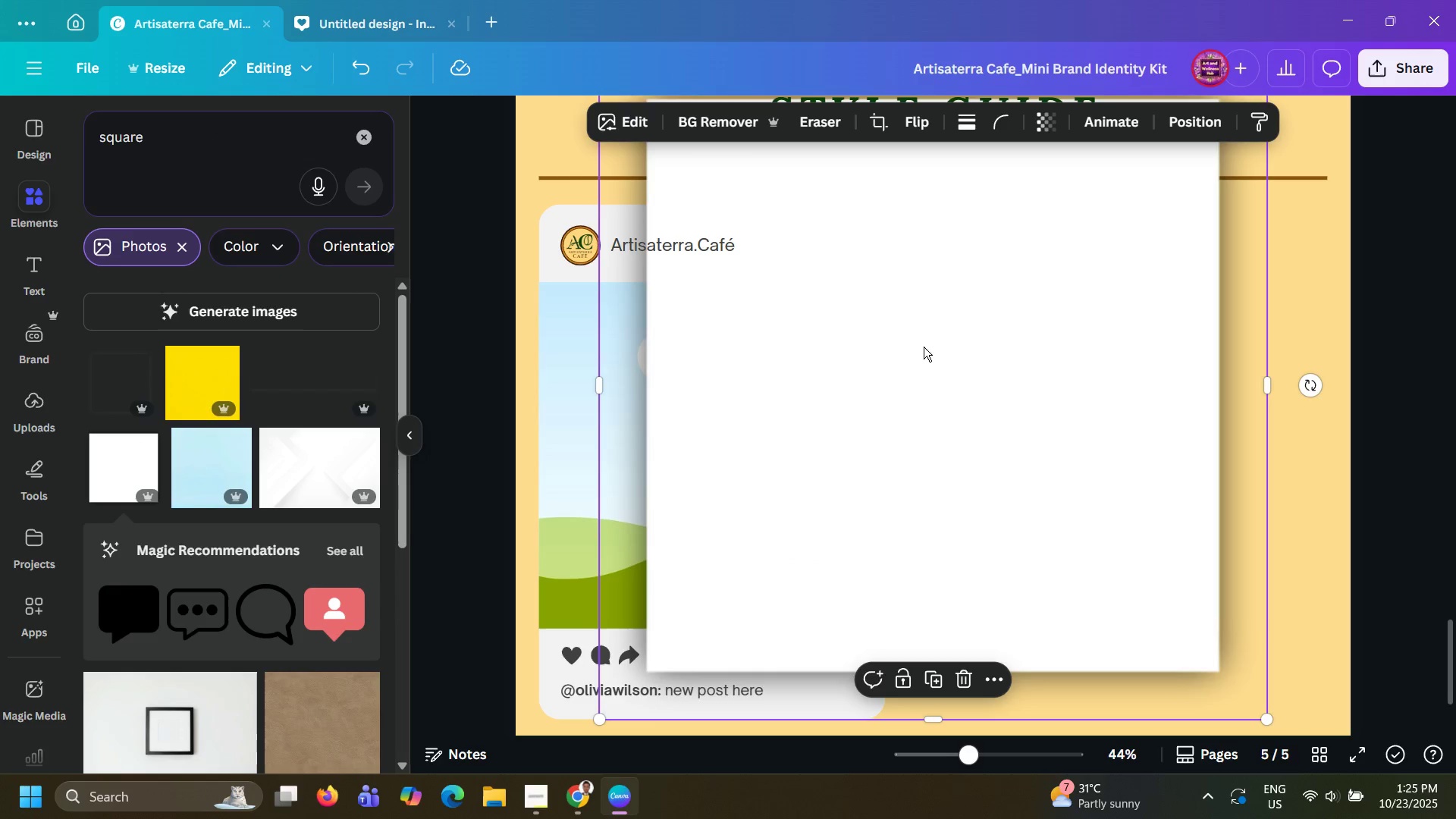 
left_click_drag(start_coordinate=[924, 347], to_coordinate=[892, 438])
 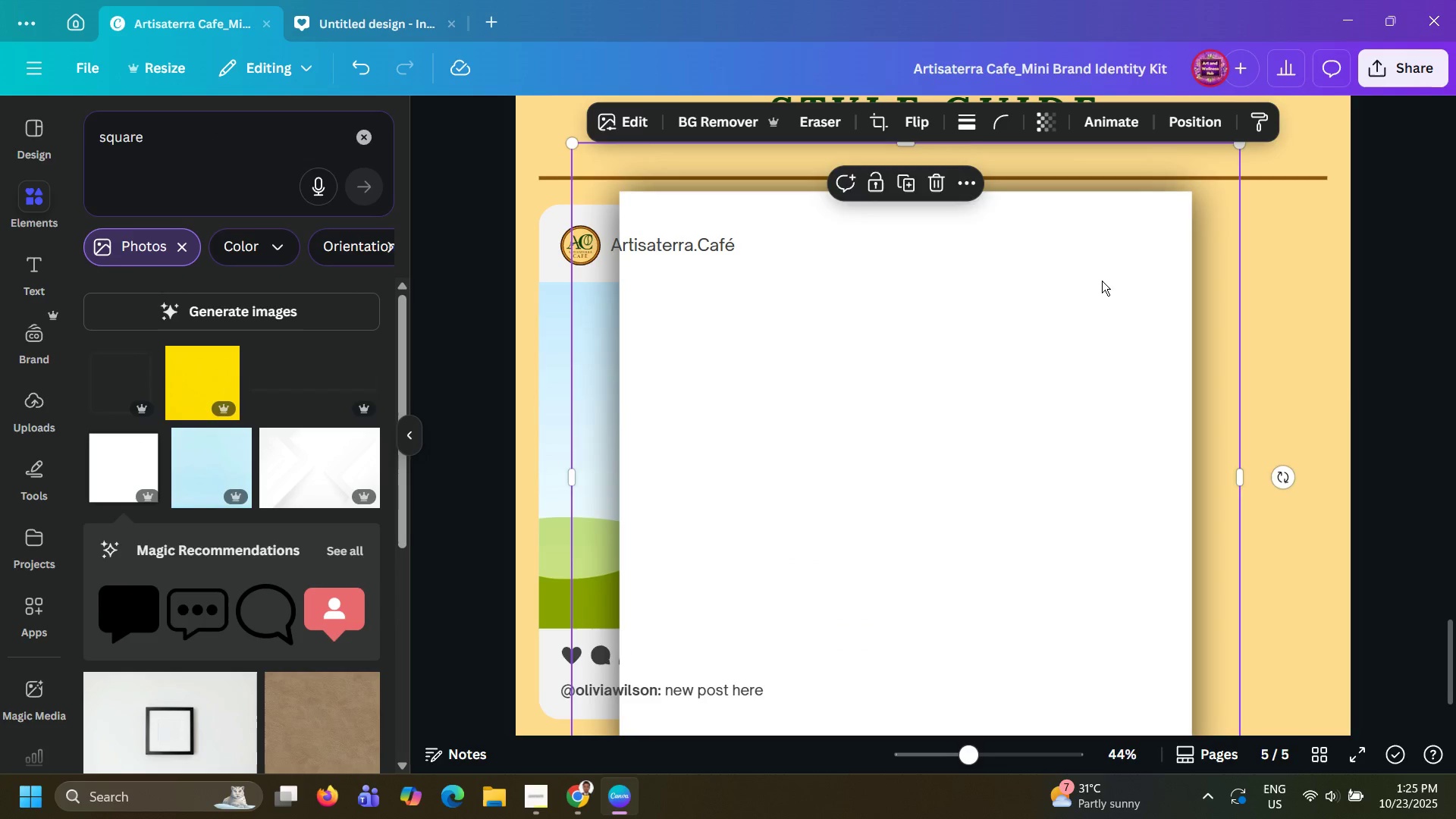 
left_click_drag(start_coordinate=[1102, 281], to_coordinate=[1093, 293])
 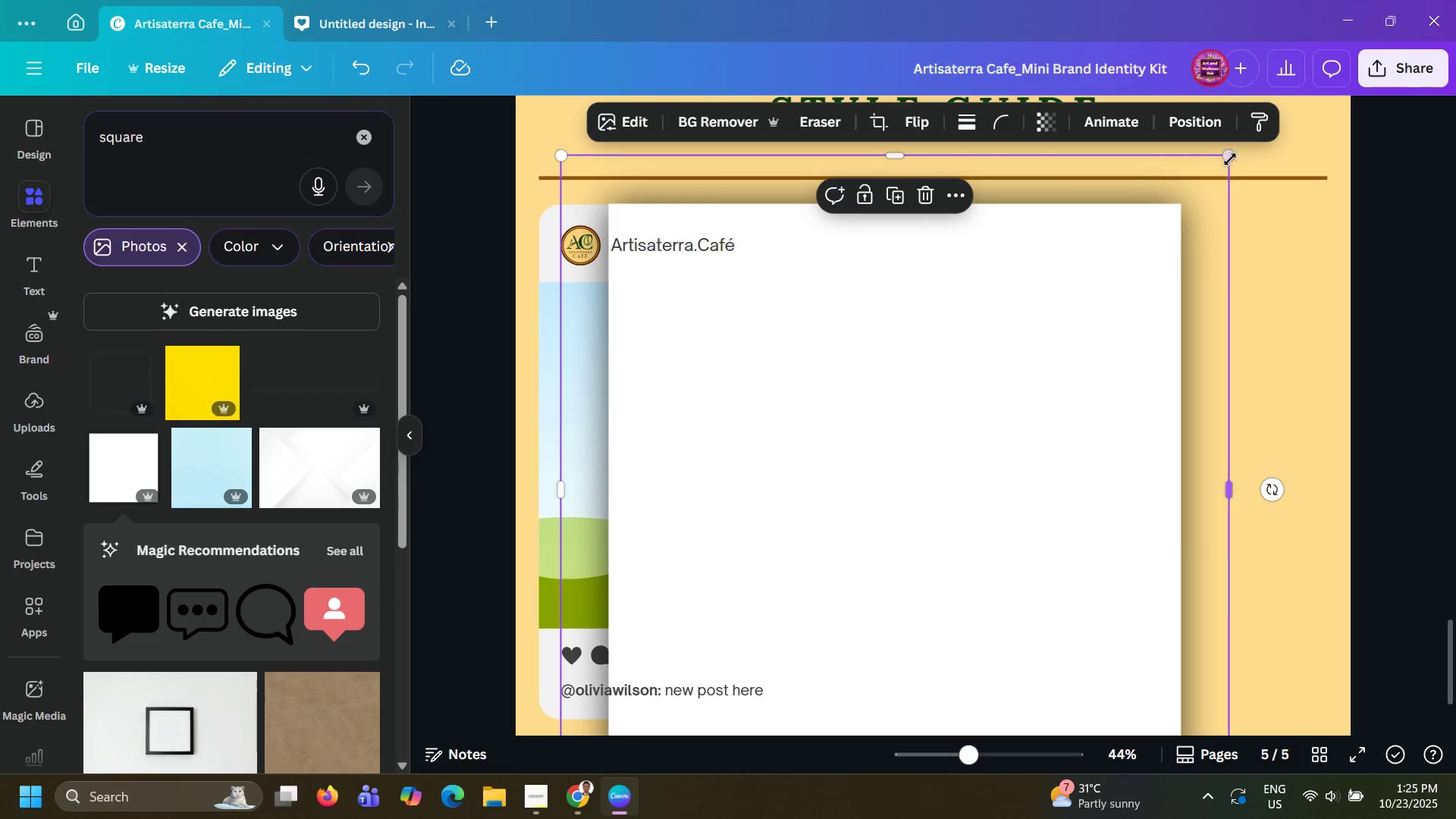 
left_click_drag(start_coordinate=[1230, 159], to_coordinate=[948, 424])
 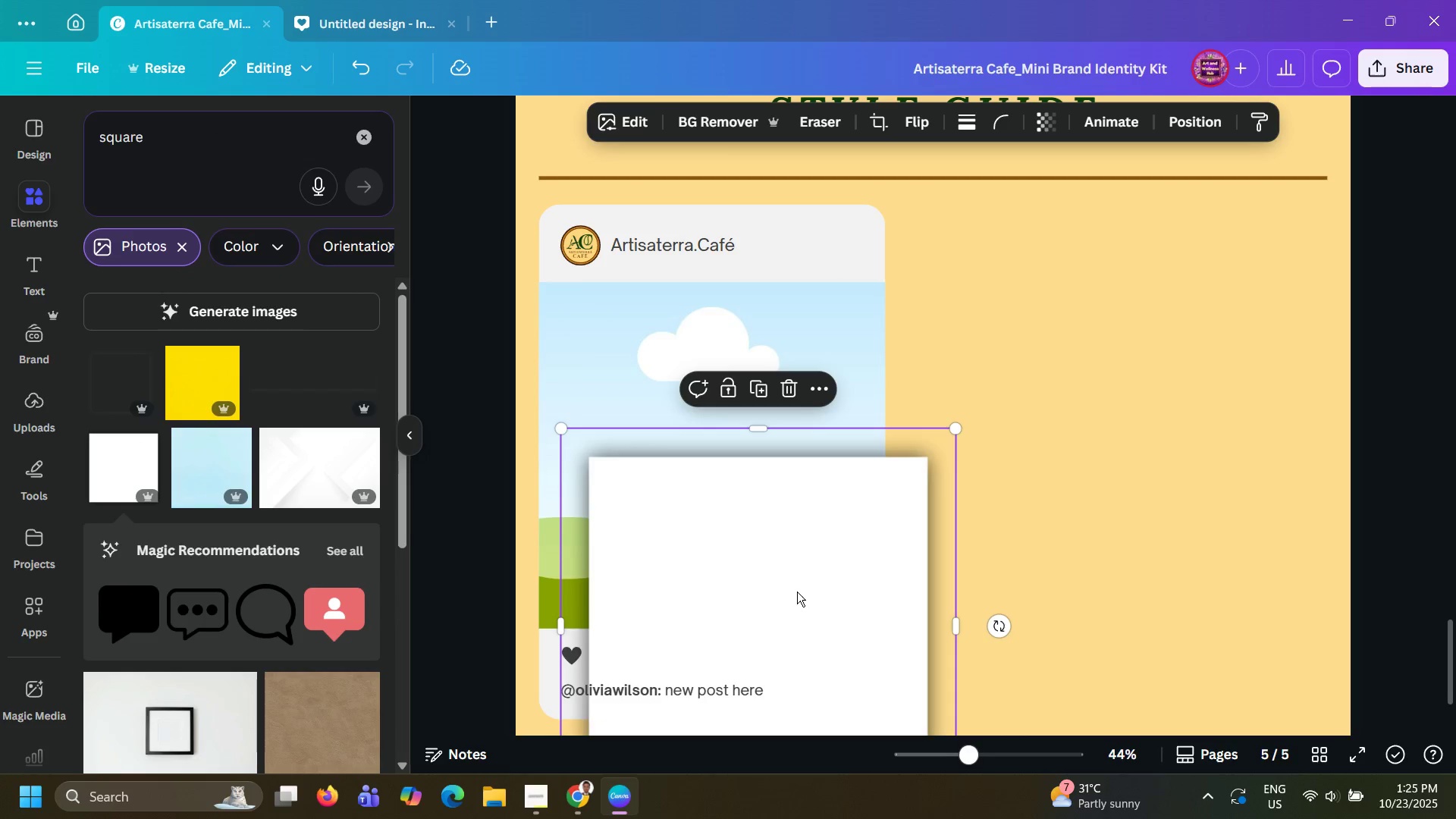 
left_click_drag(start_coordinate=[797, 592], to_coordinate=[755, 426])
 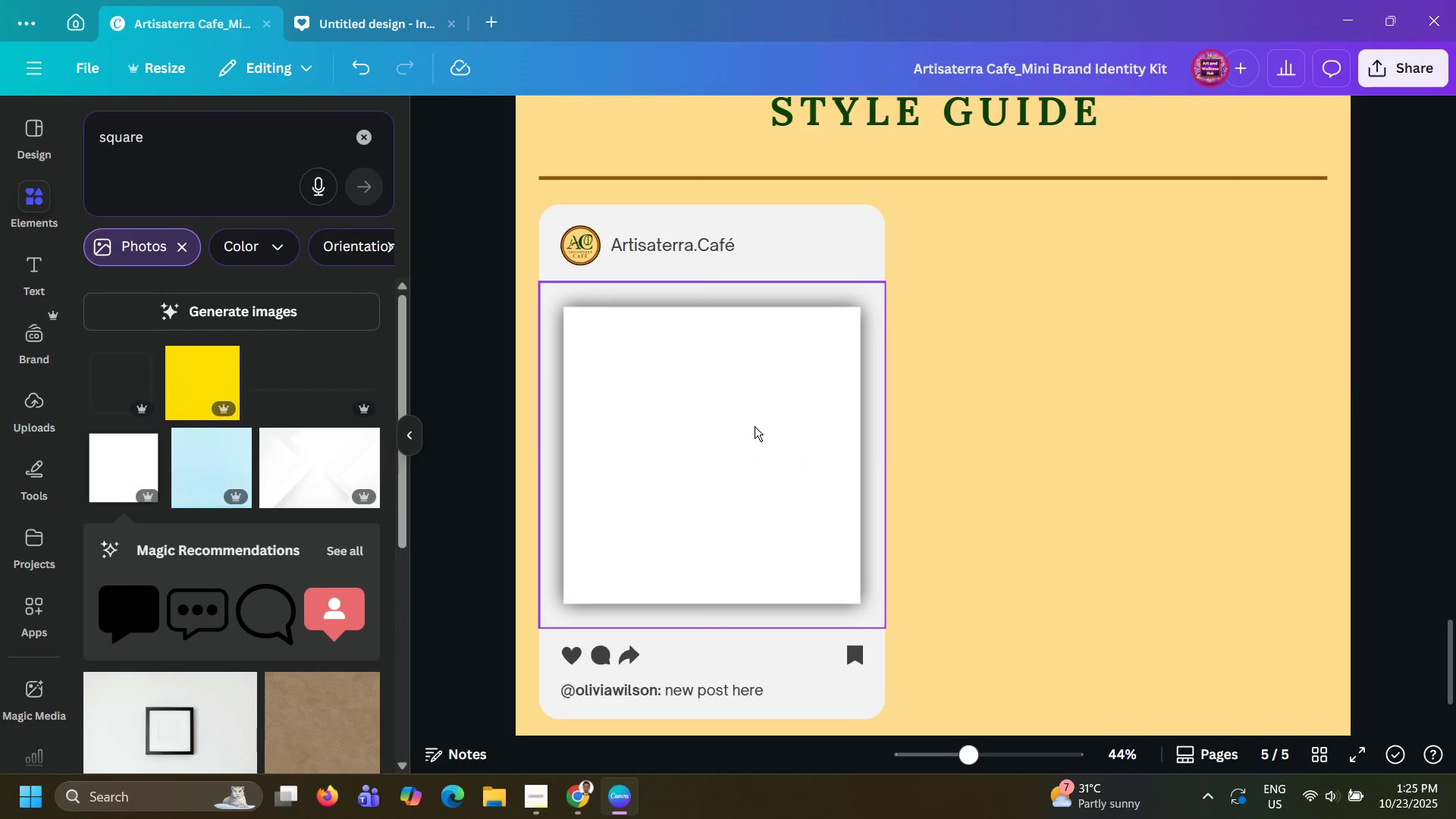 
left_click([755, 426])
 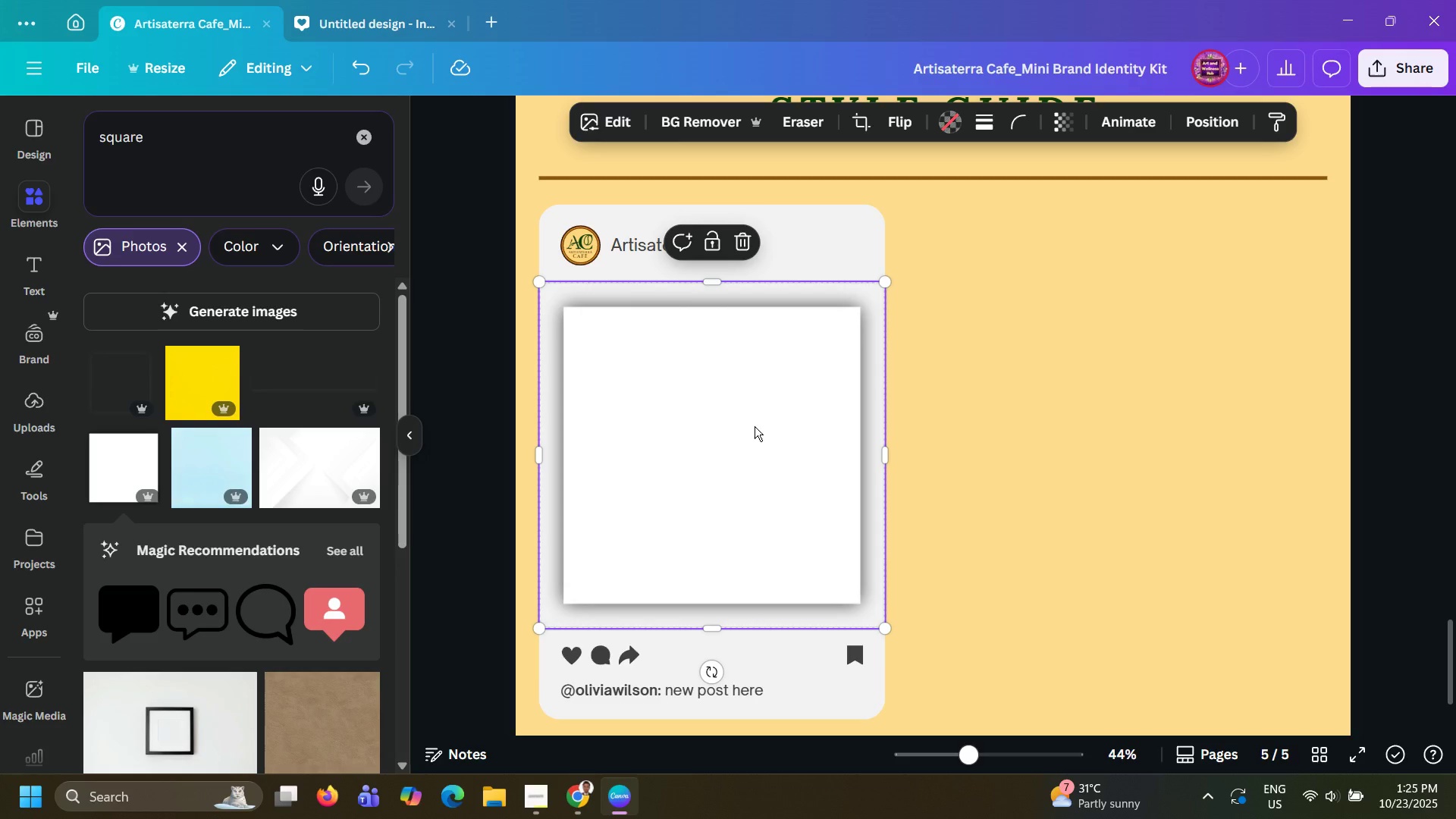 
double_click([755, 426])
 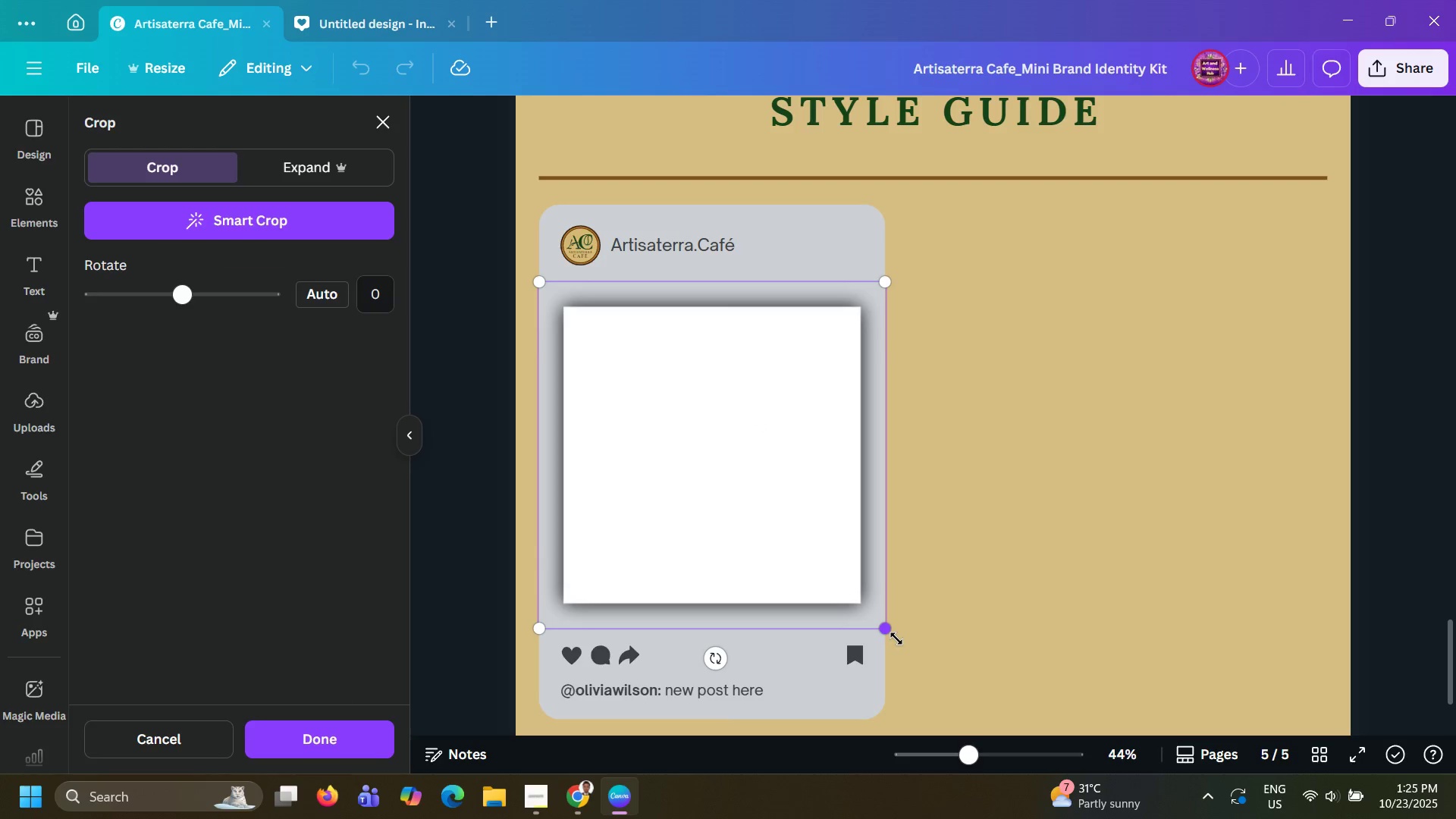 
left_click_drag(start_coordinate=[894, 637], to_coordinate=[927, 689])
 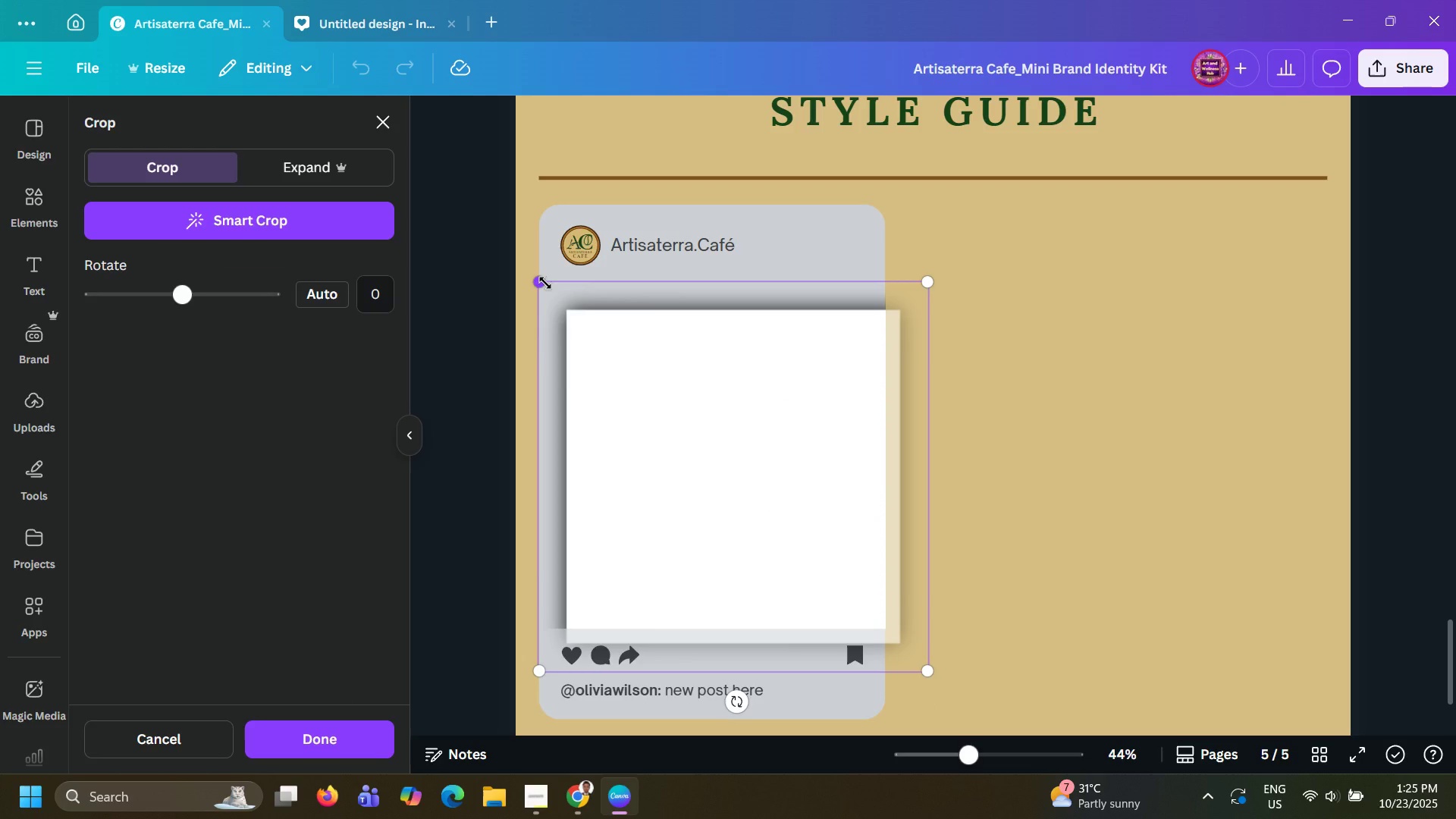 
left_click_drag(start_coordinate=[545, 283], to_coordinate=[467, 261])
 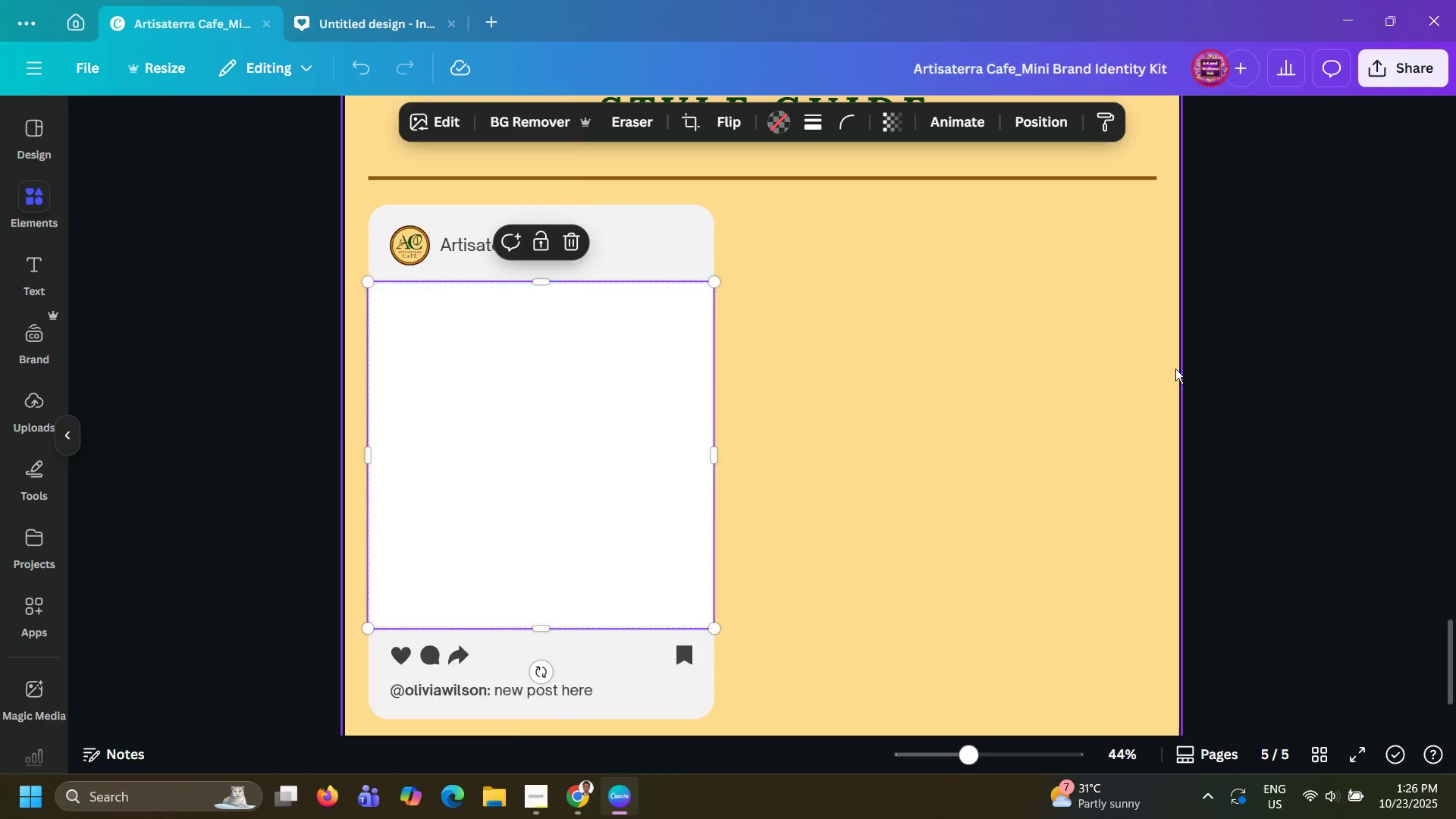 
left_click([1175, 369])
 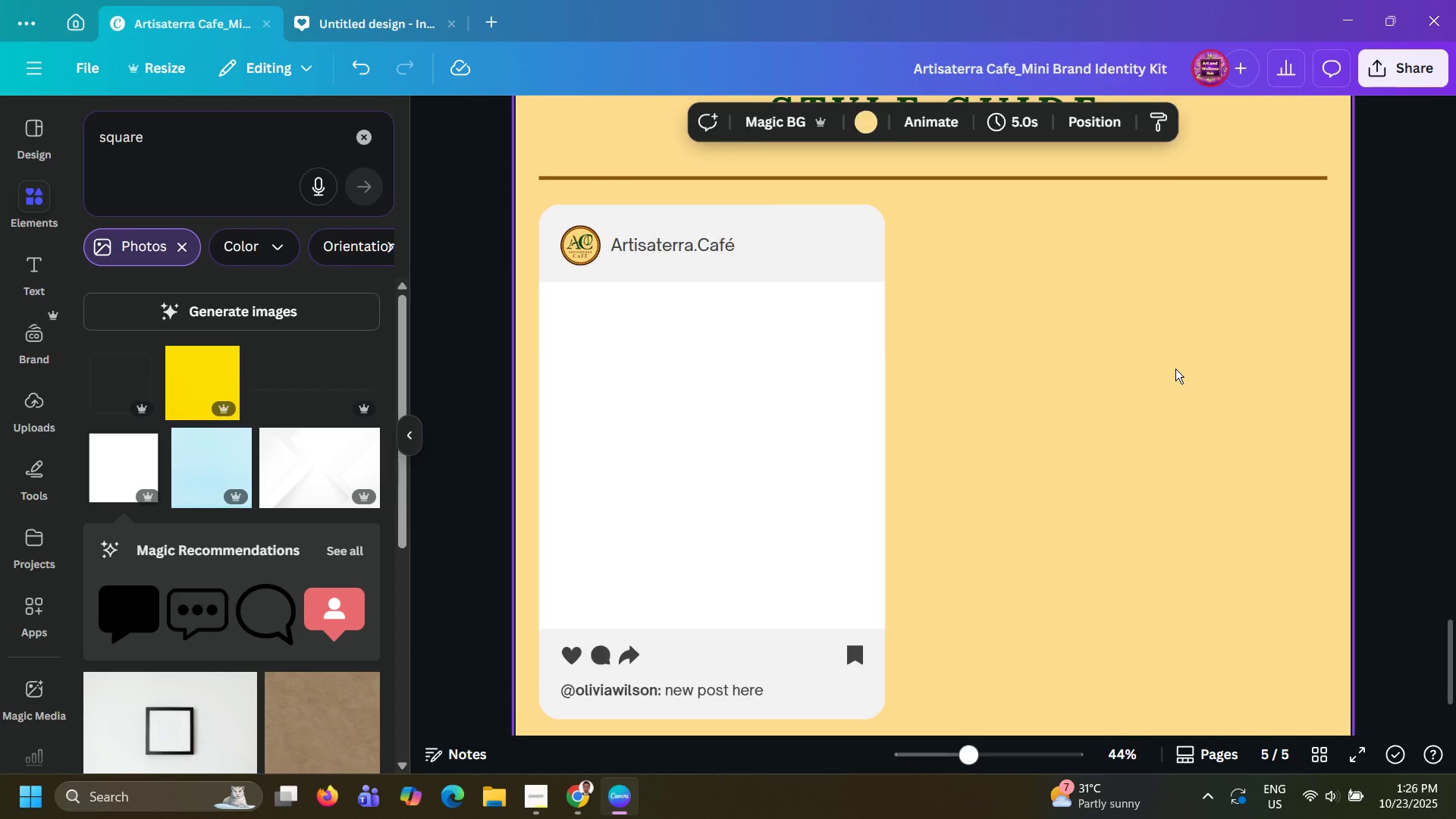 
left_click([1175, 369])
 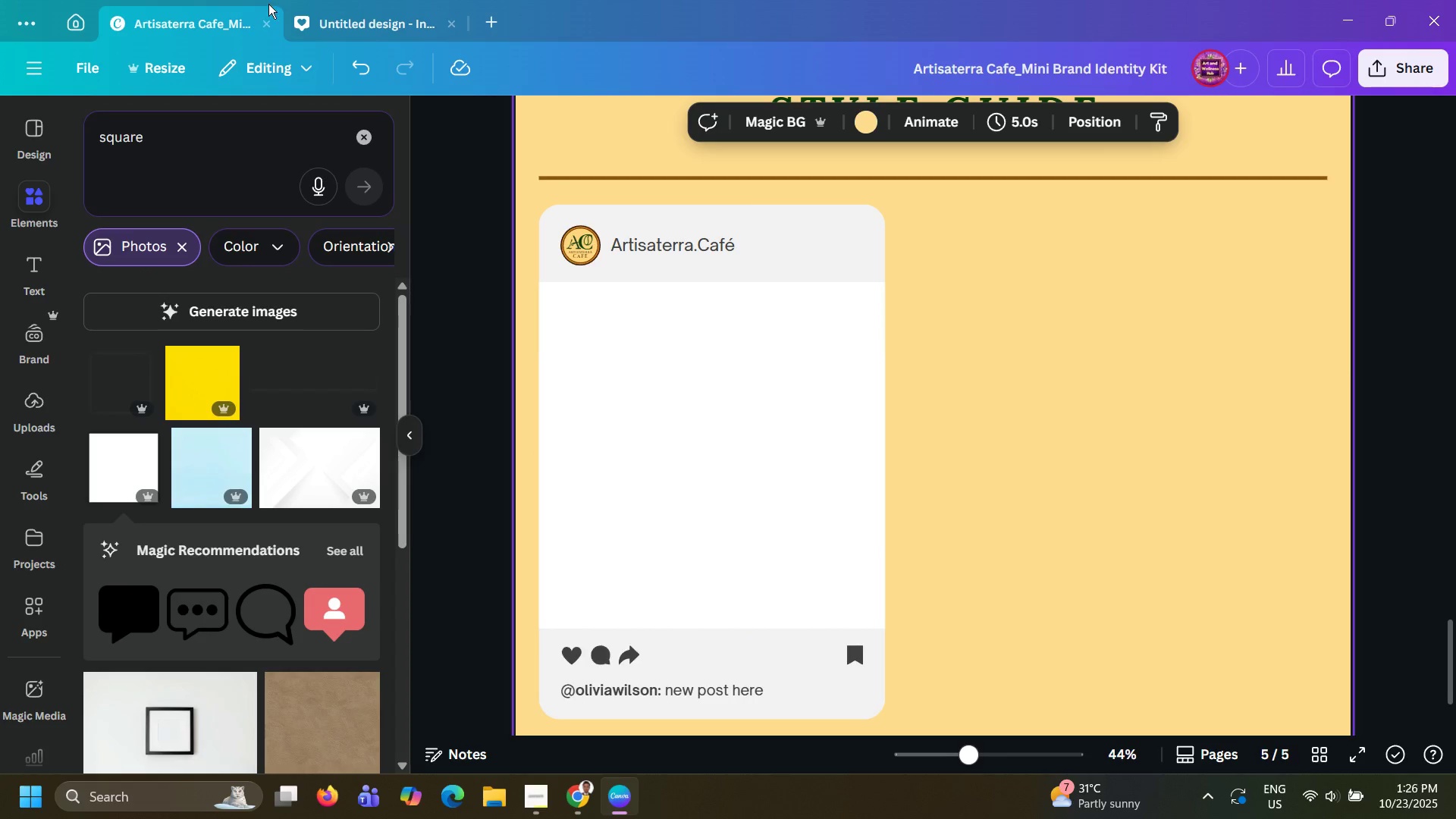 
left_click([403, 24])
 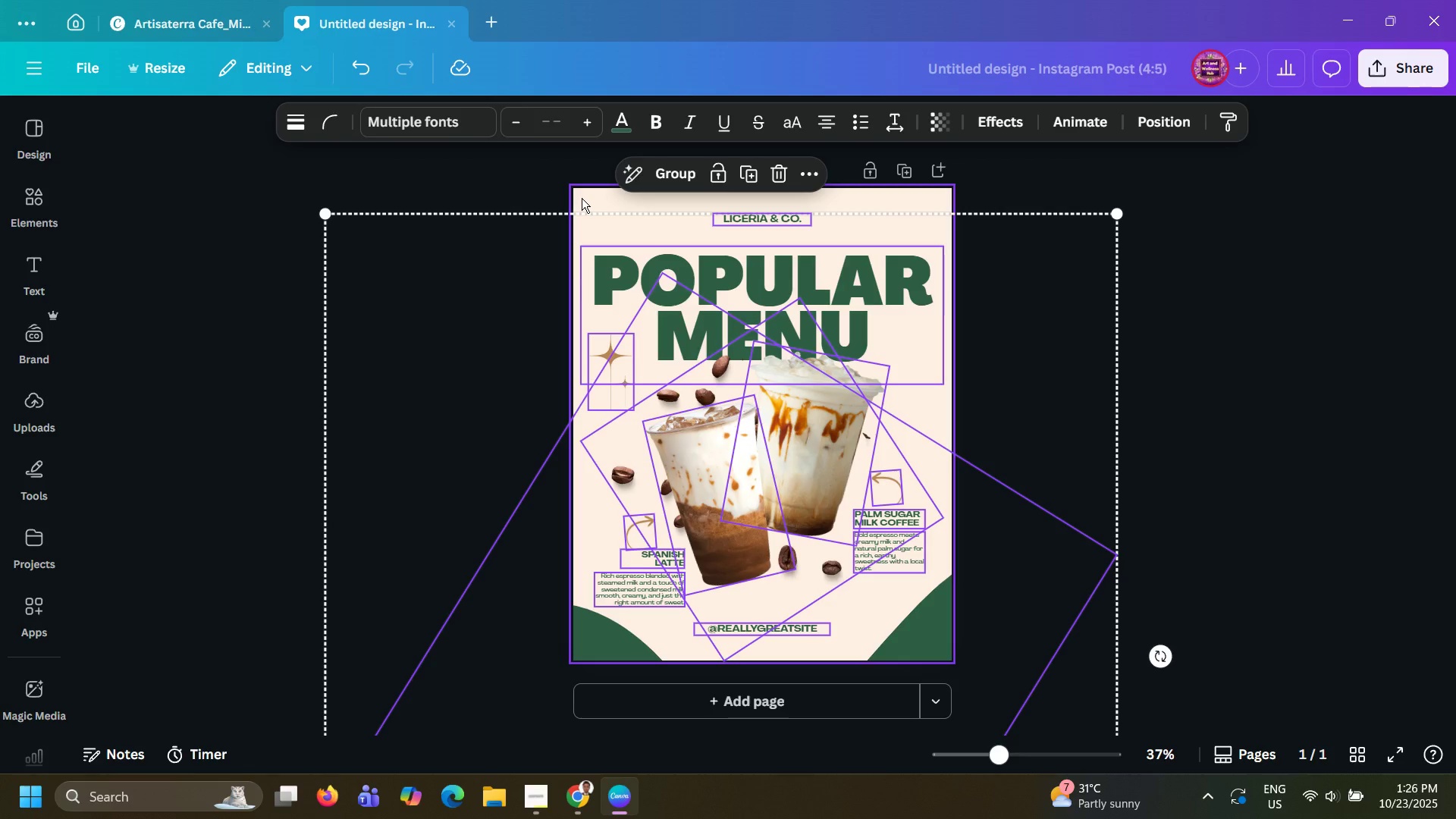 
left_click([582, 198])
 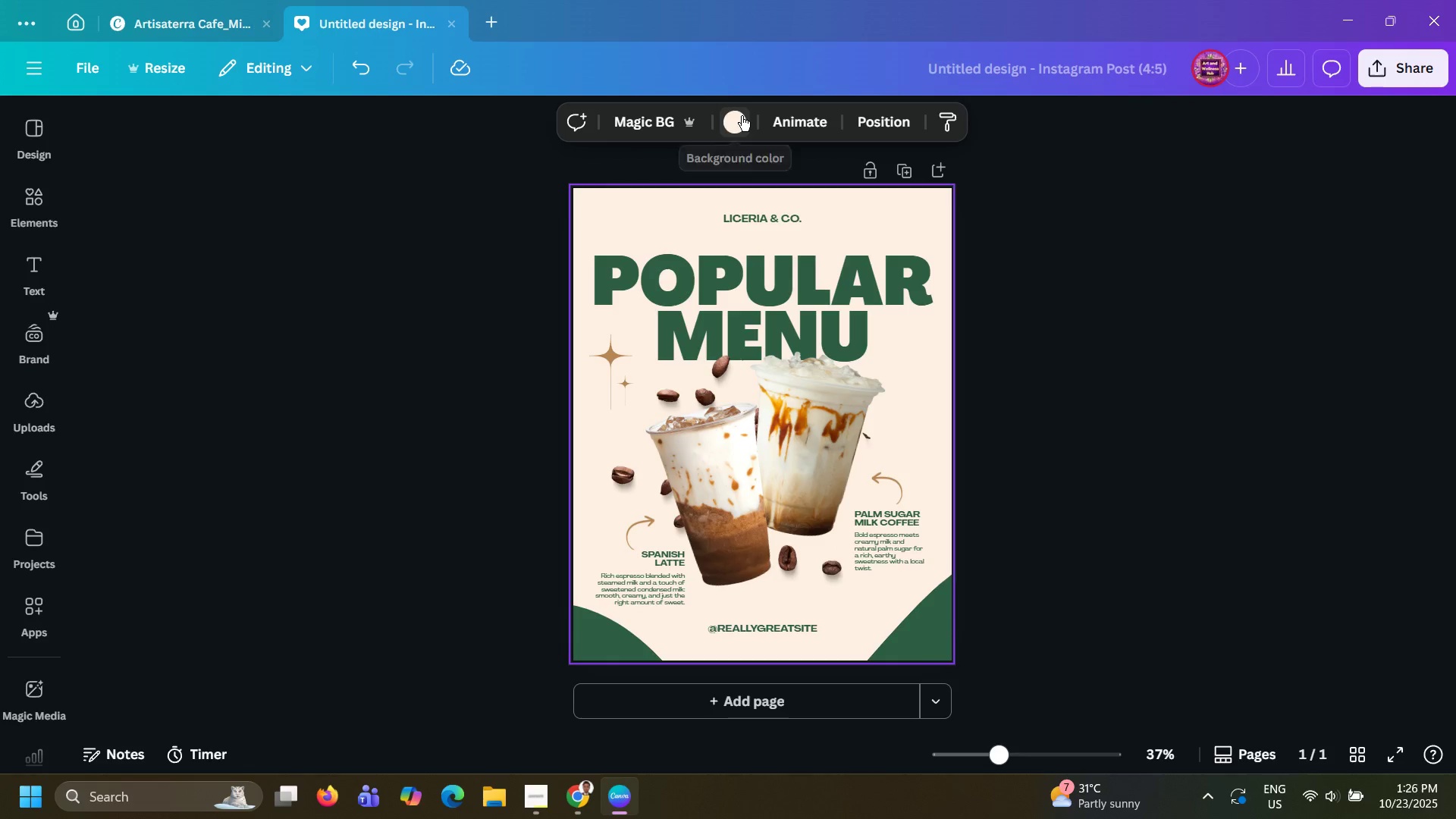 
left_click([742, 116])
 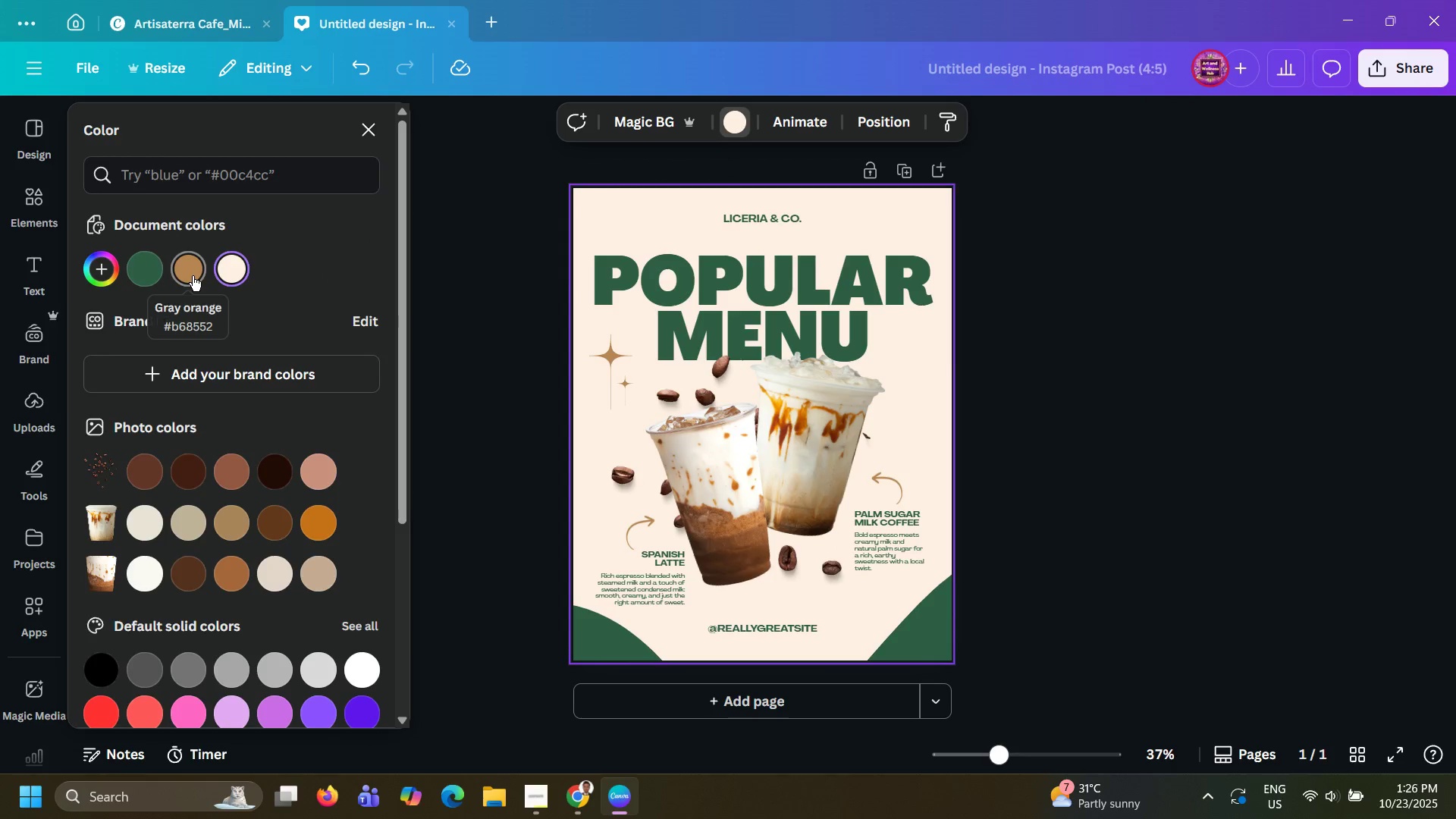 
mouse_move([224, 253])
 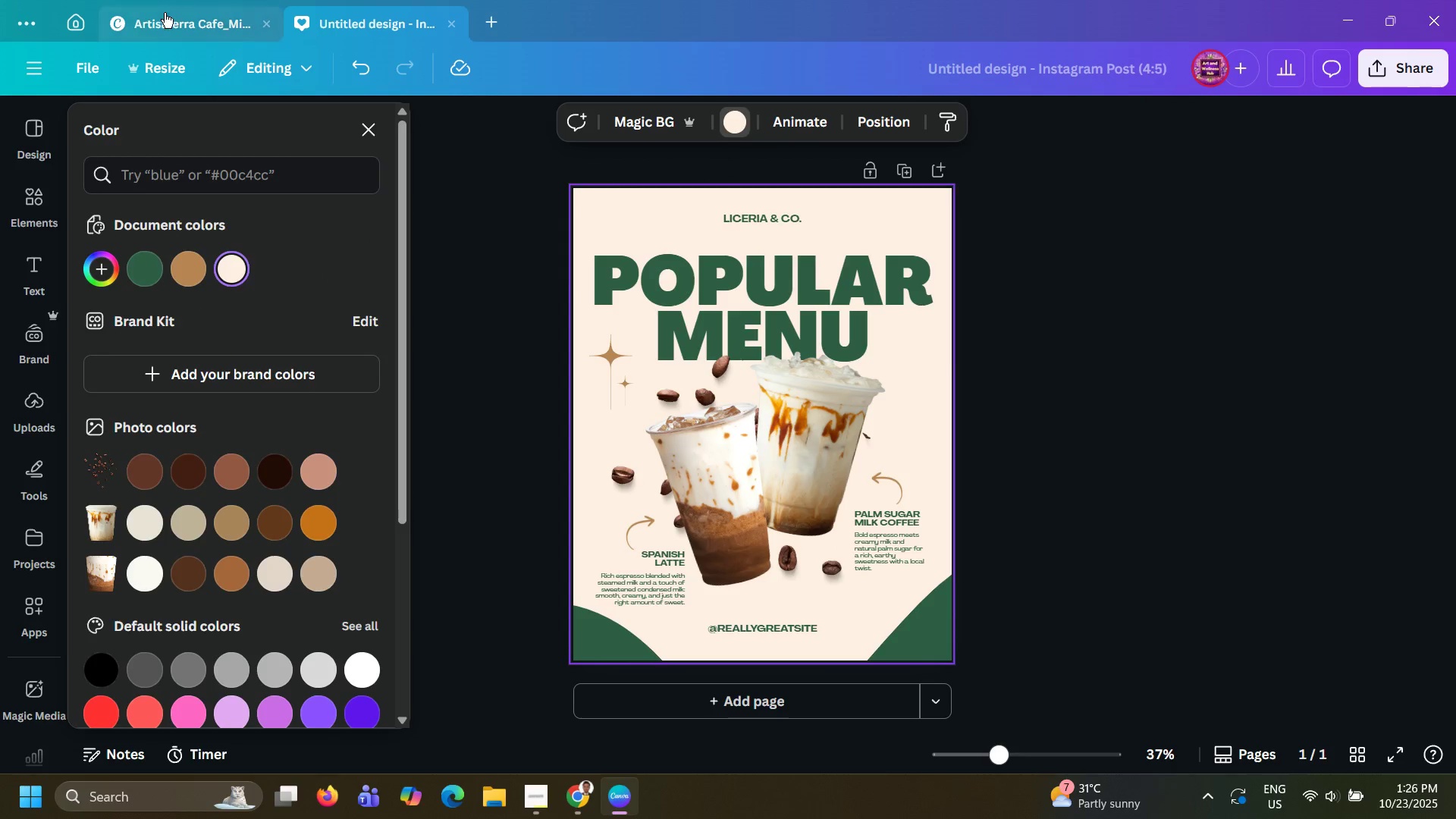 
left_click([165, 13])
 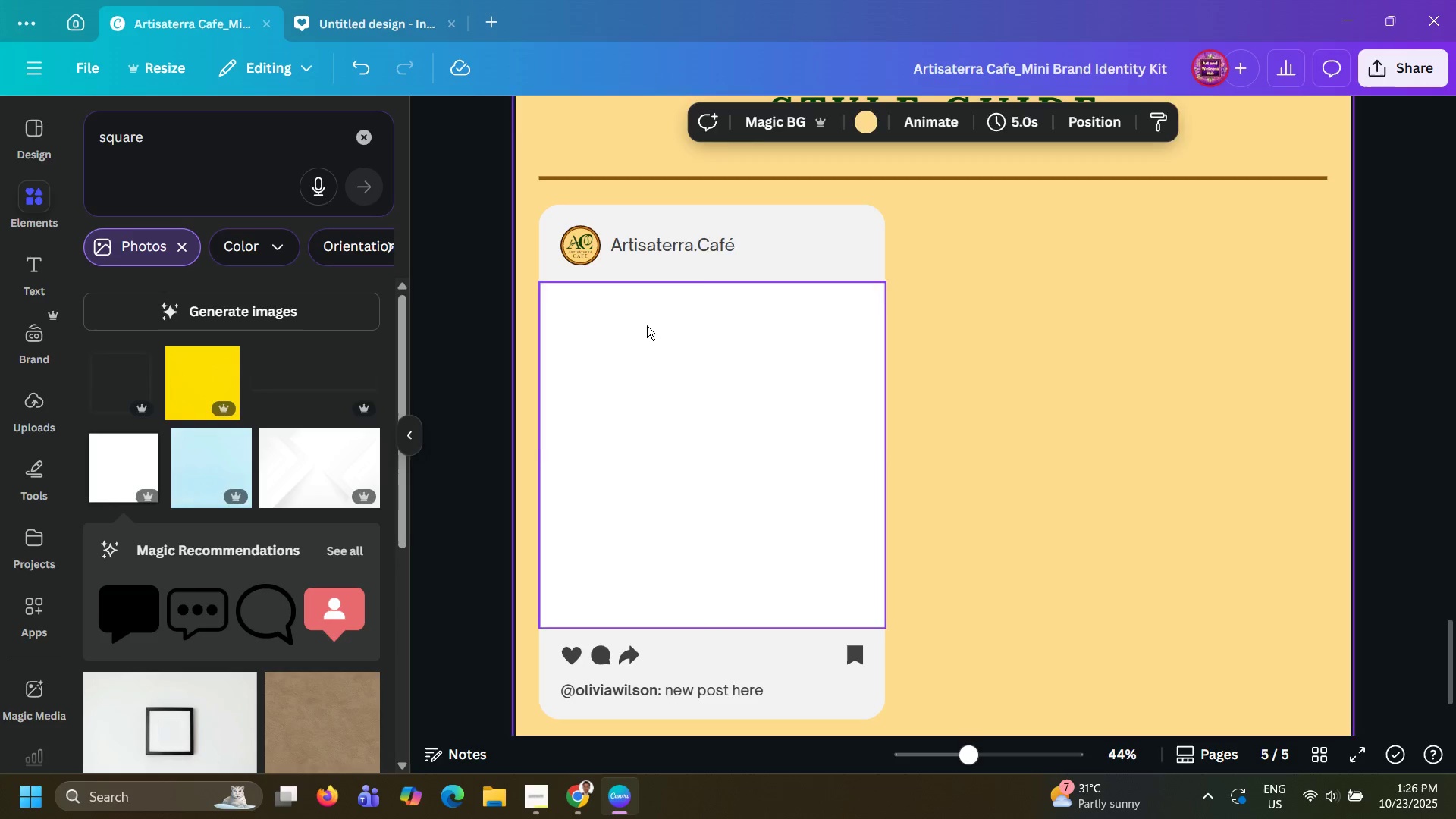 
left_click([647, 325])
 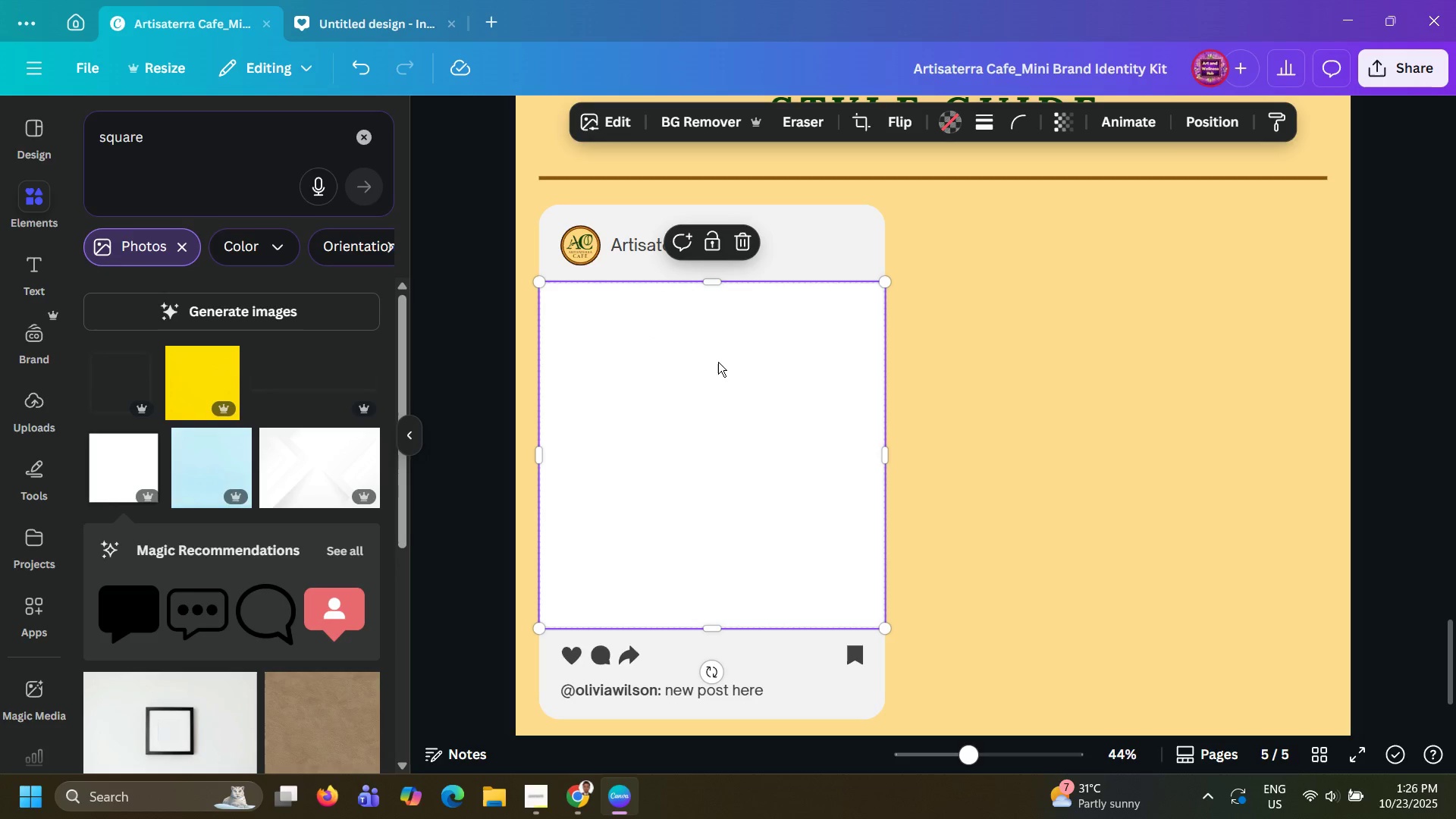 
left_click([736, 241])
 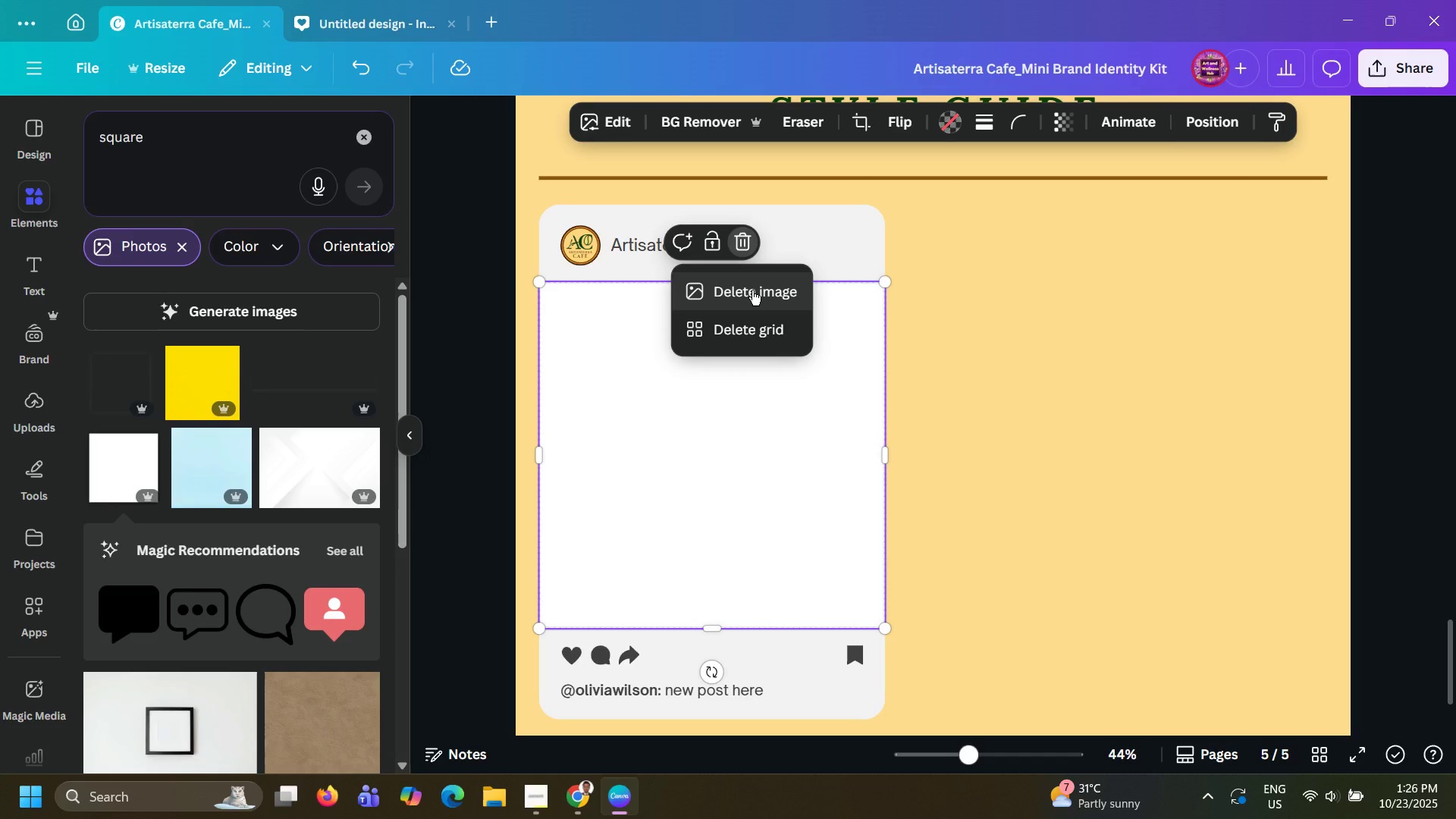 
left_click([752, 290])
 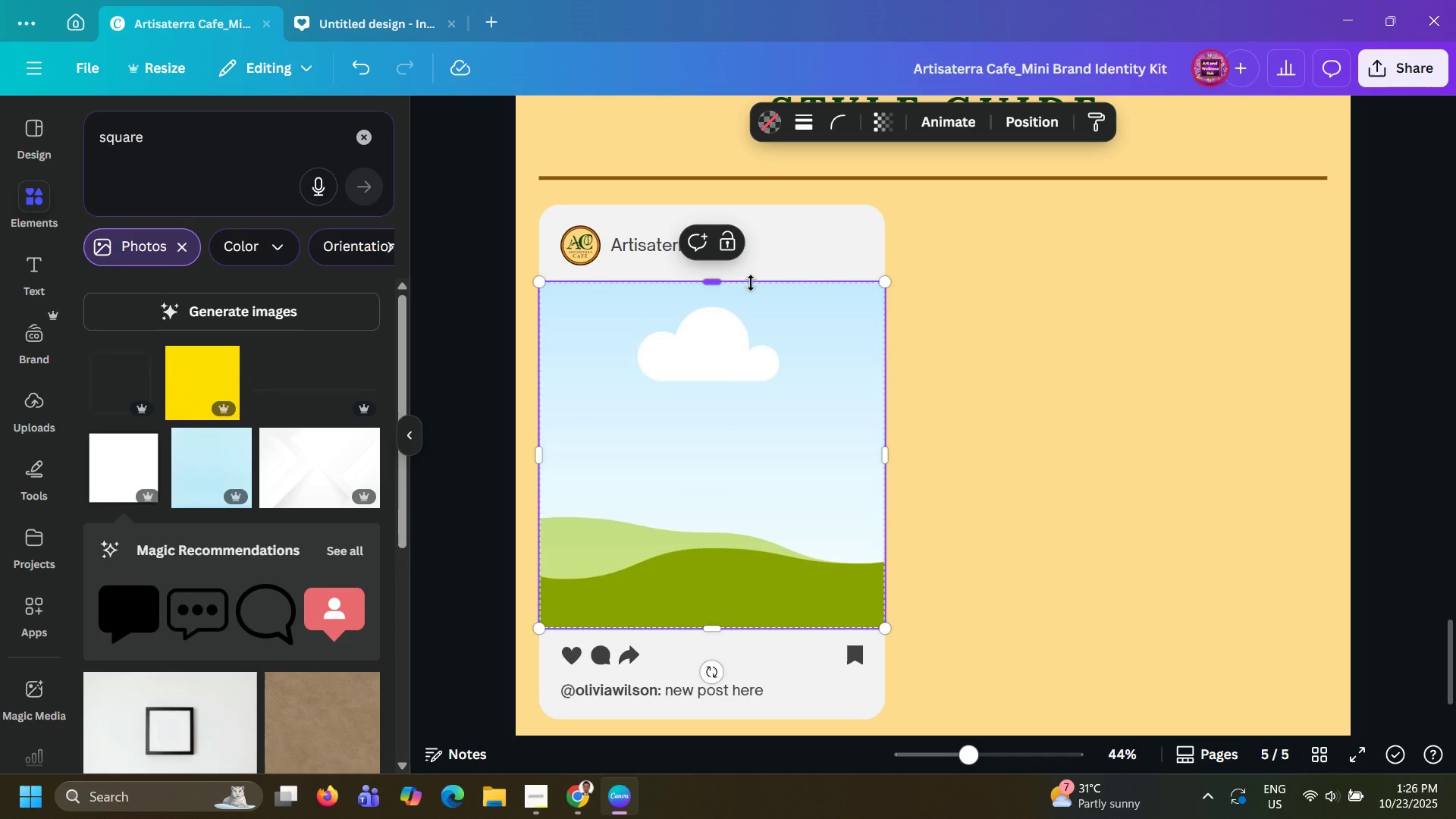 
left_click([751, 283])
 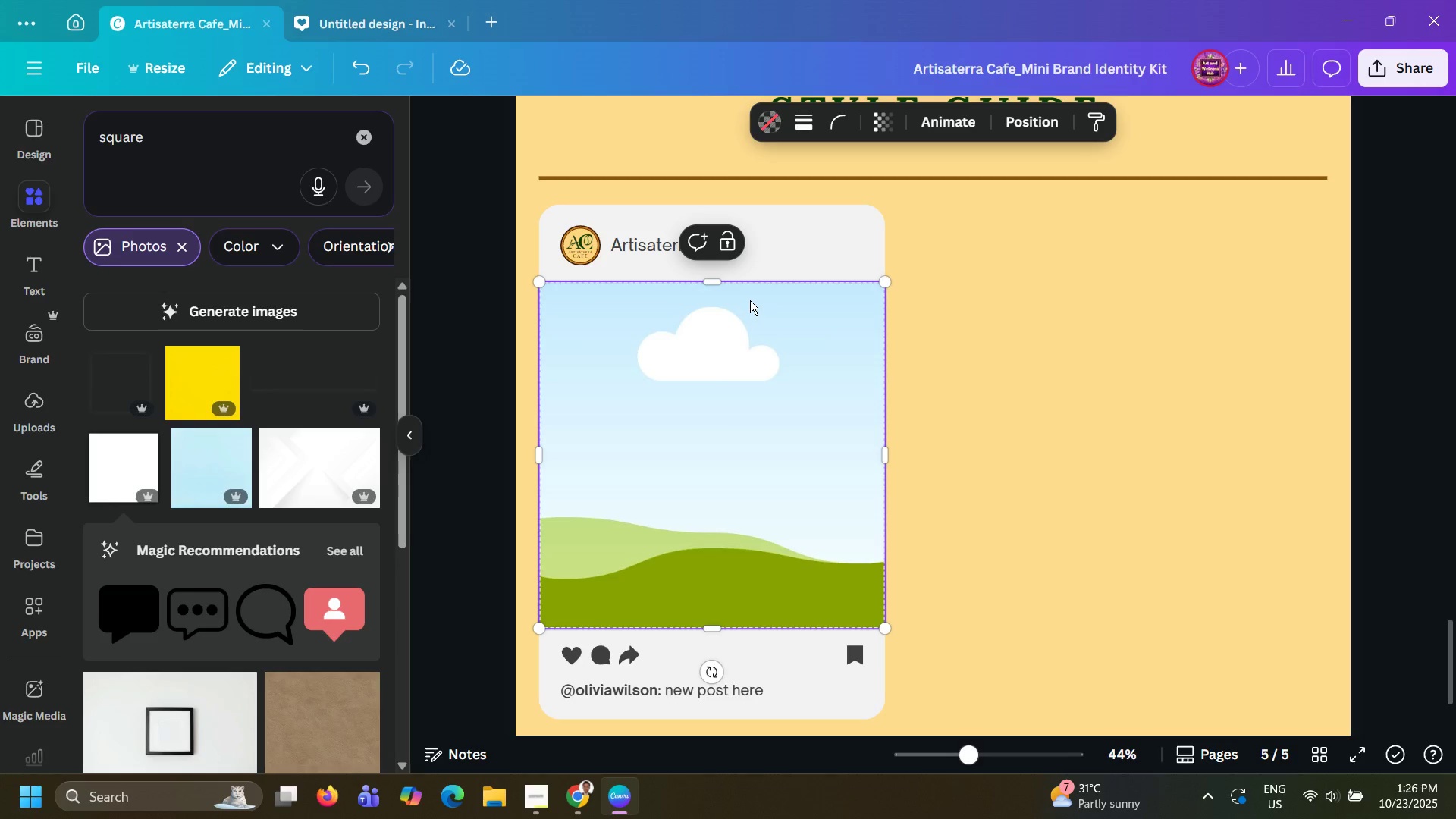 
double_click([750, 300])
 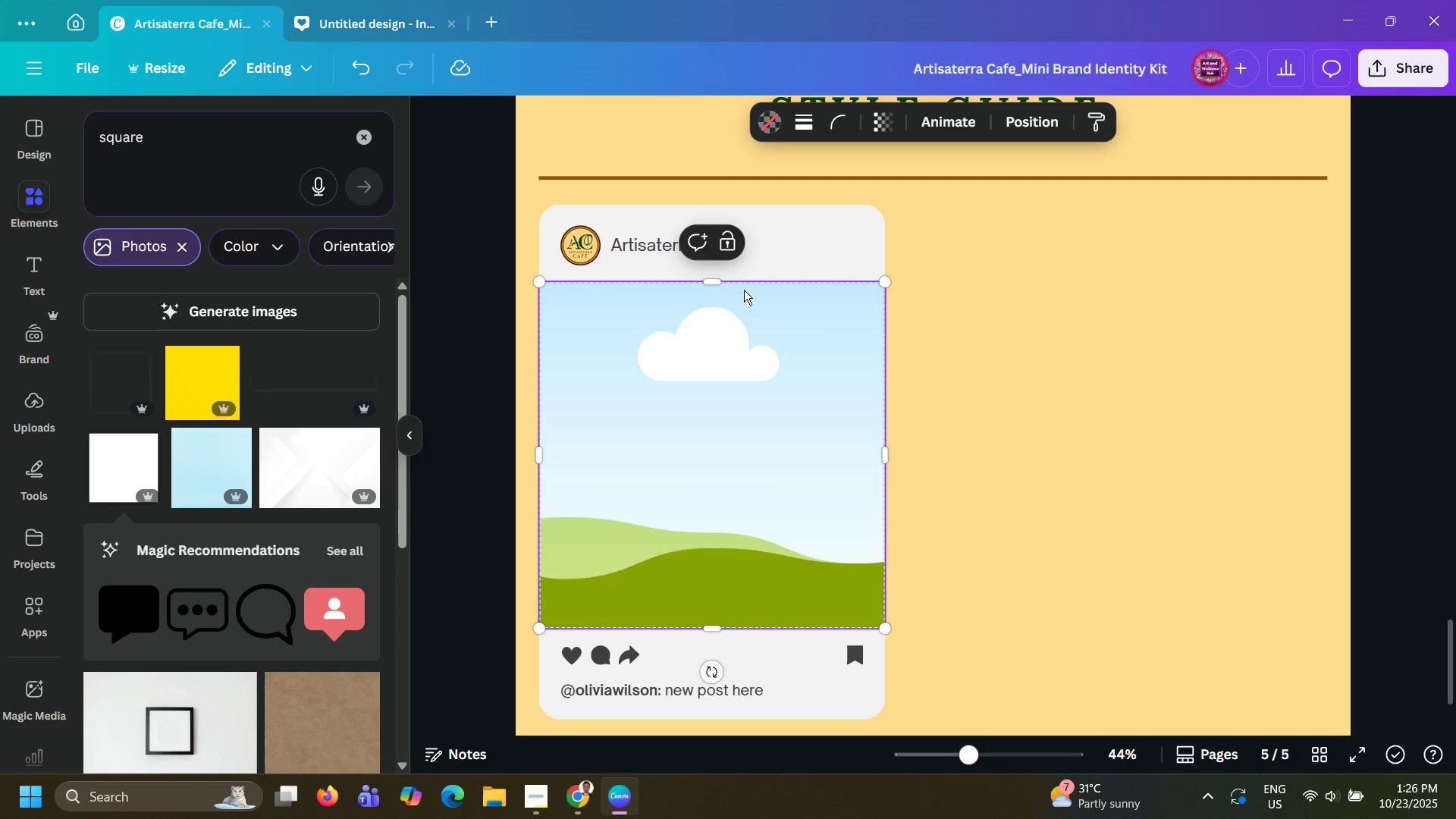 
key(Backspace)
 